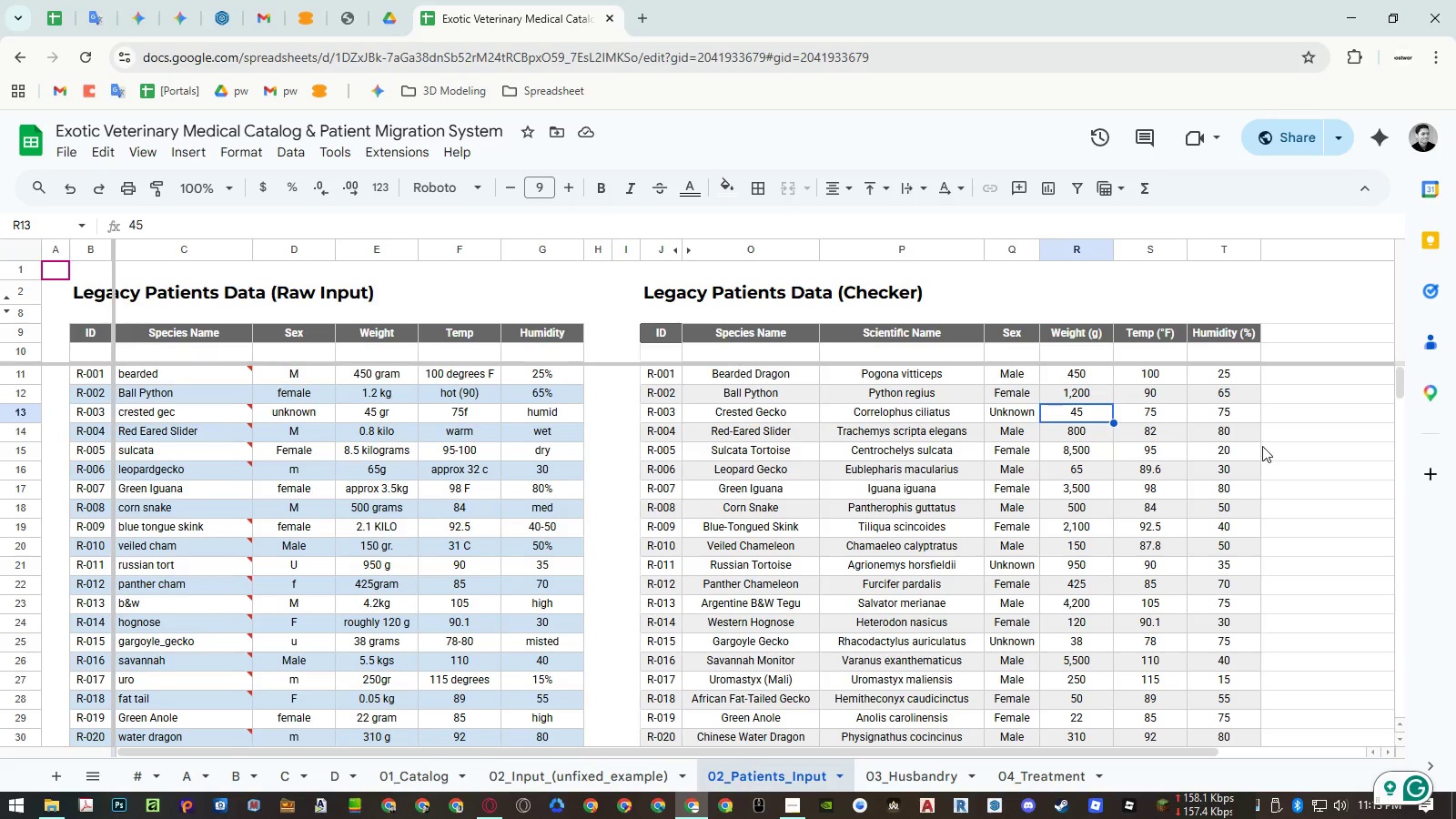 
key(ArrowDown)
 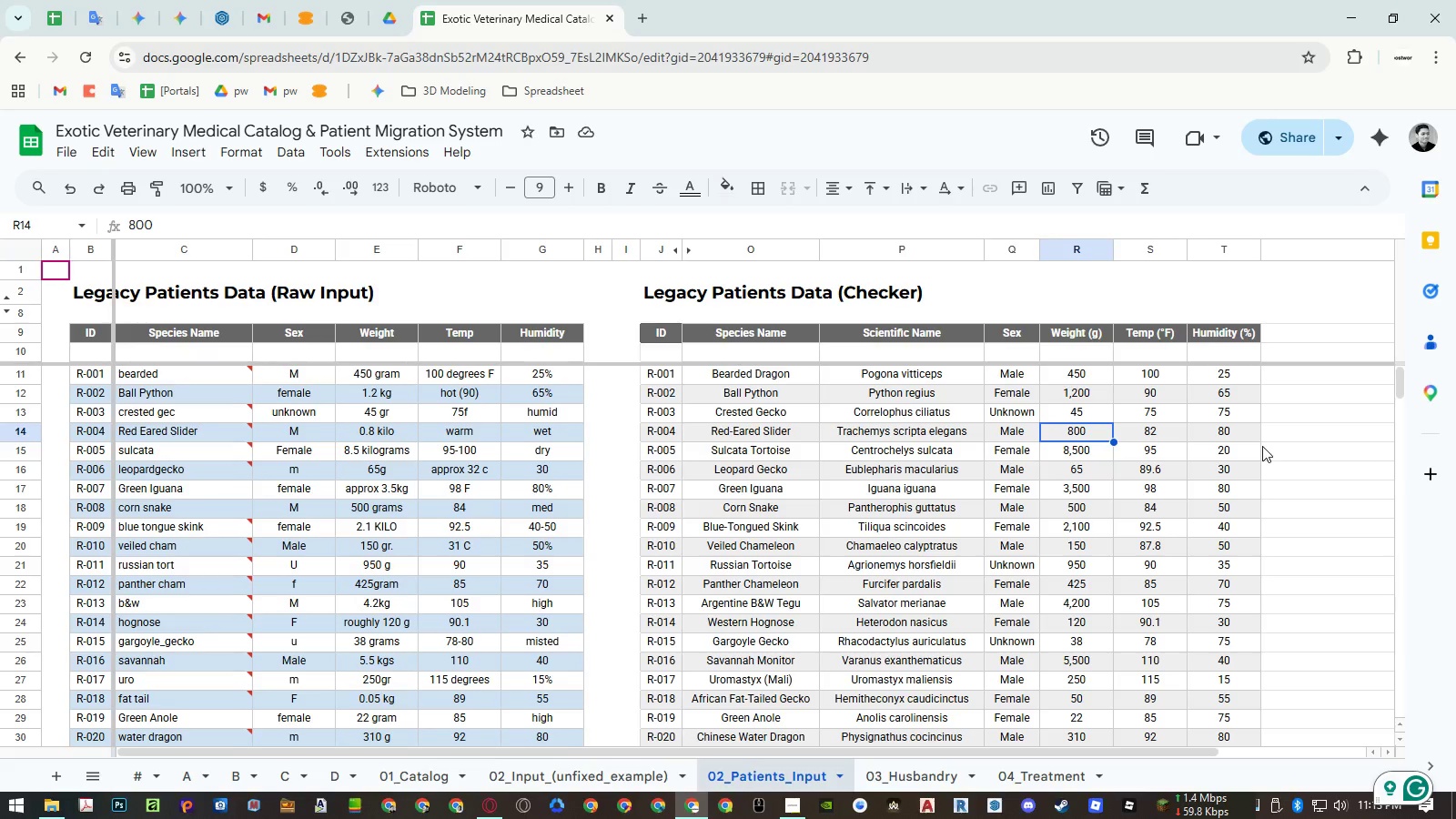 
key(ArrowDown)
 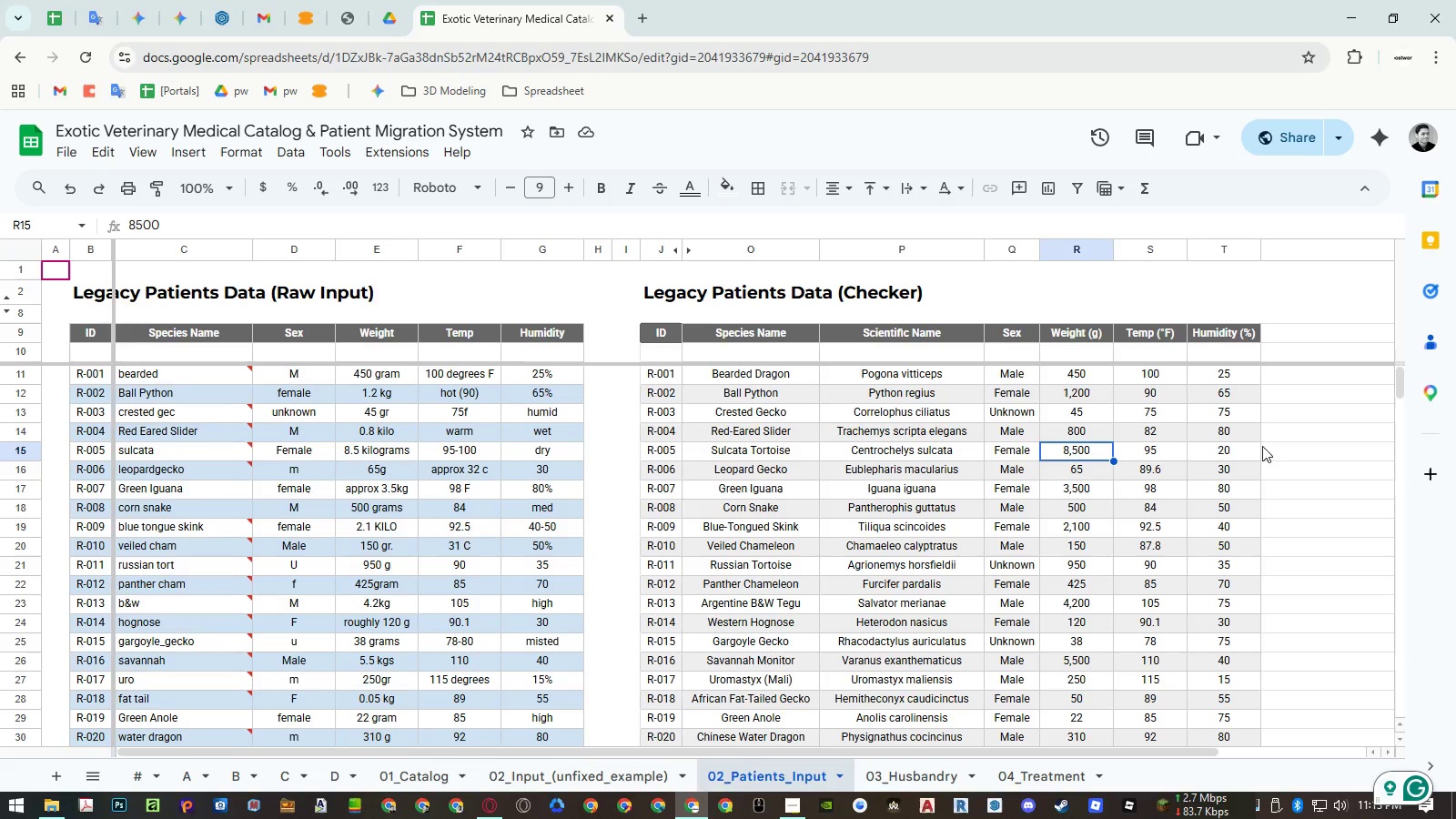 
key(ArrowDown)
 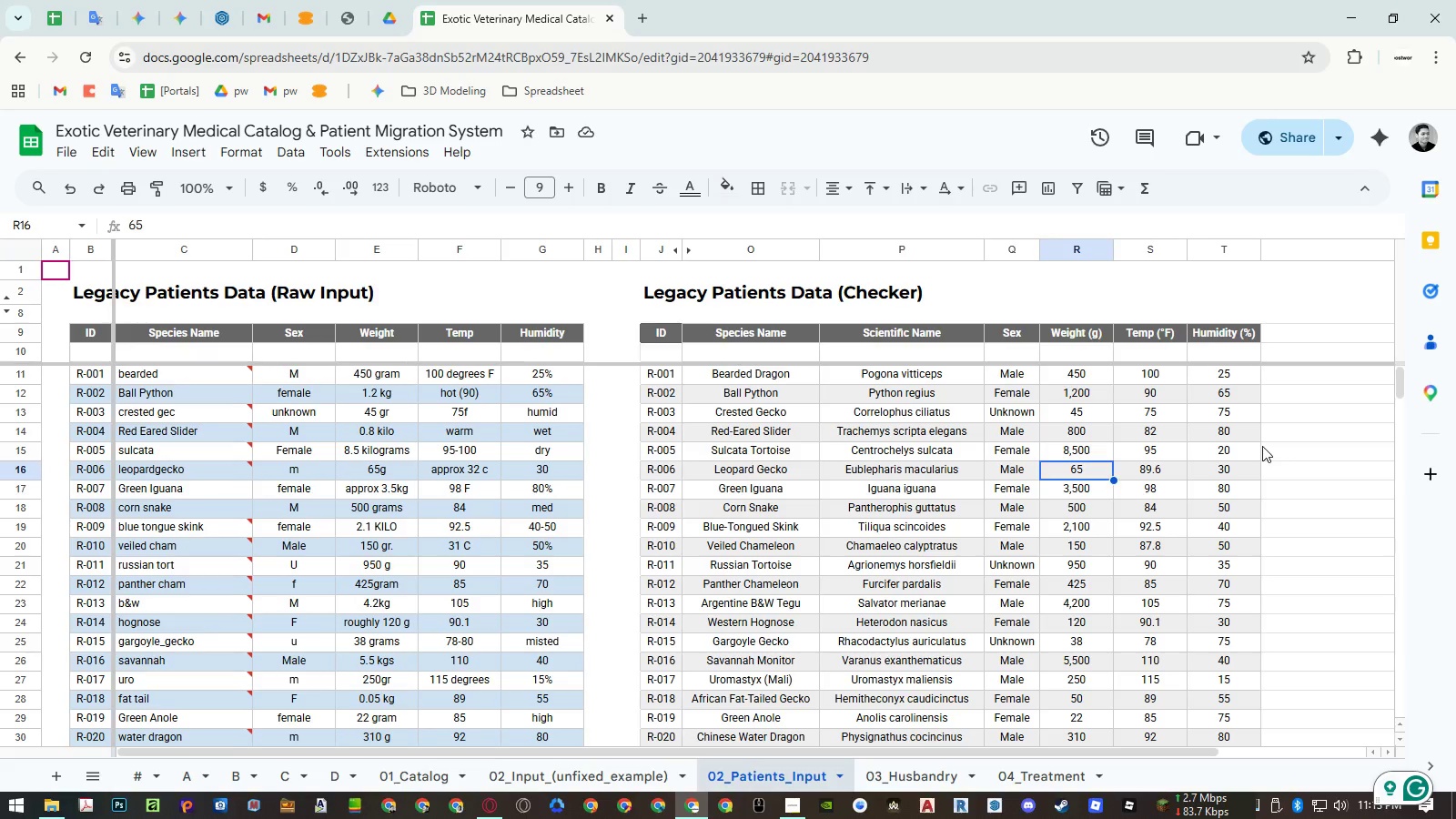 
key(ArrowDown)
 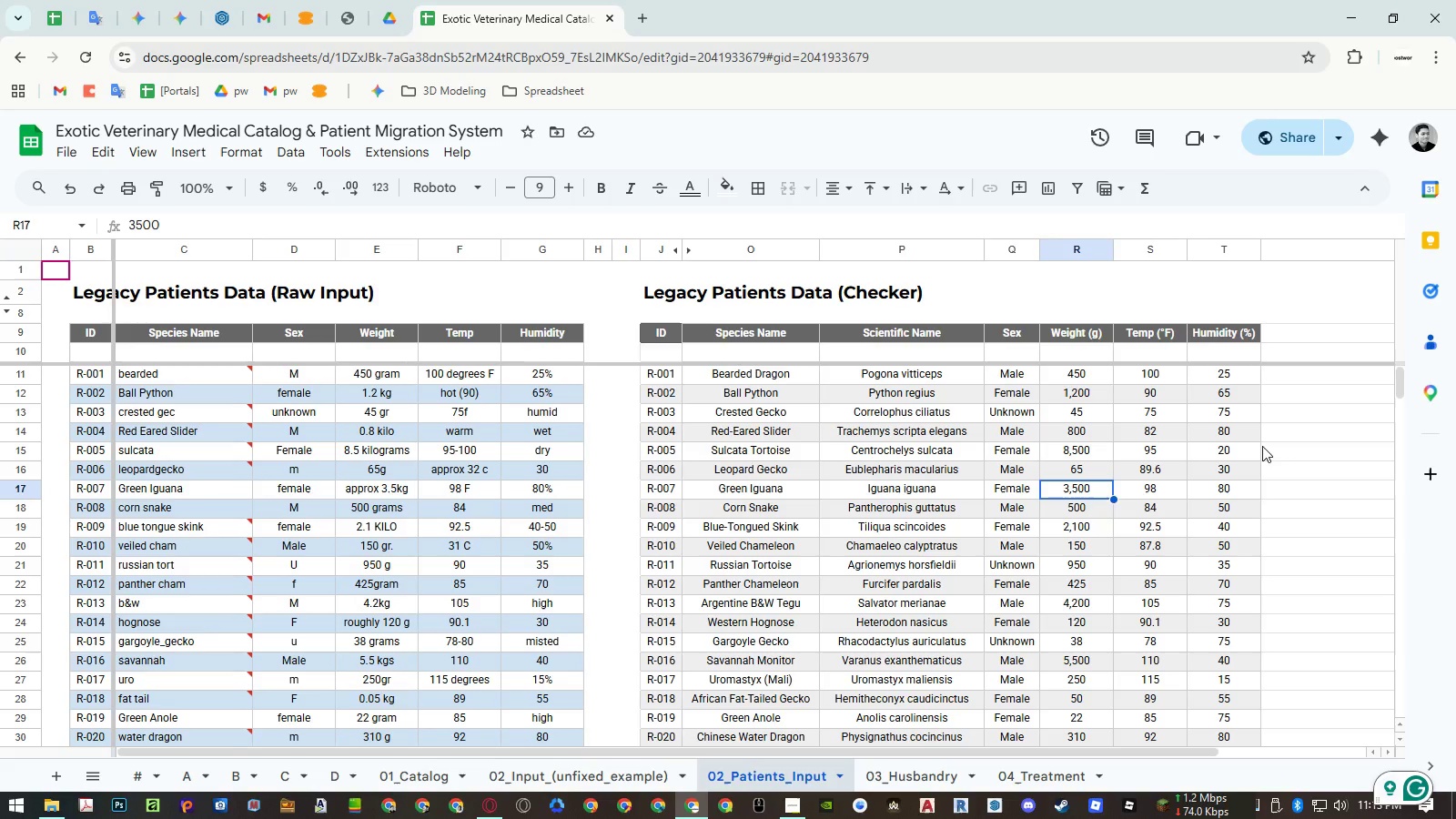 
key(ArrowDown)
 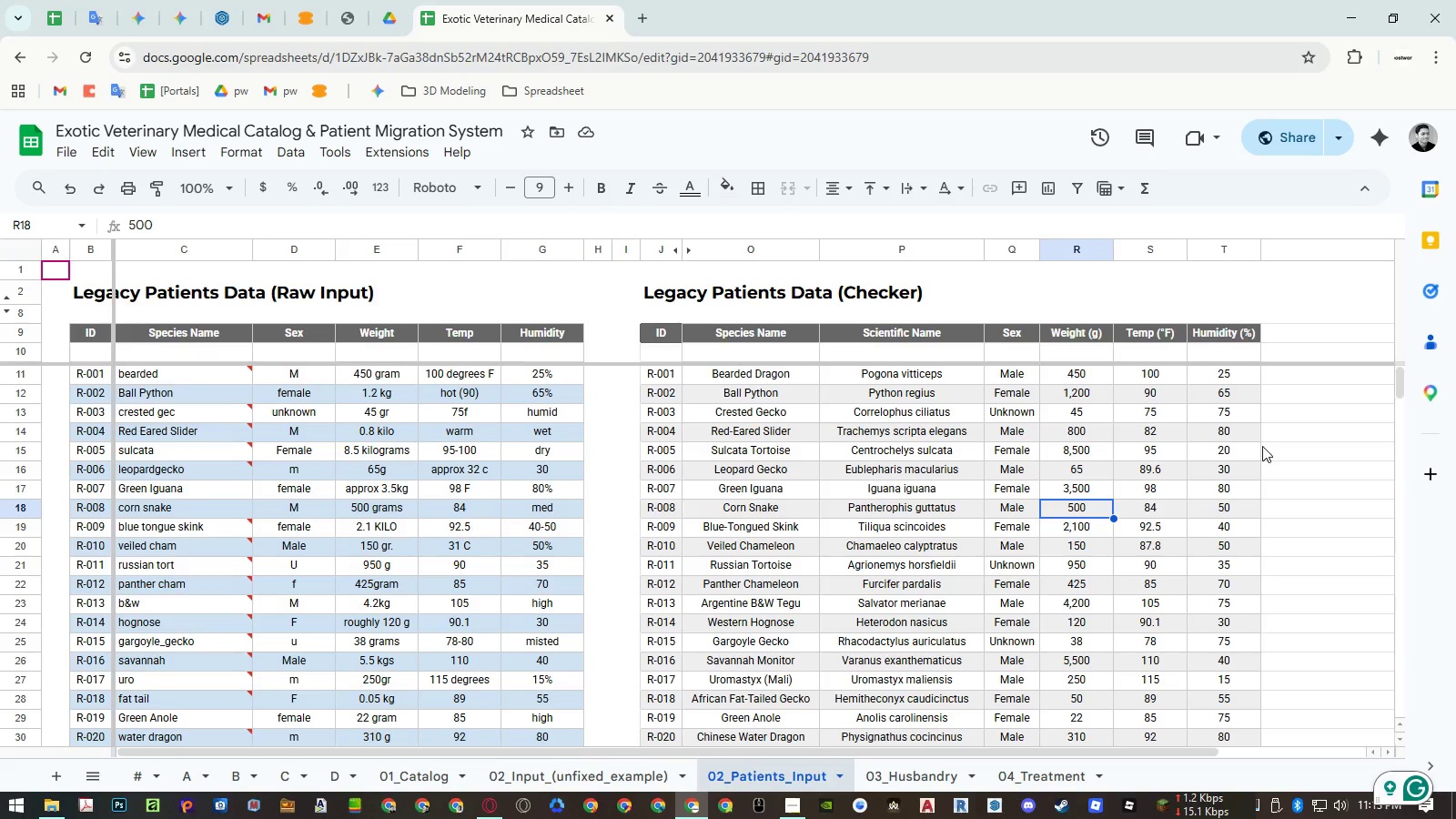 
key(ArrowDown)
 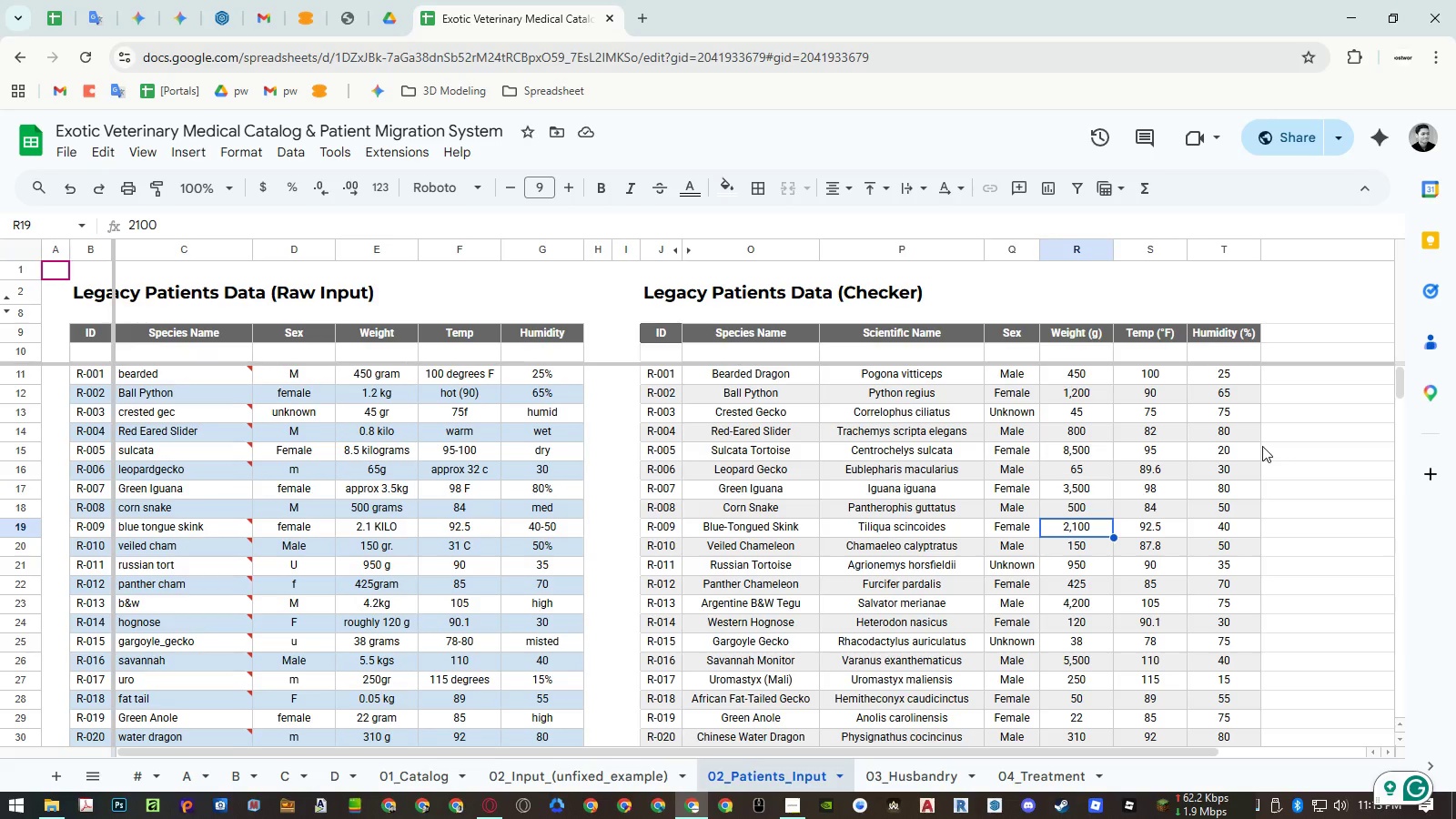 
key(ArrowDown)
 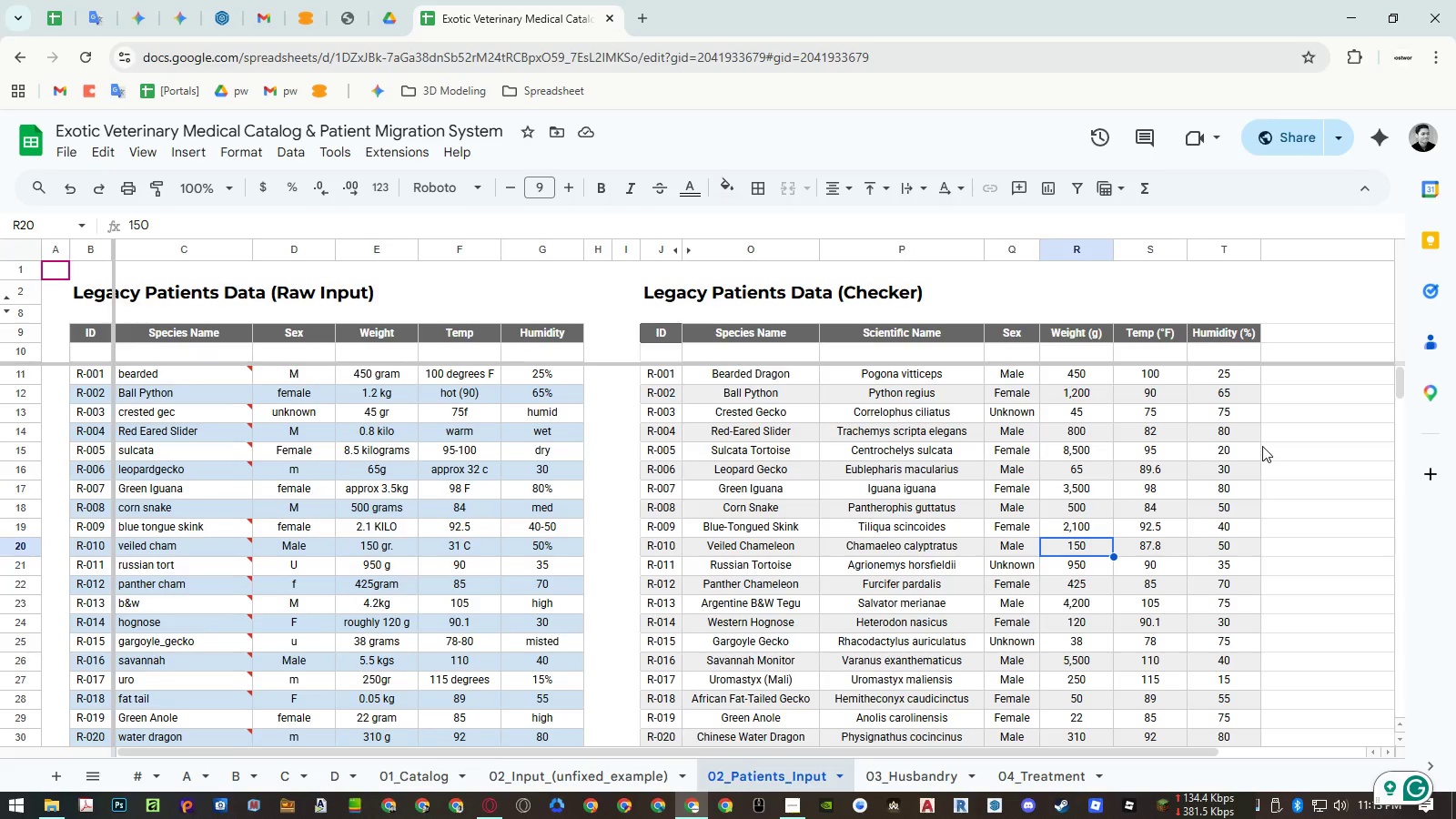 
key(ArrowDown)
 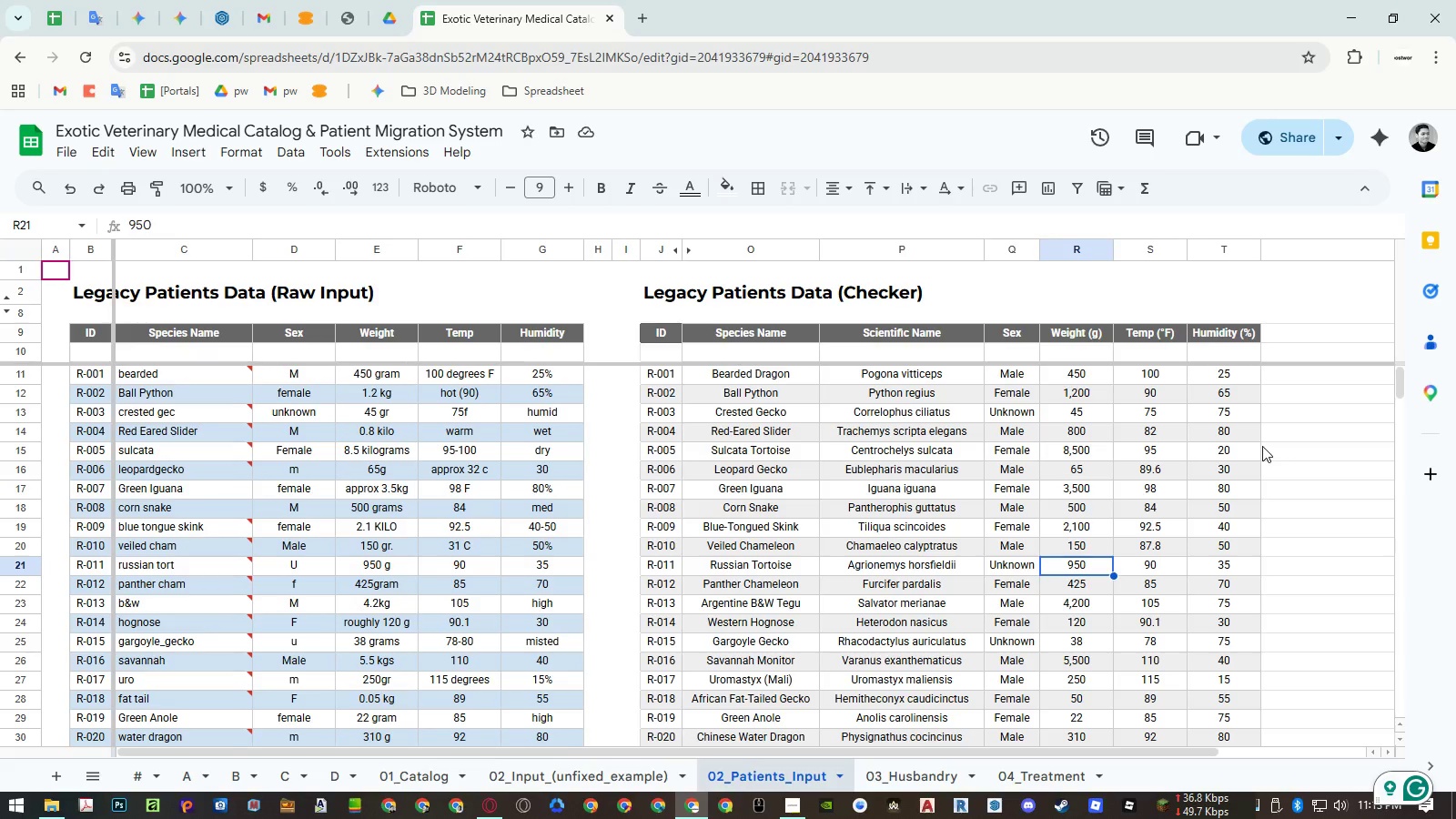 
key(ArrowDown)
 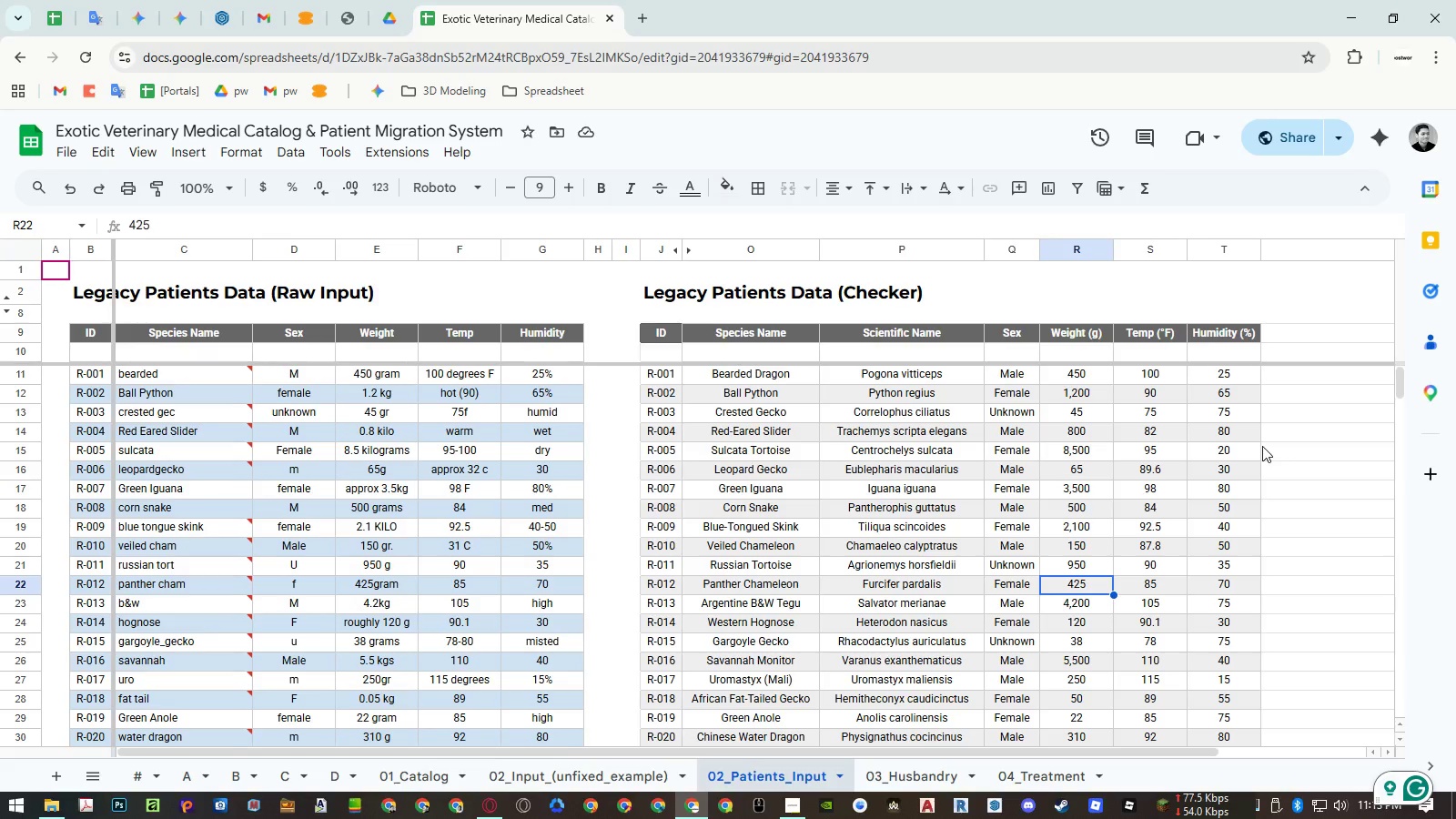 
key(ArrowDown)
 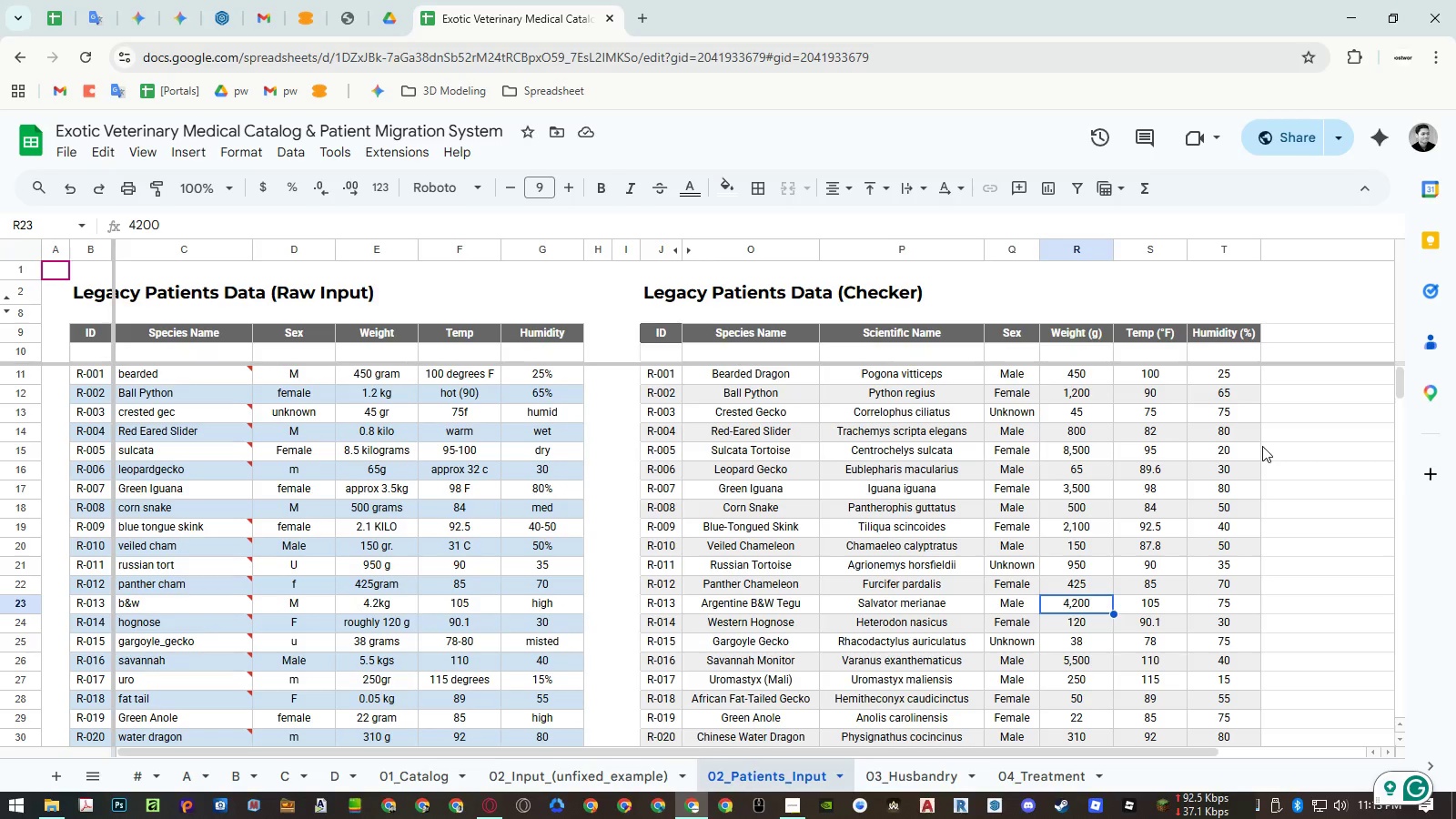 
key(ArrowDown)
 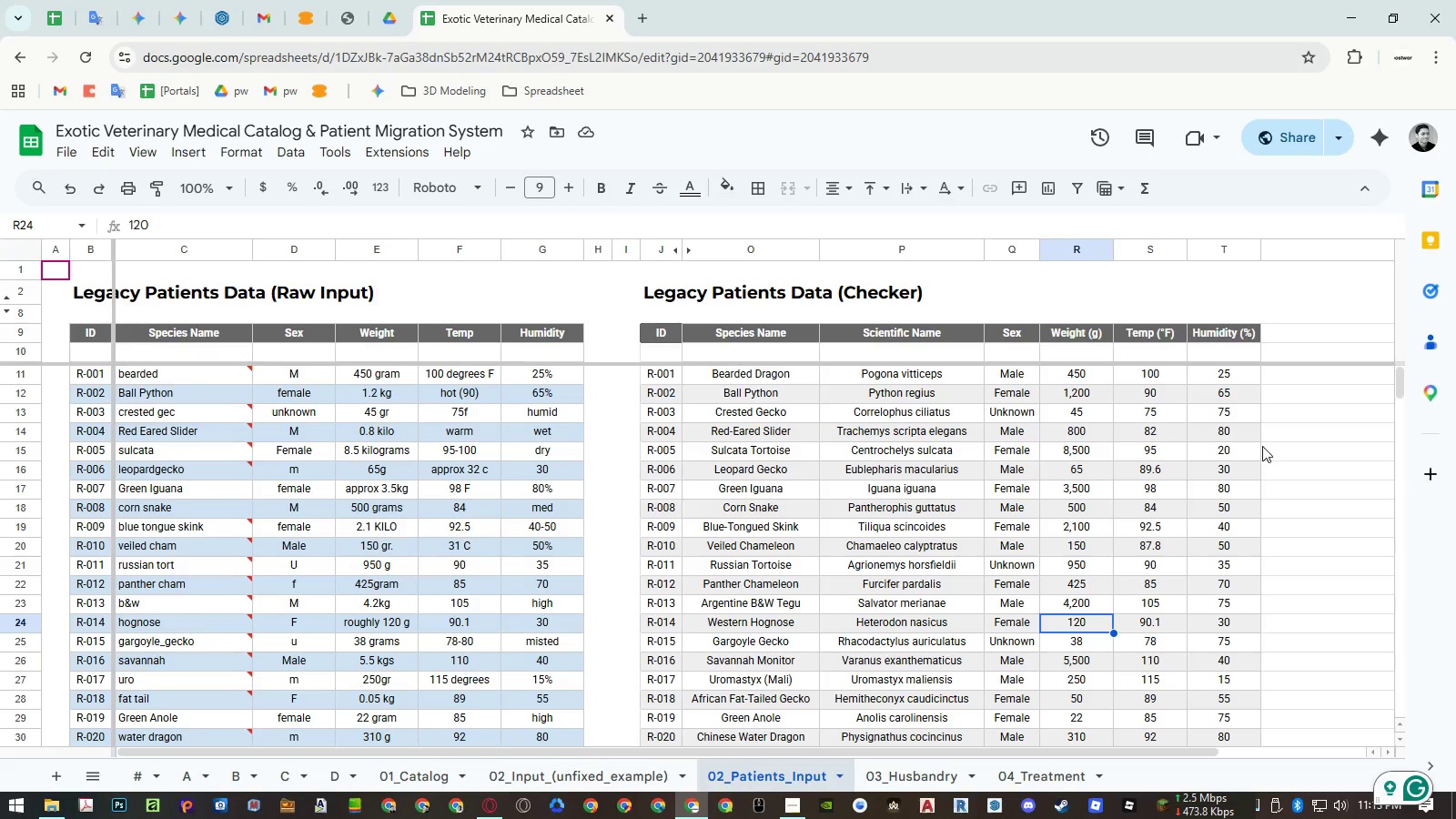 
key(ArrowDown)
 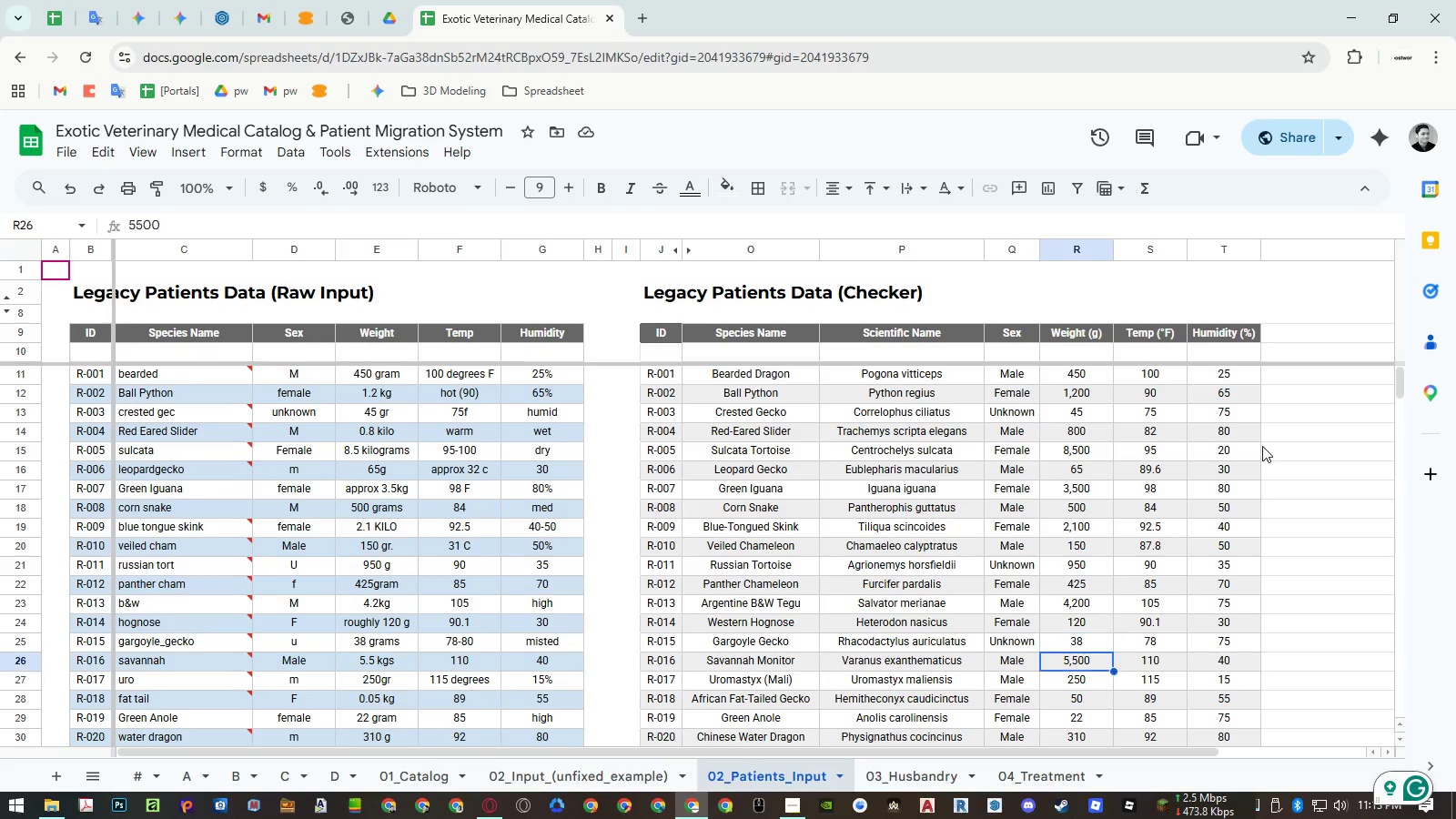 
key(ArrowDown)
 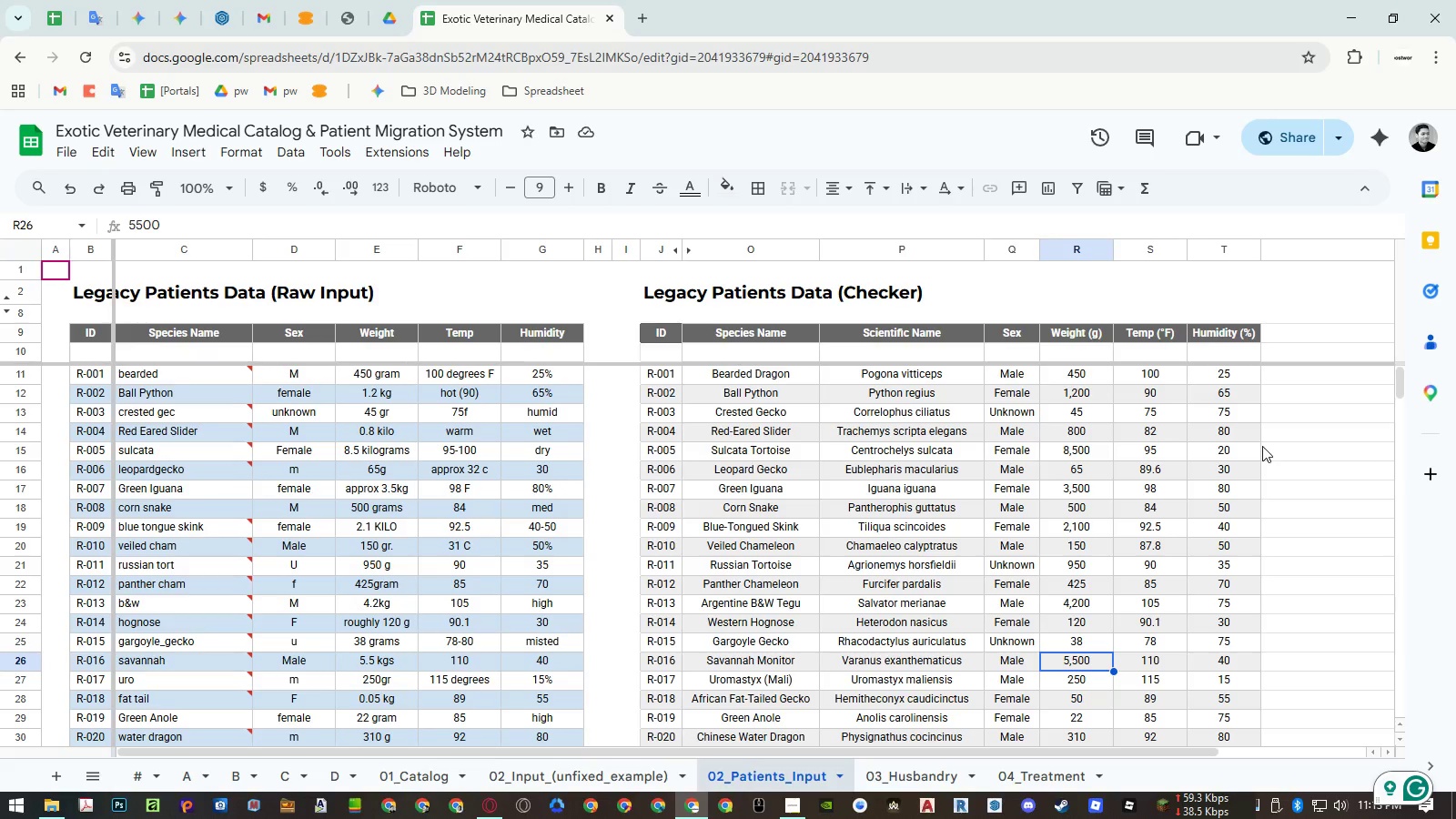 
key(ArrowDown)
 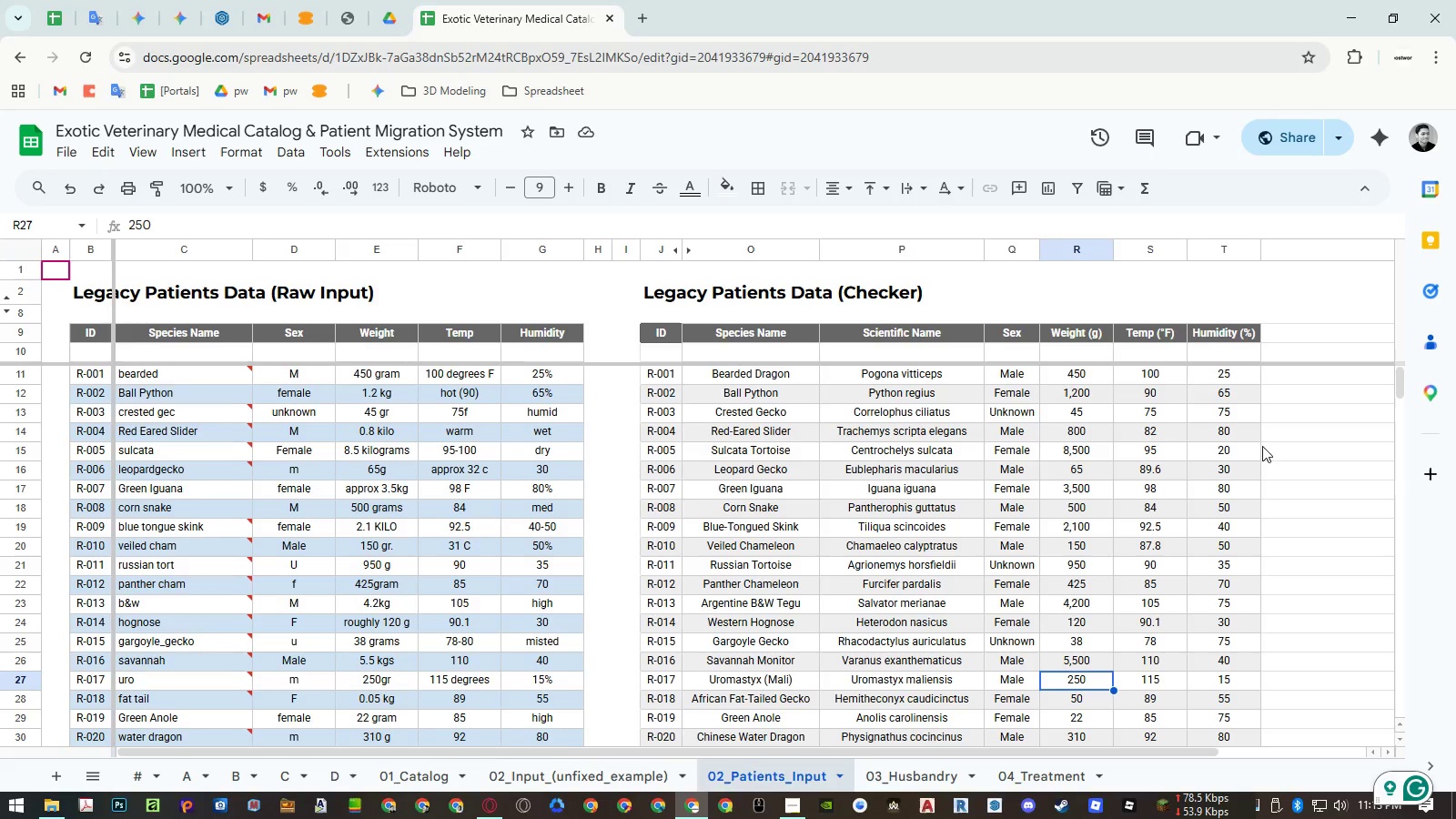 
key(ArrowDown)
 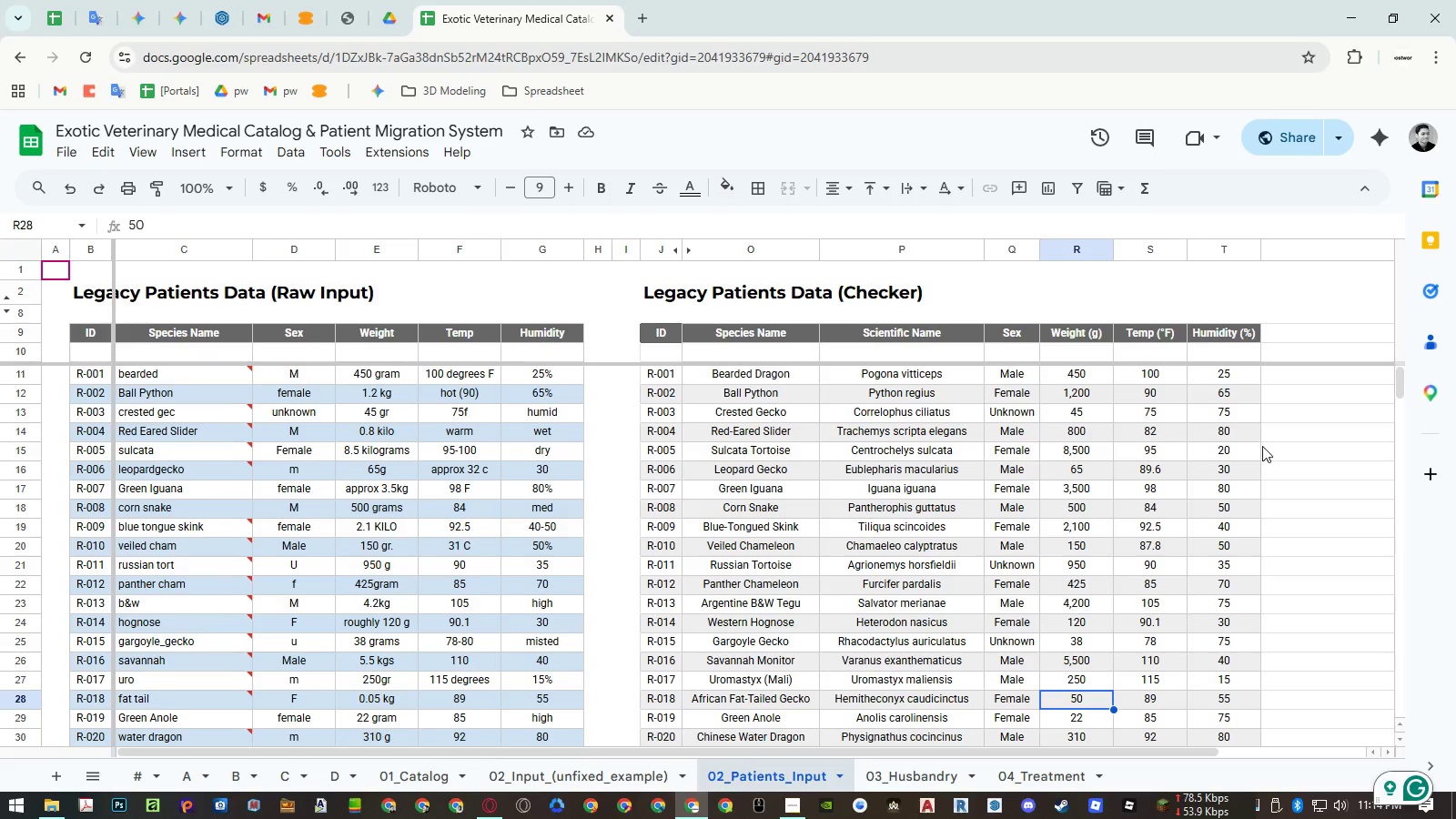 
key(ArrowDown)
 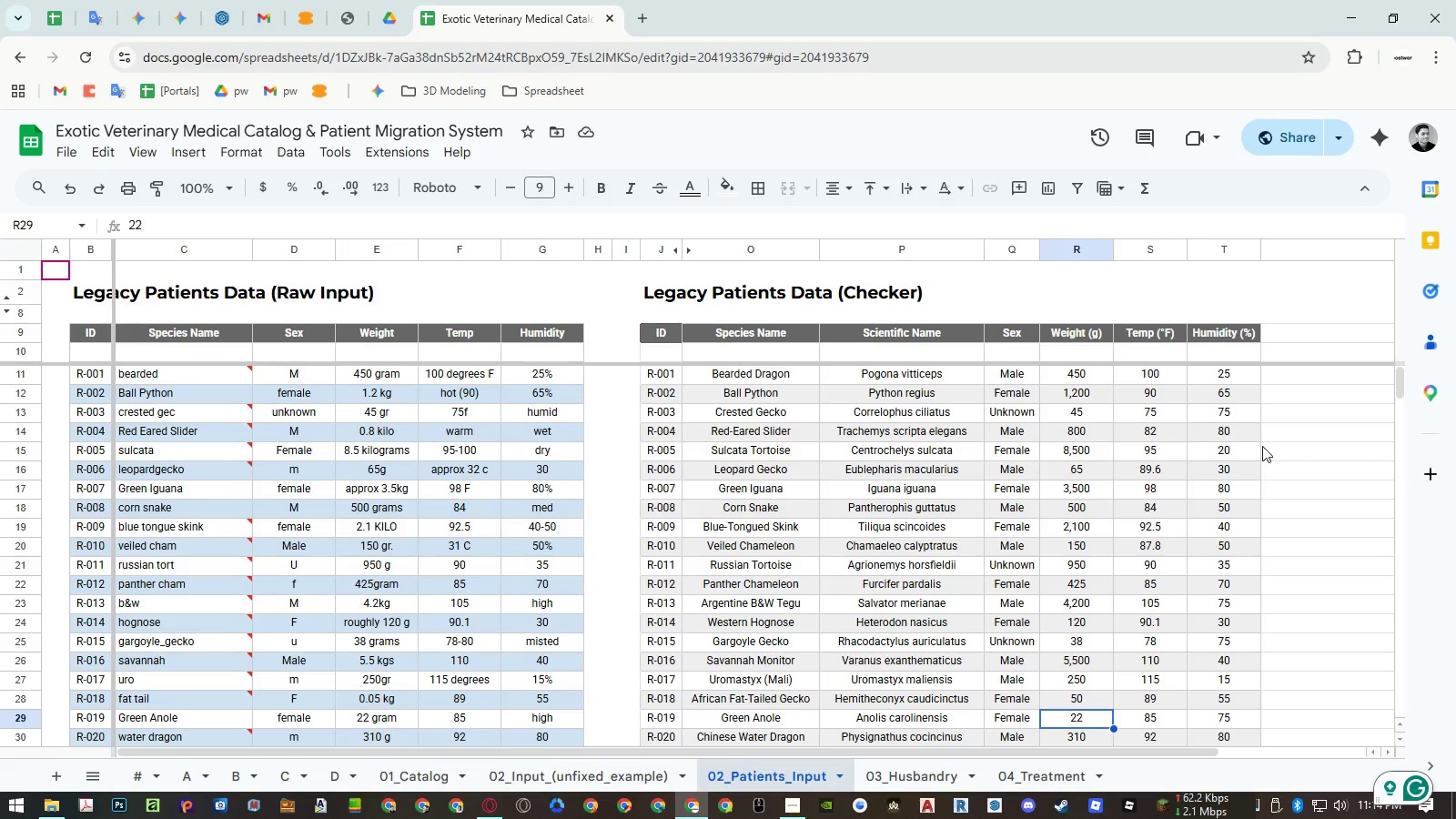 
key(ArrowDown)
 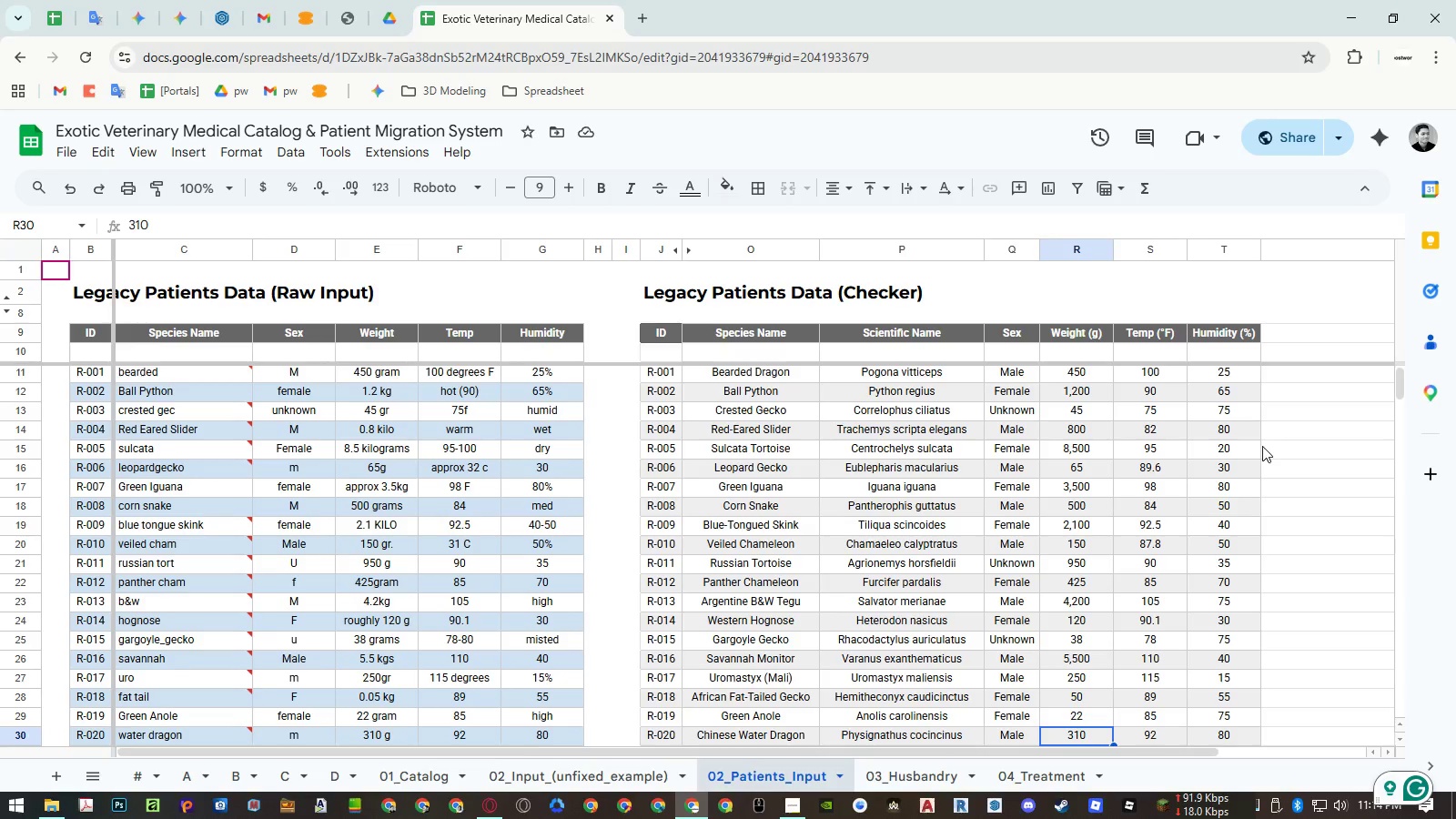 
key(ArrowDown)
 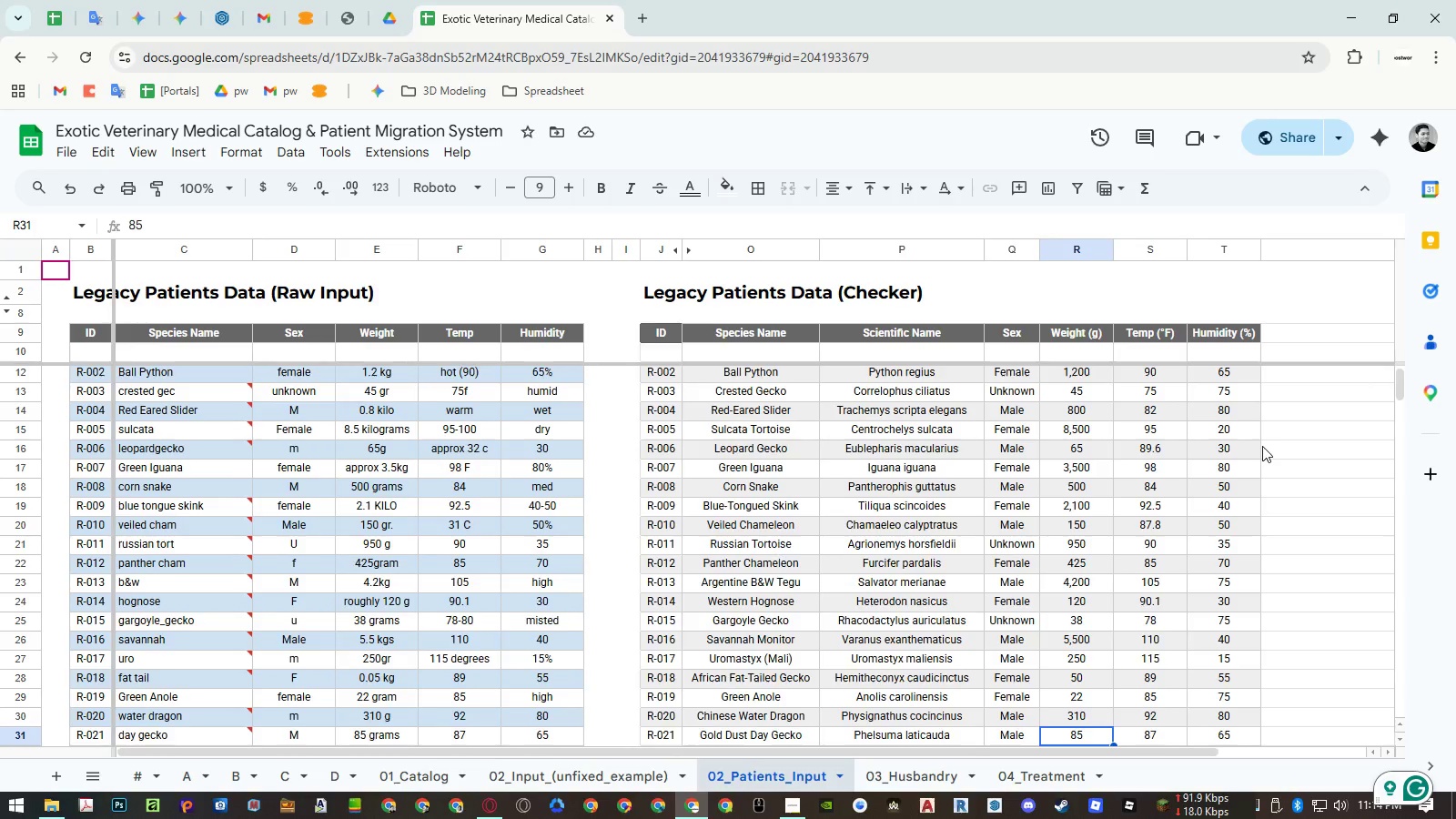 
key(ArrowDown)
 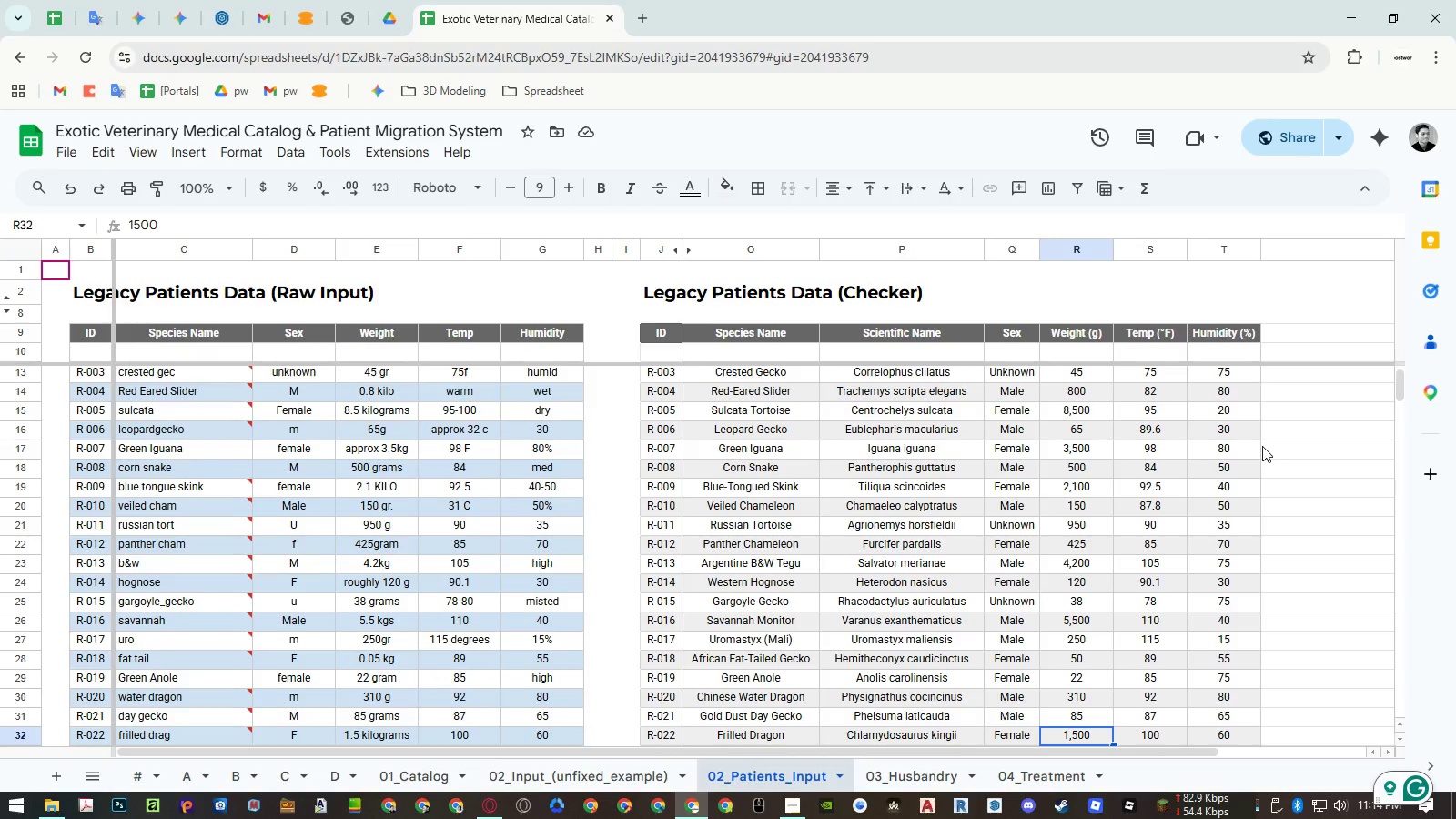 
key(ArrowDown)
 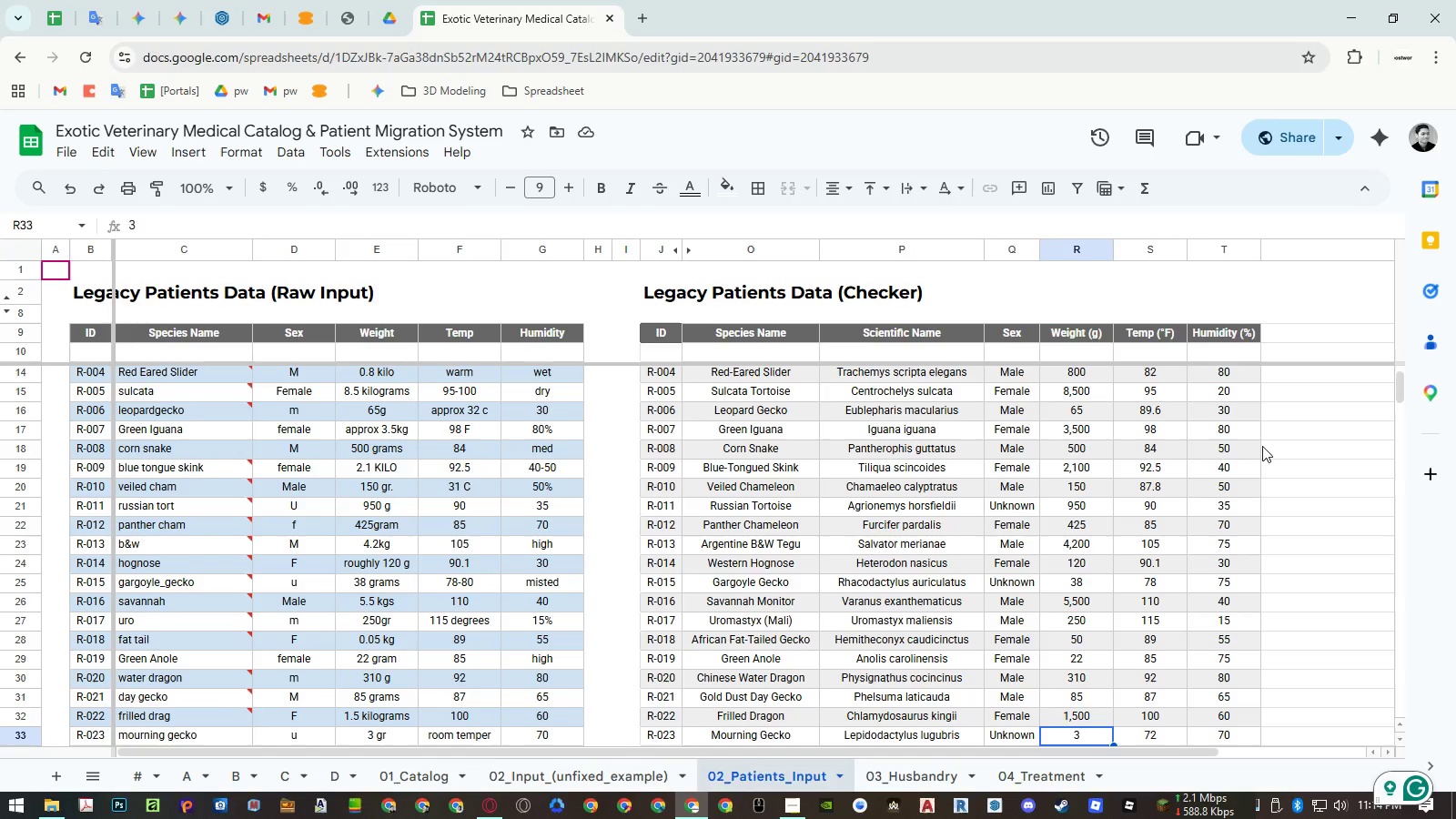 
key(ArrowDown)
 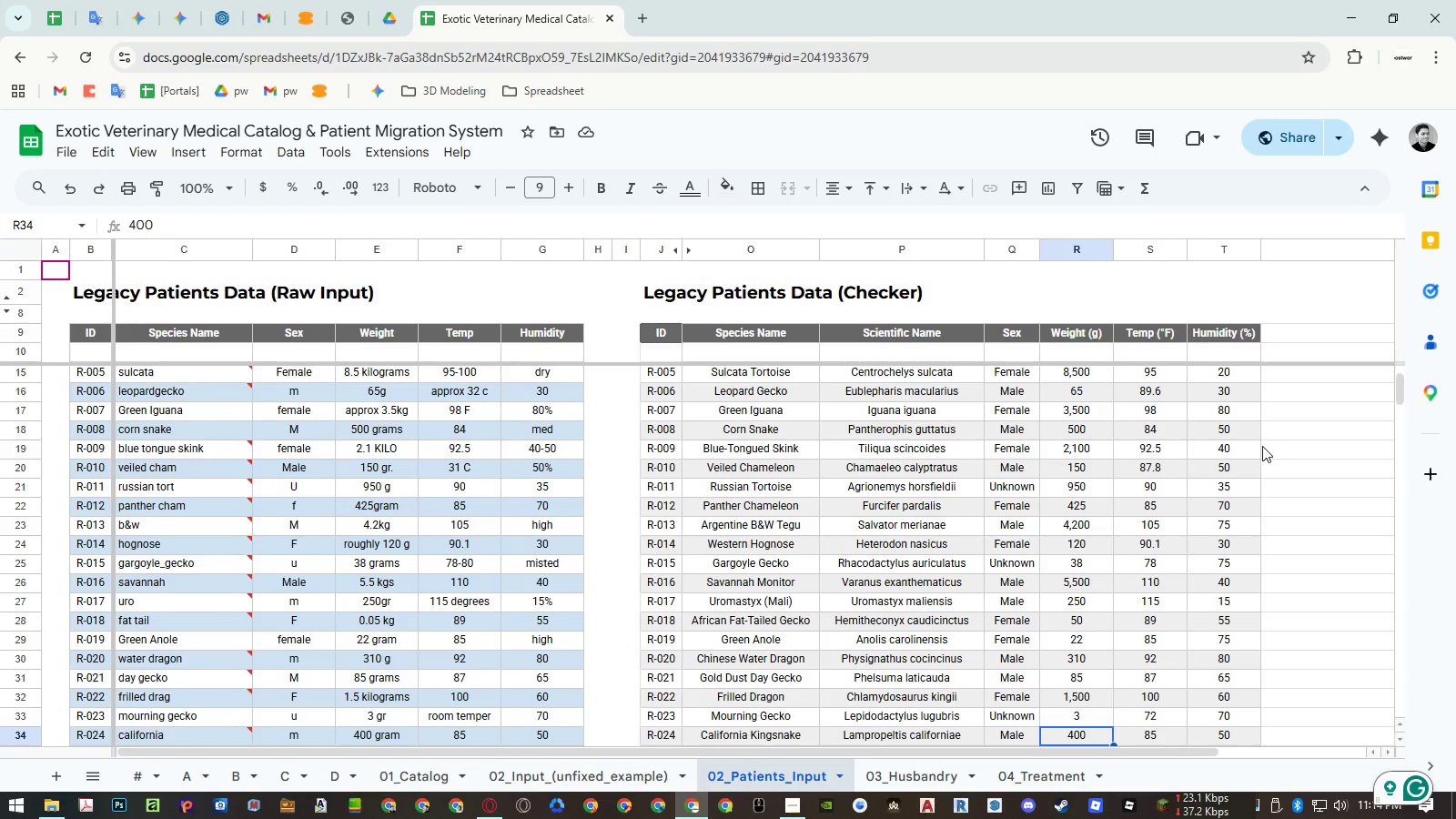 
key(ArrowDown)
 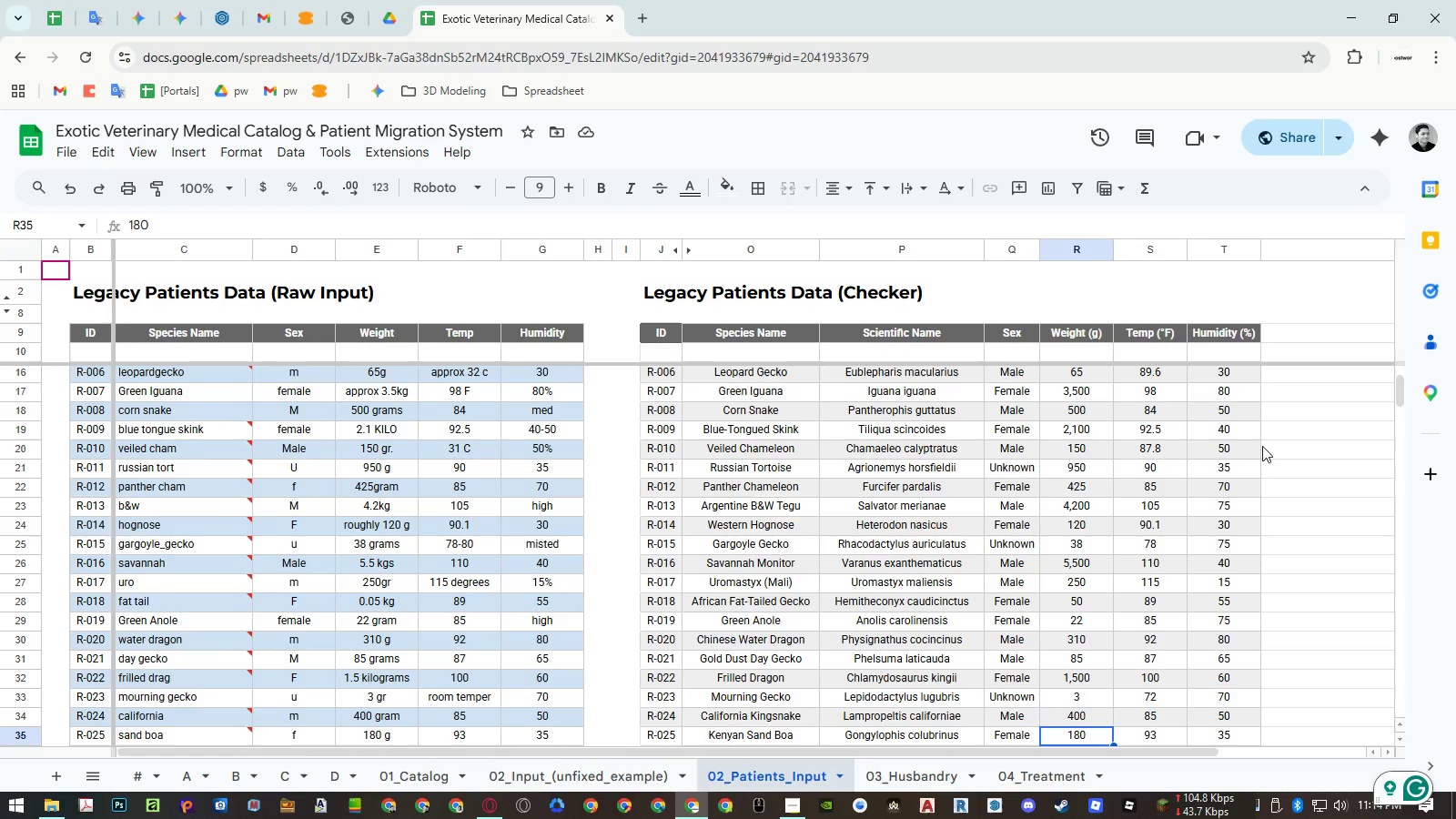 
key(ArrowDown)
 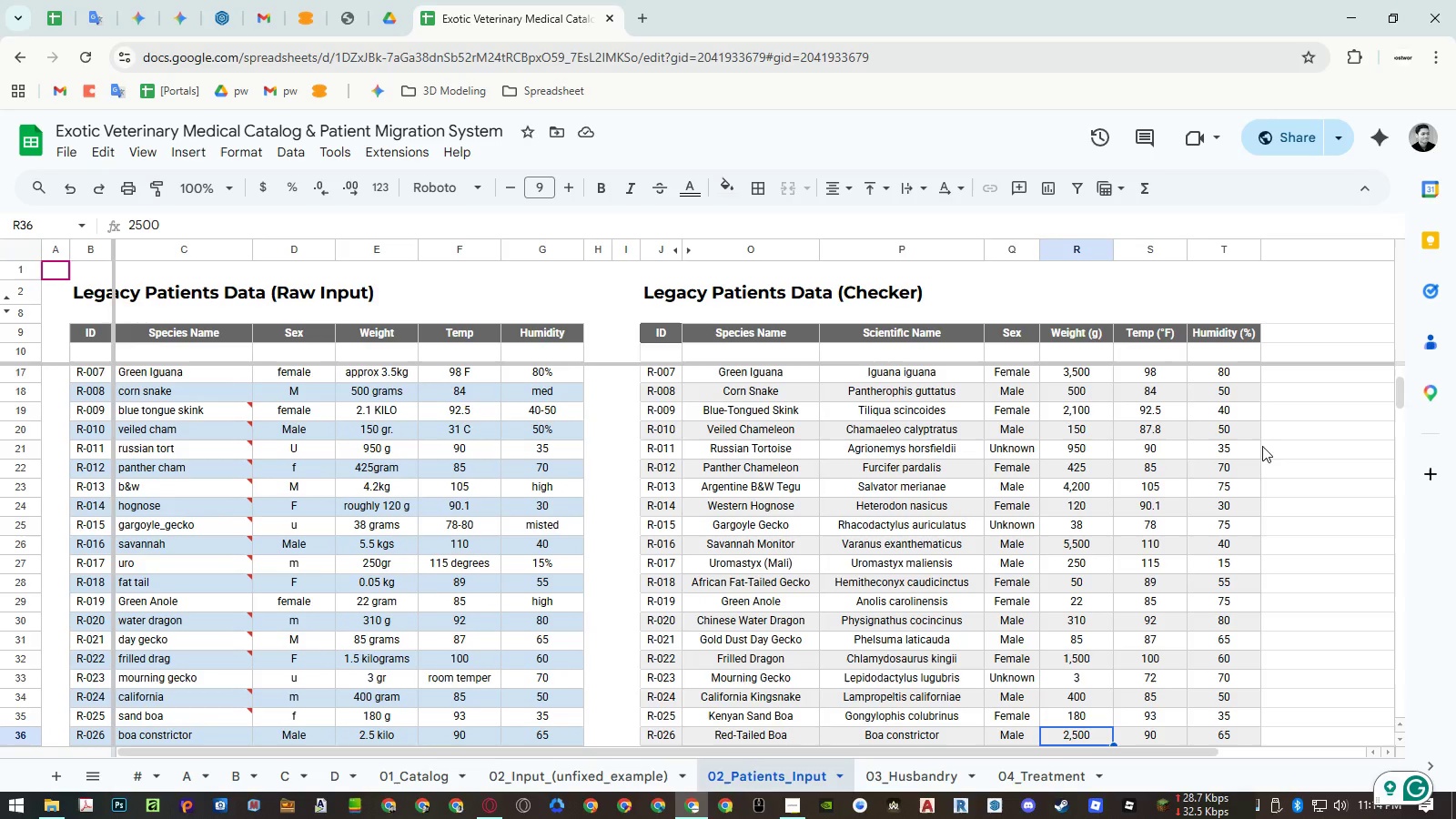 
key(ArrowDown)
 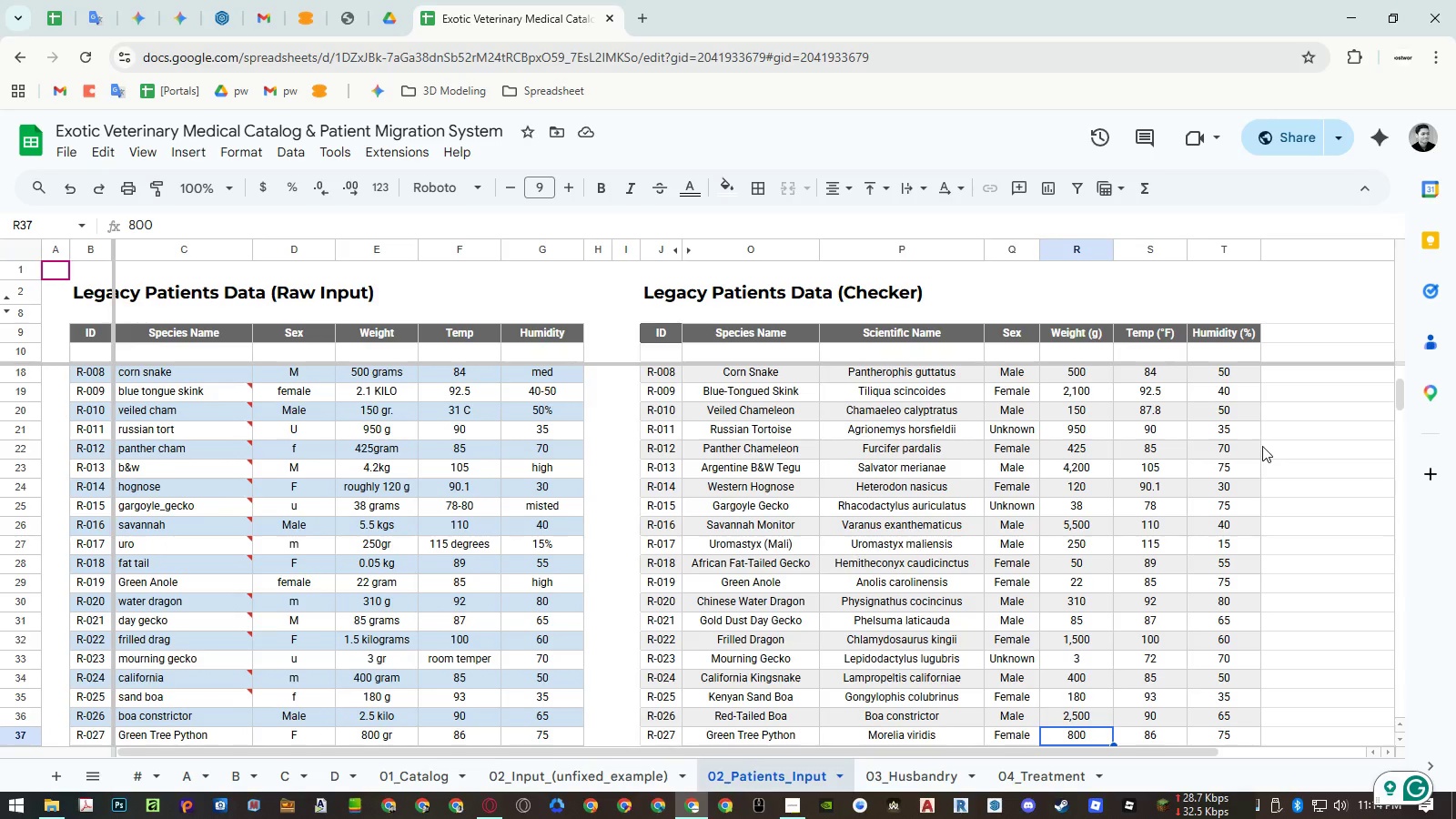 
key(ArrowDown)
 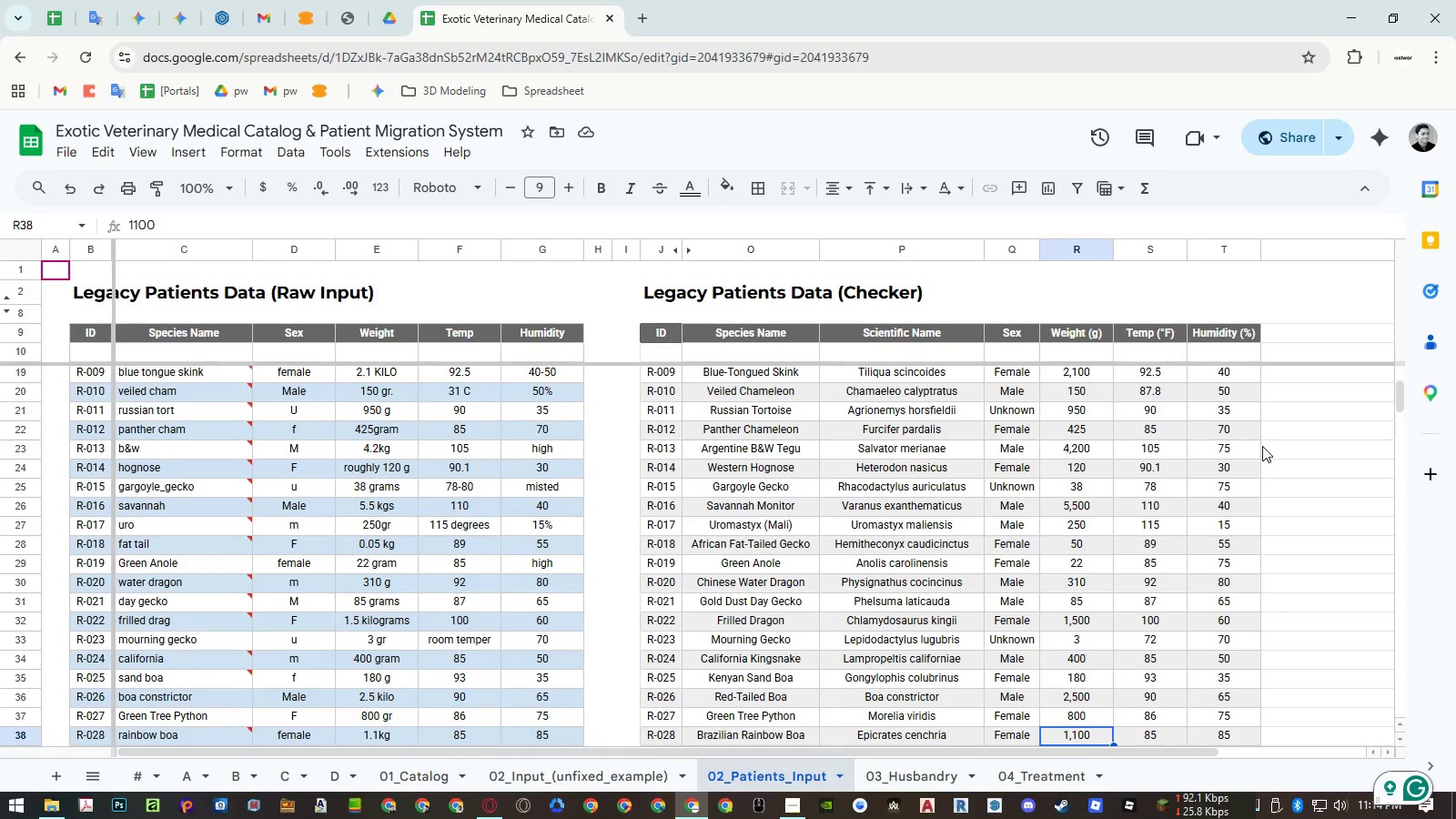 
key(ArrowDown)
 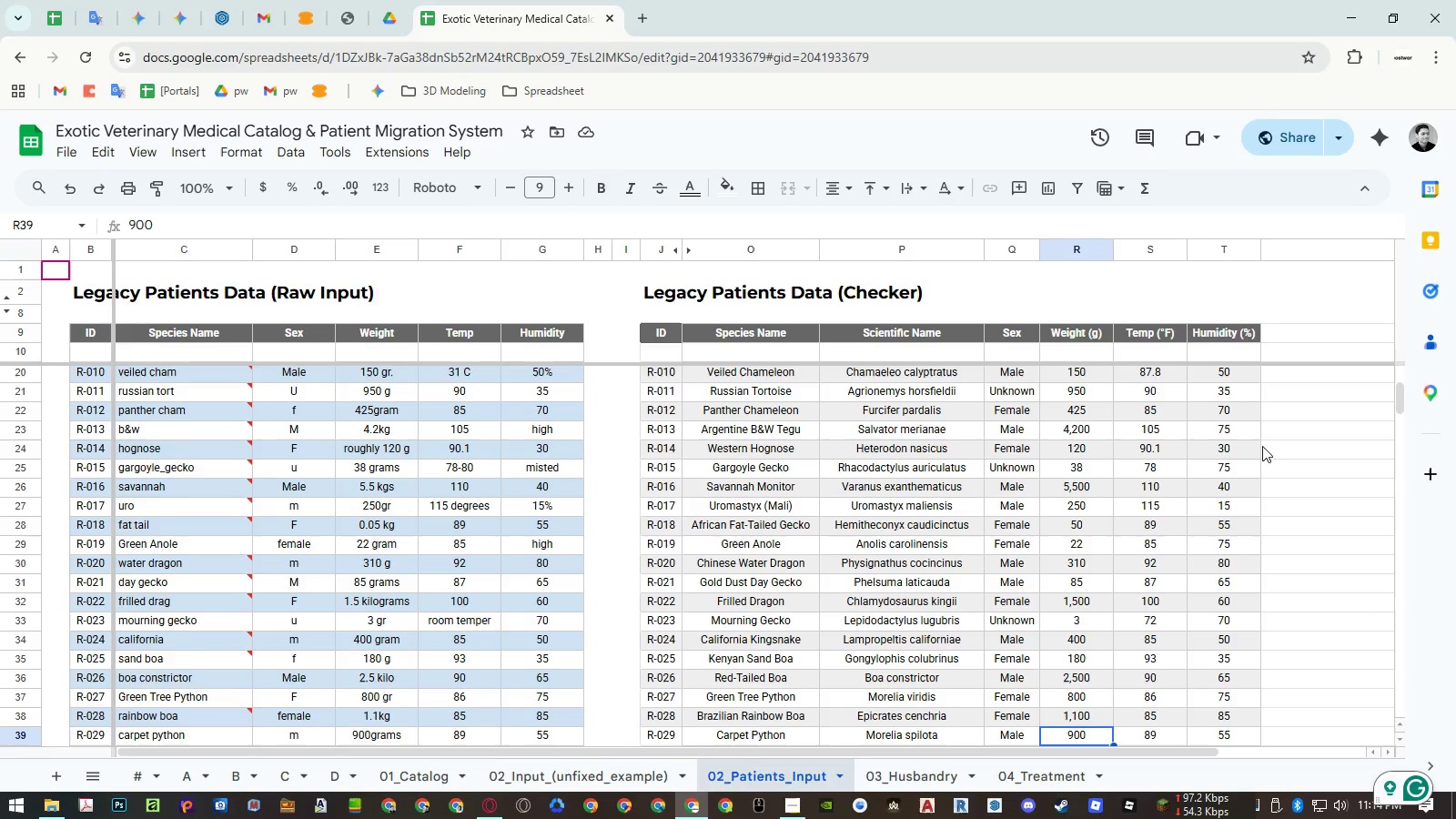 
key(ArrowDown)
 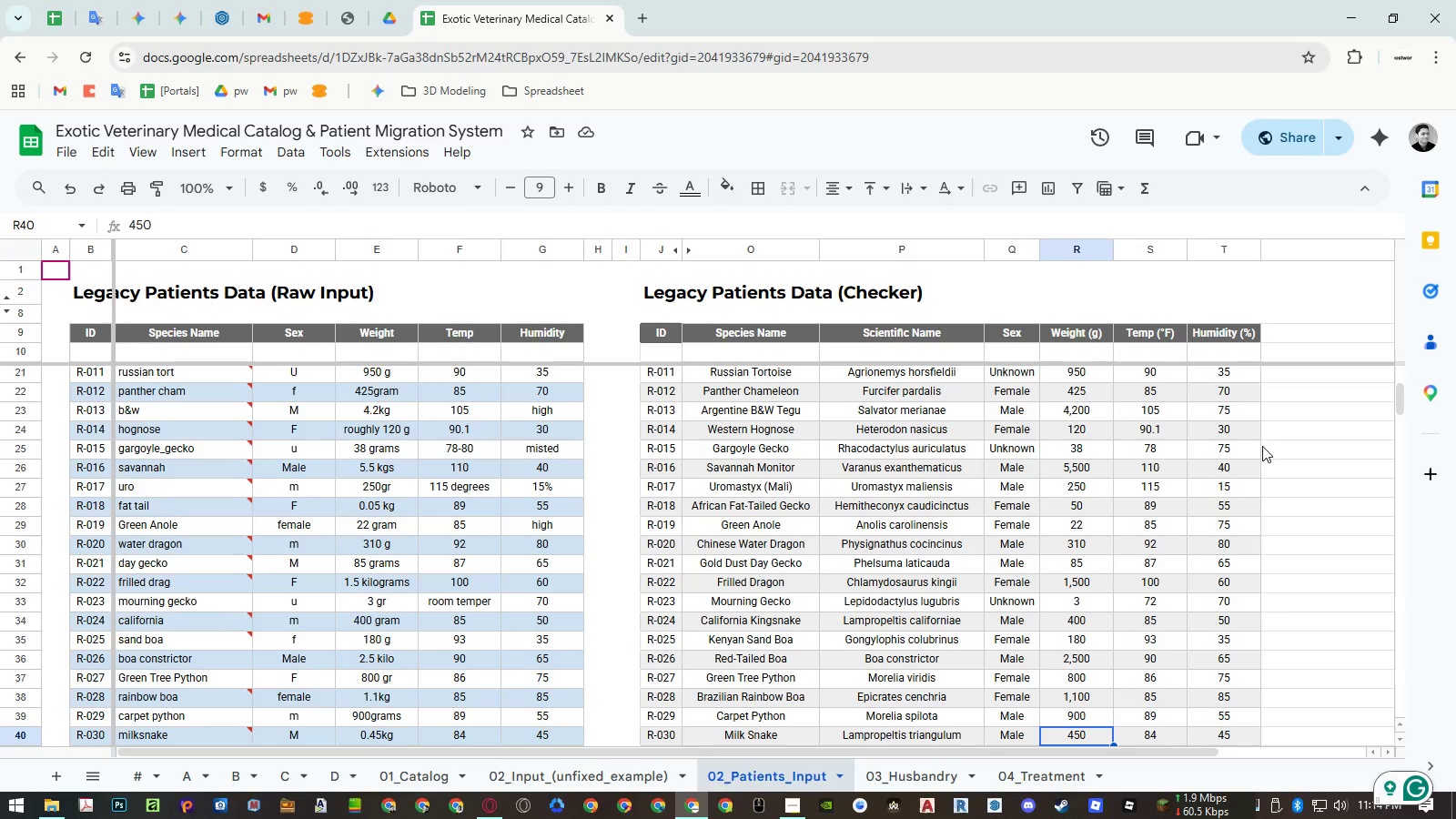 
key(ArrowDown)
 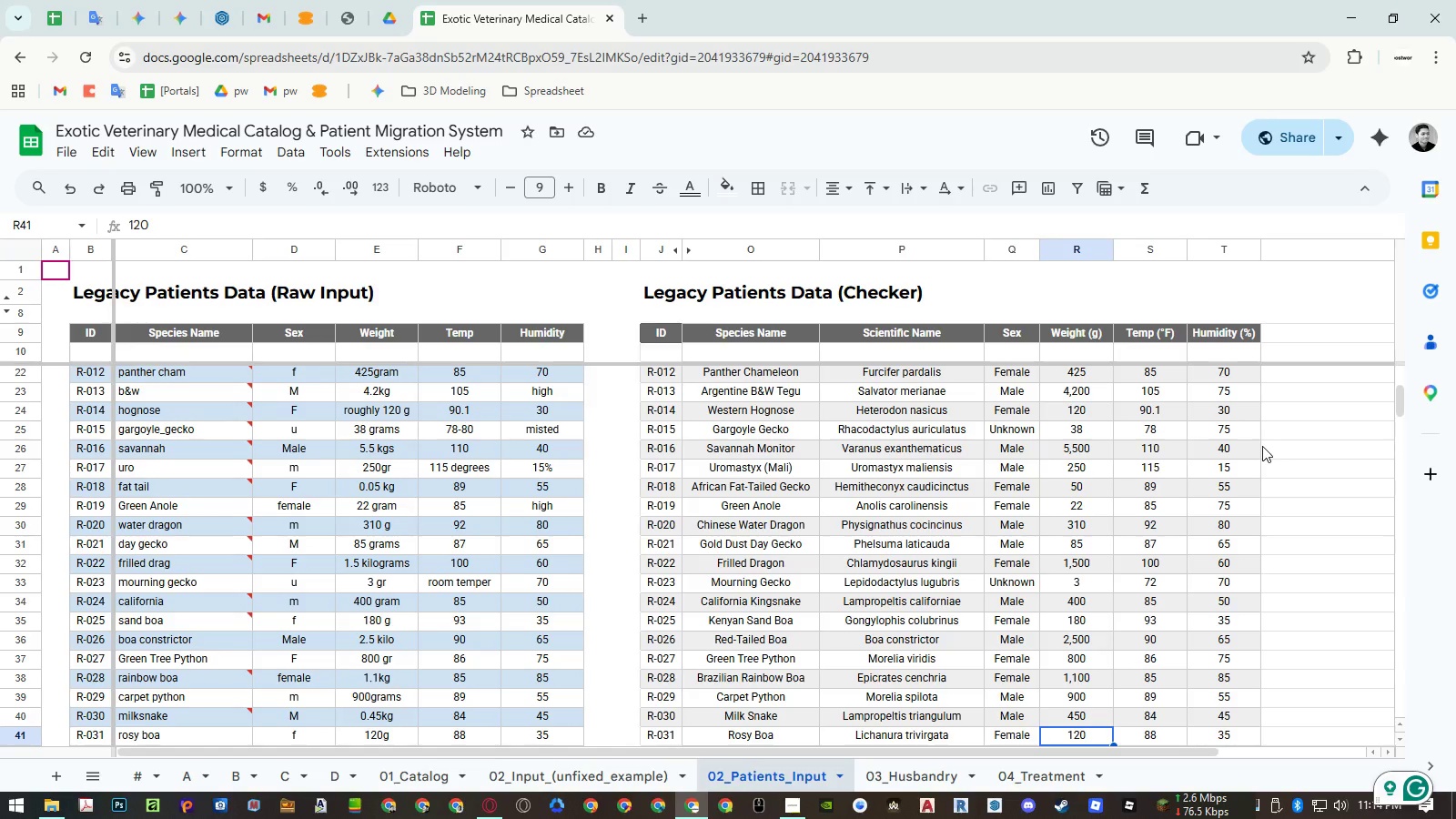 
key(ArrowDown)
 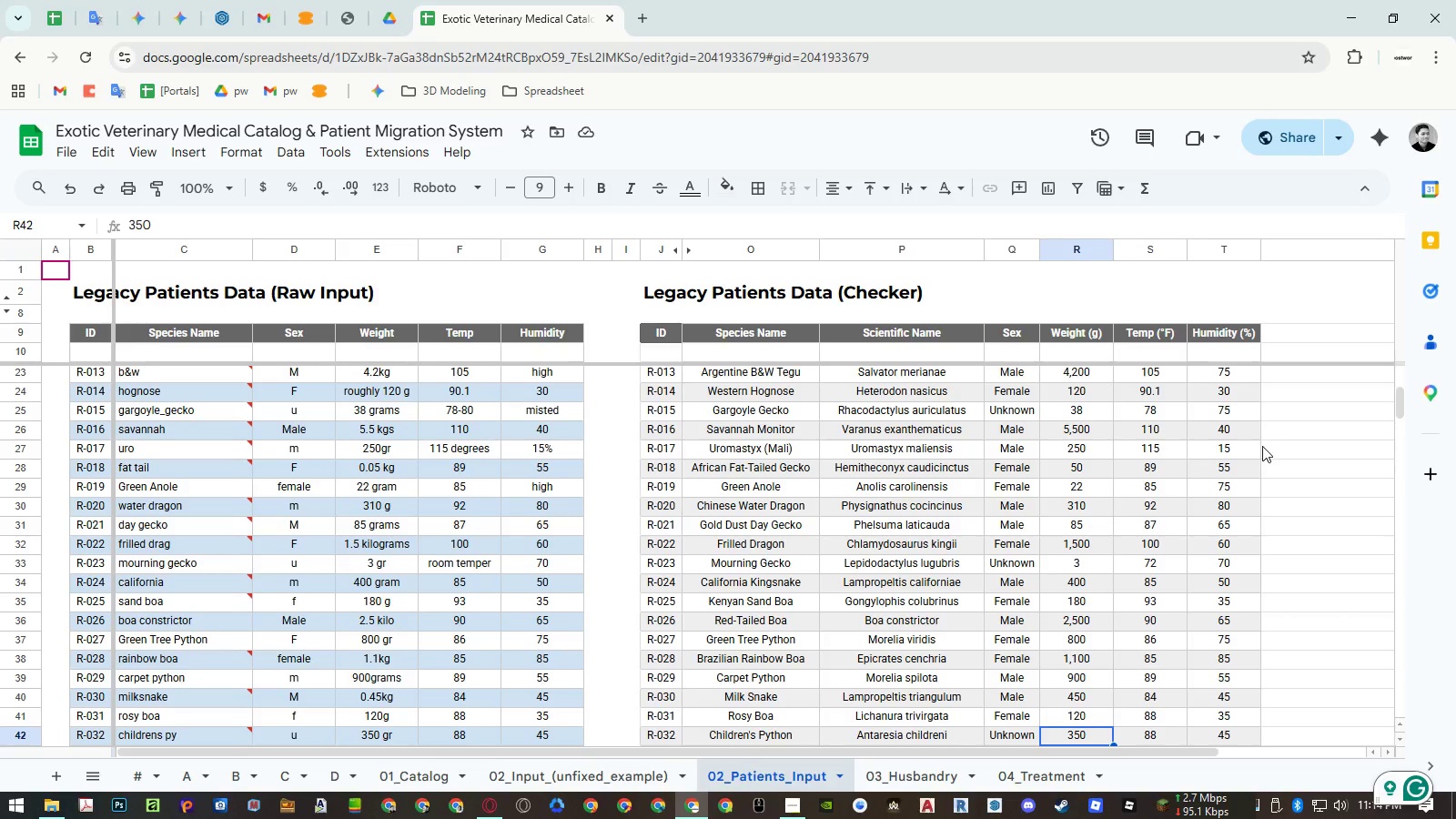 
key(ArrowDown)
 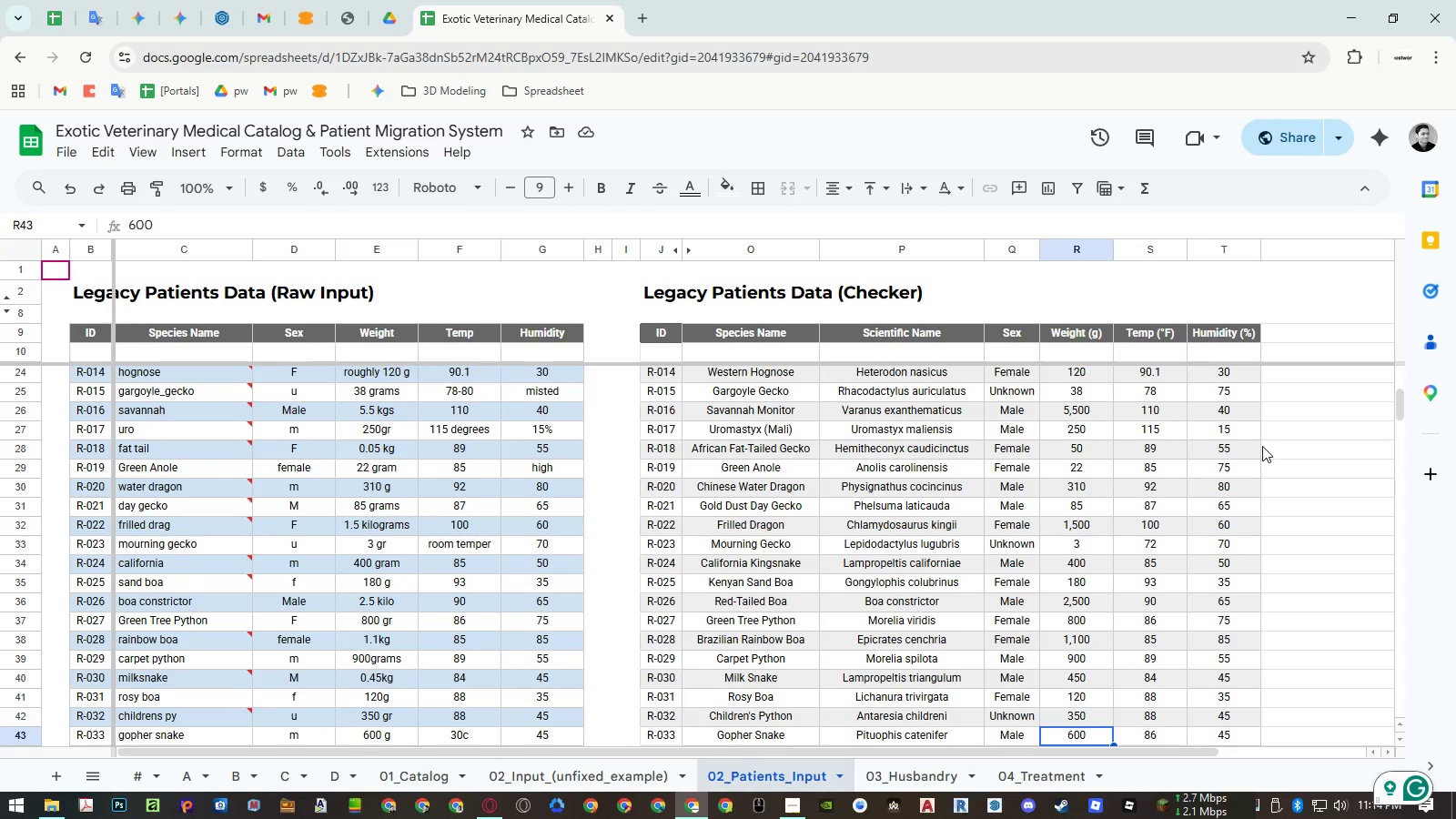 
key(ArrowDown)
 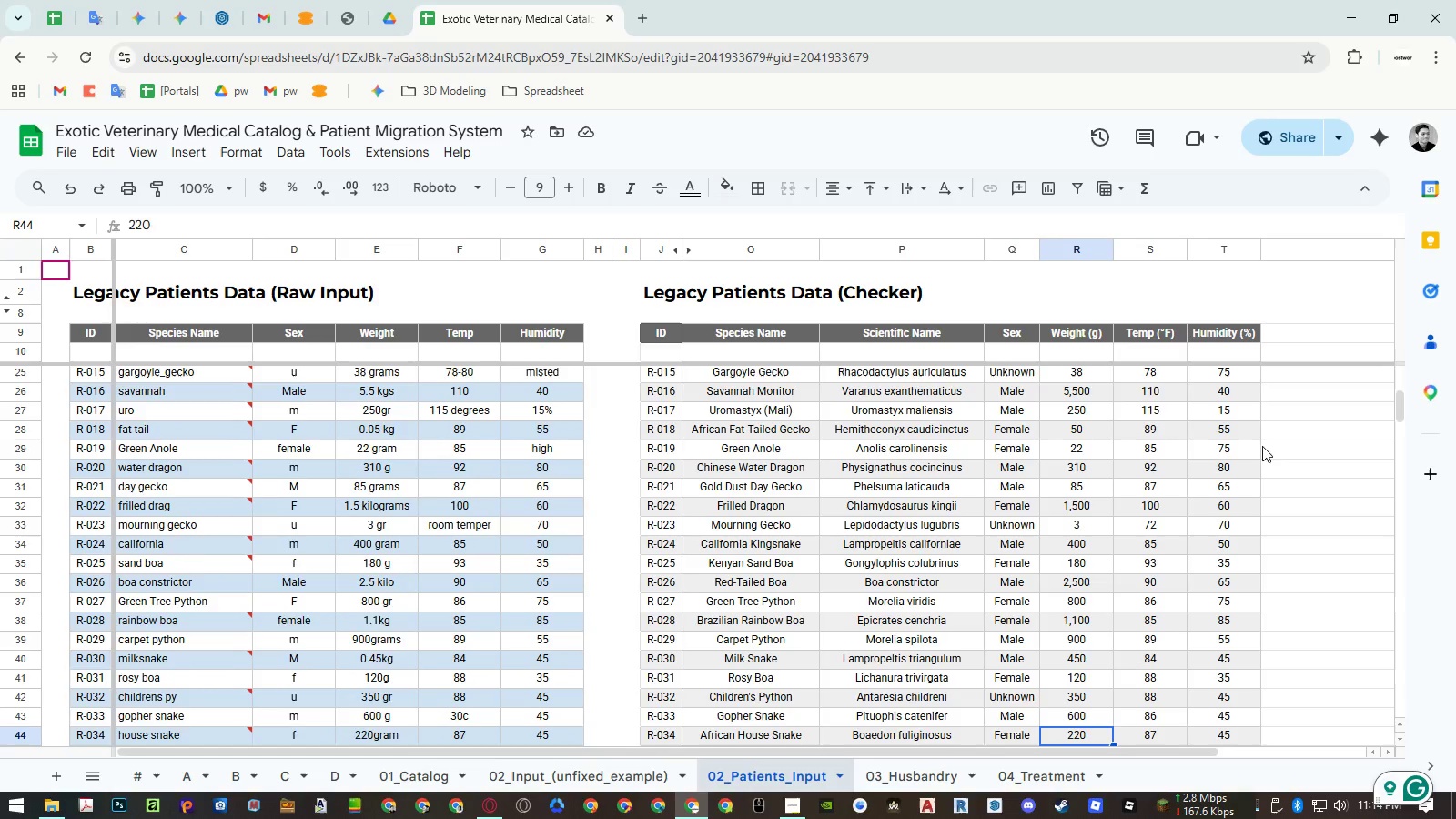 
key(ArrowDown)
 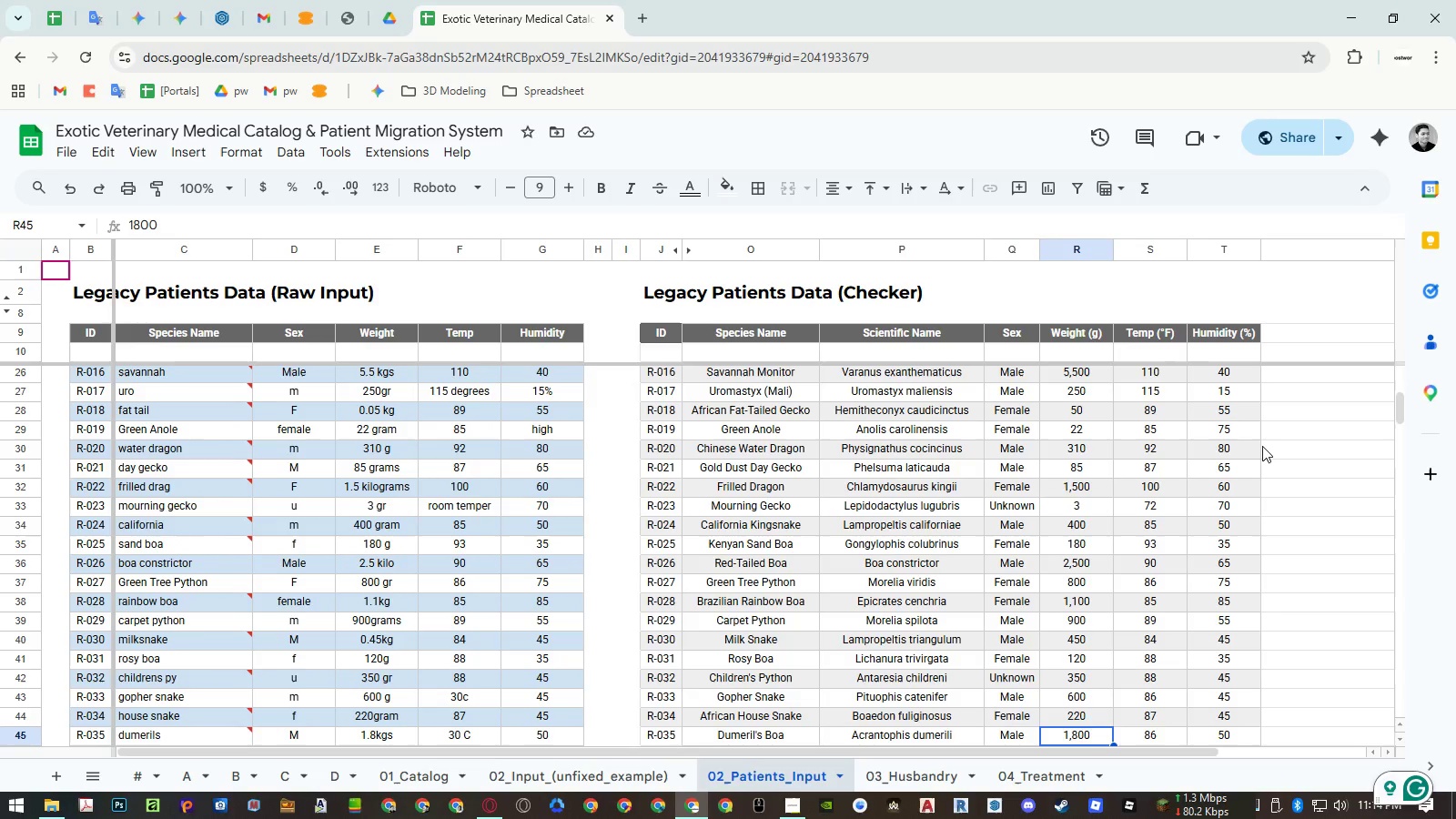 
key(ArrowDown)
 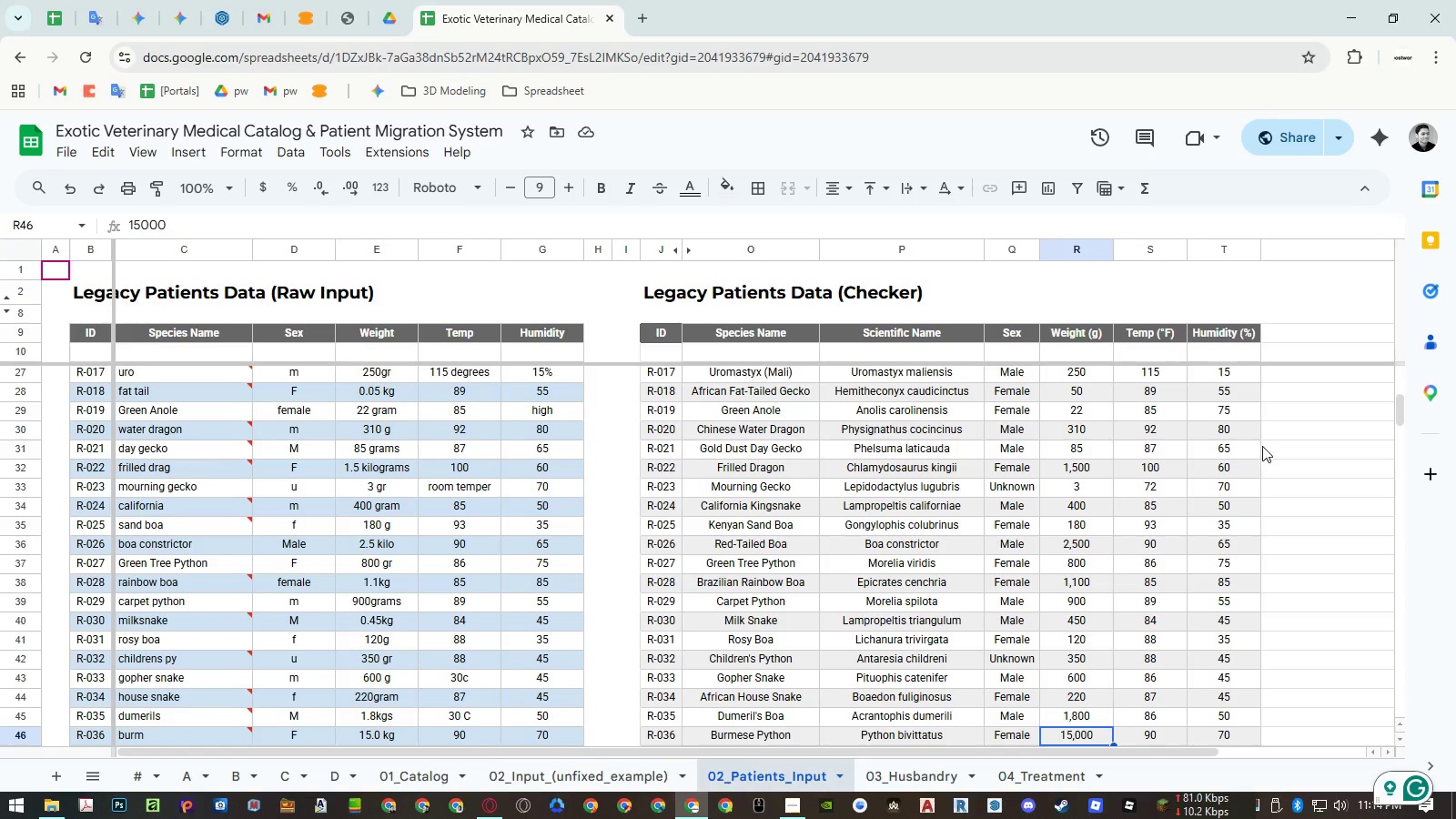 
key(ArrowDown)
 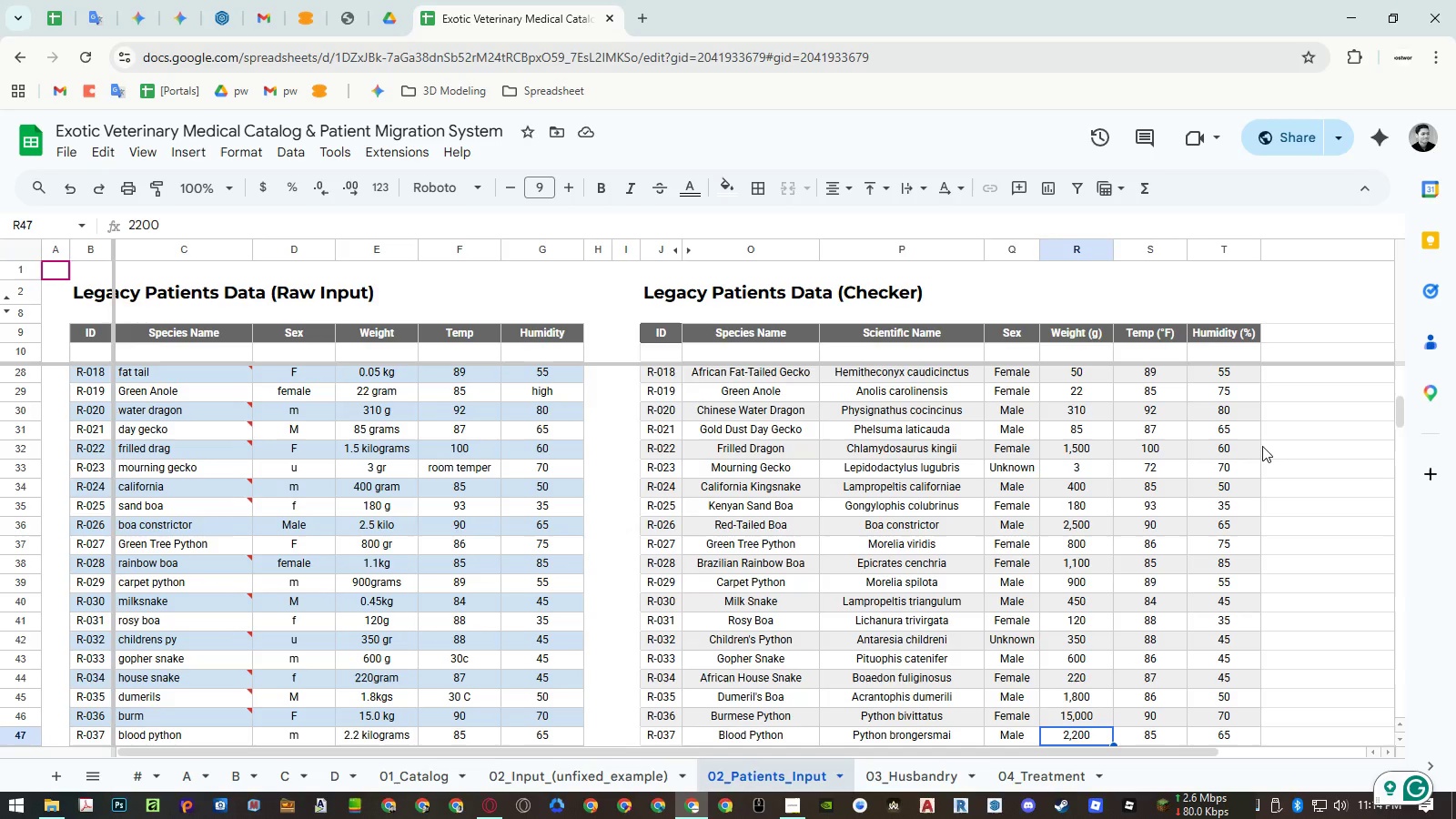 
wait(9.7)
 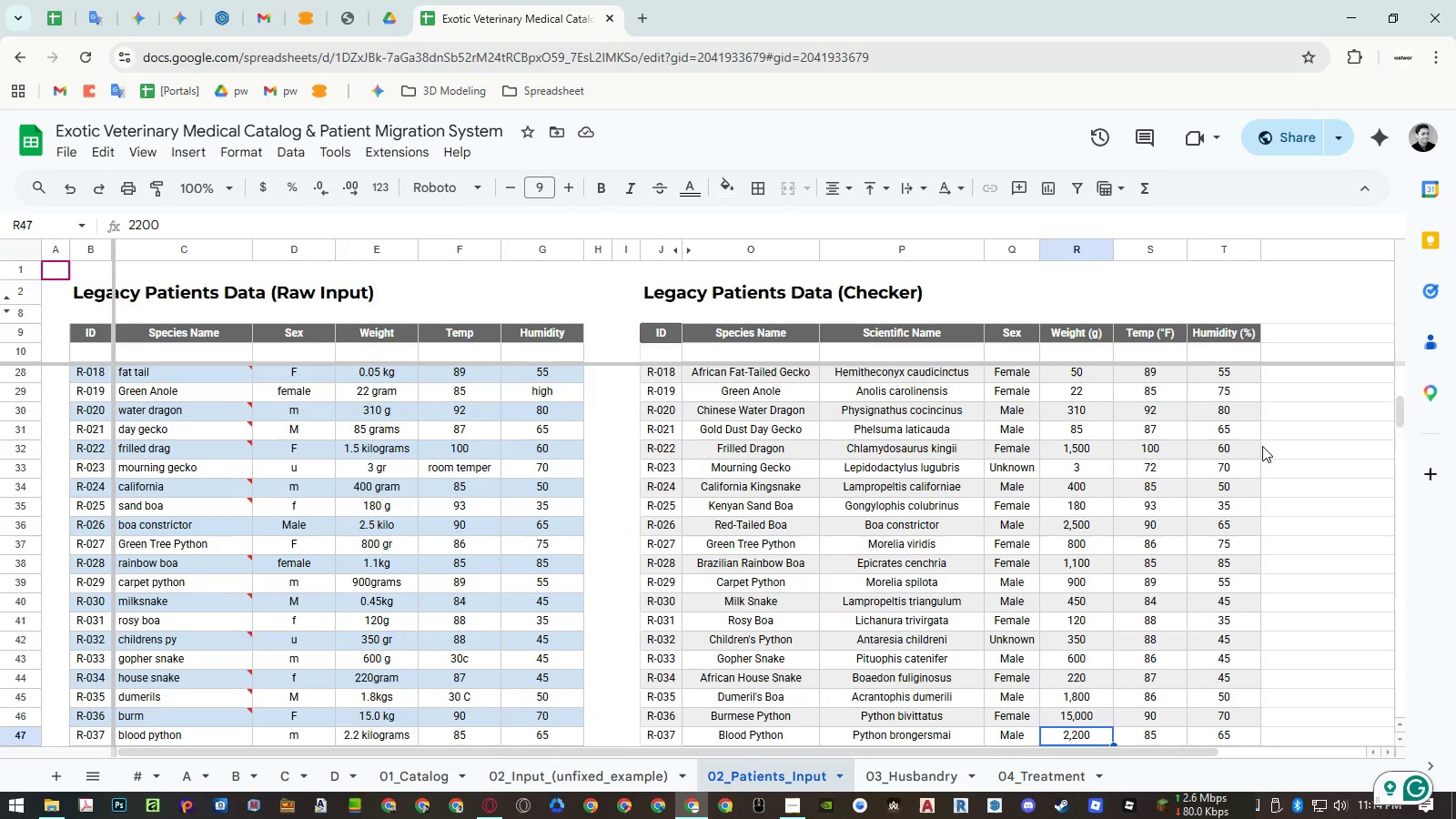 
key(ArrowDown)
 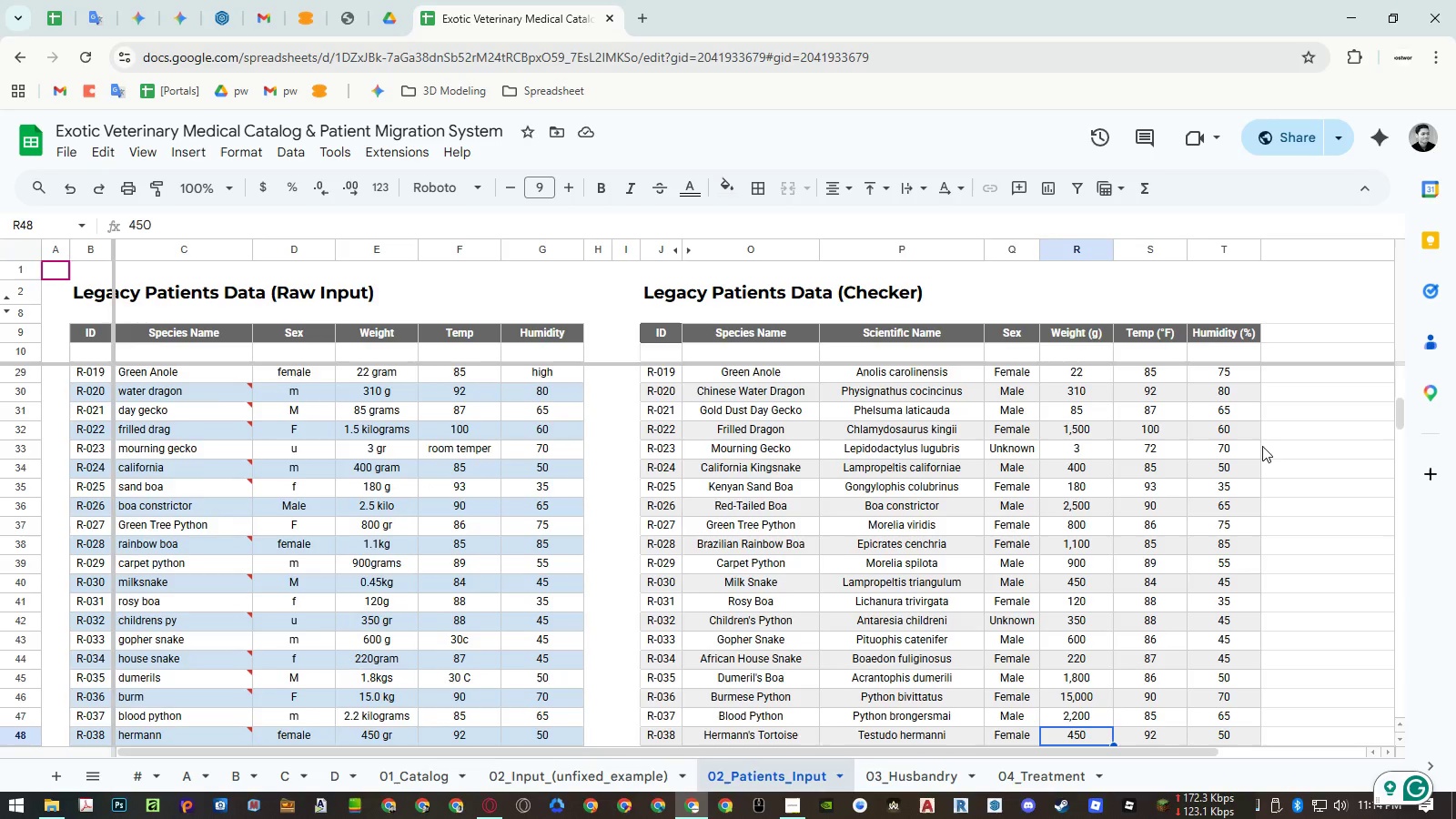 
key(ArrowDown)
 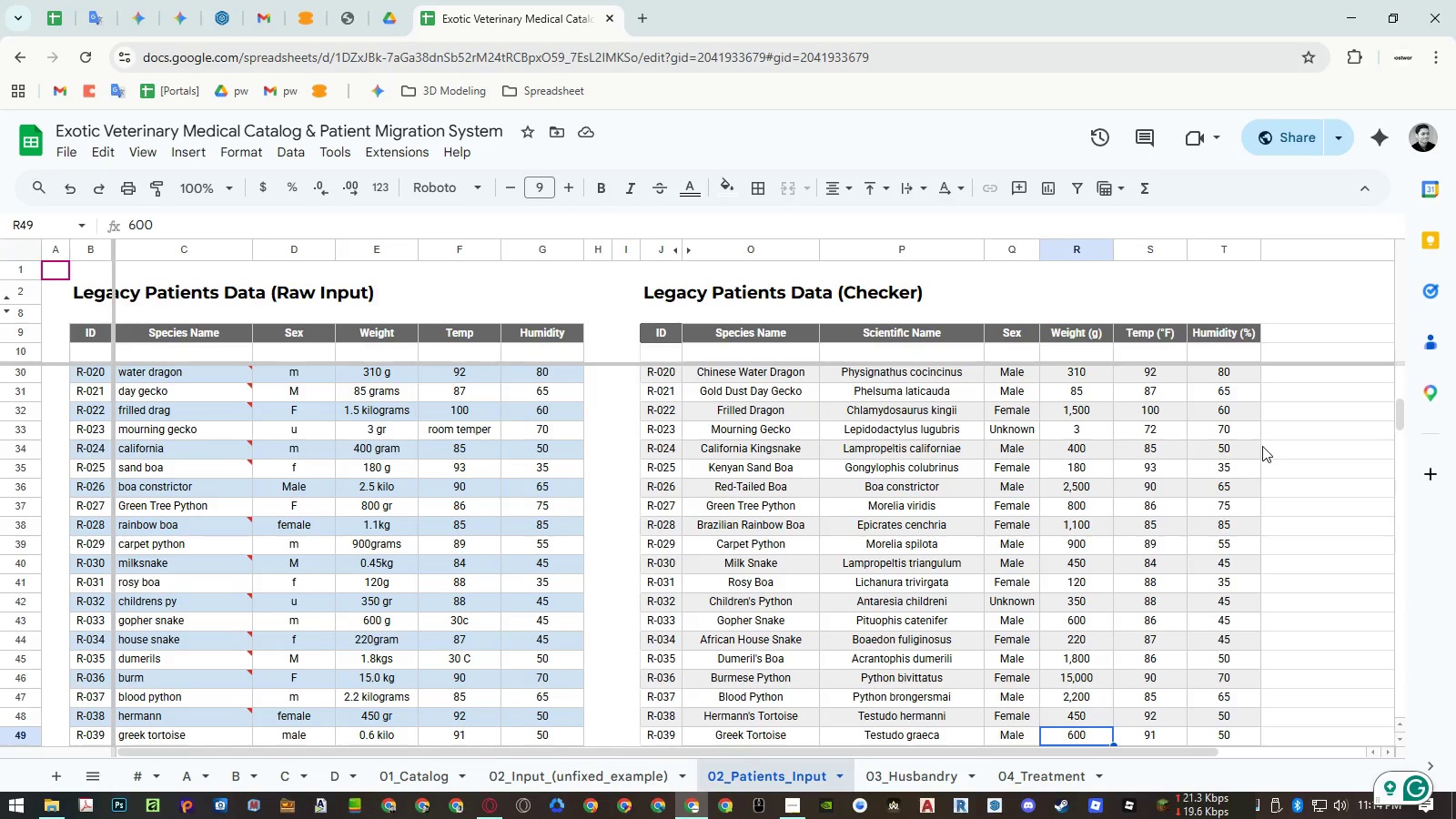 
key(ArrowDown)
 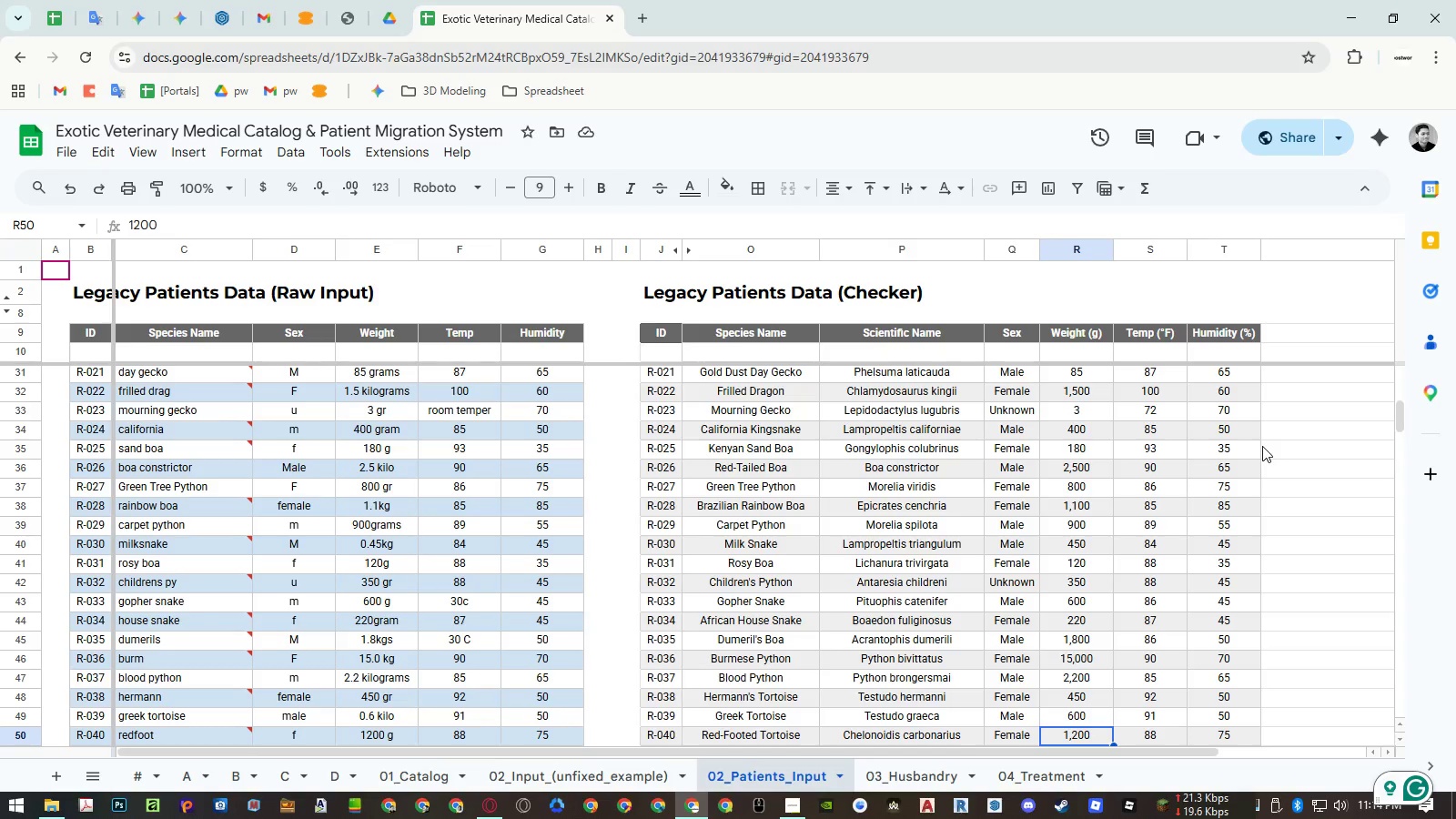 
key(ArrowDown)
 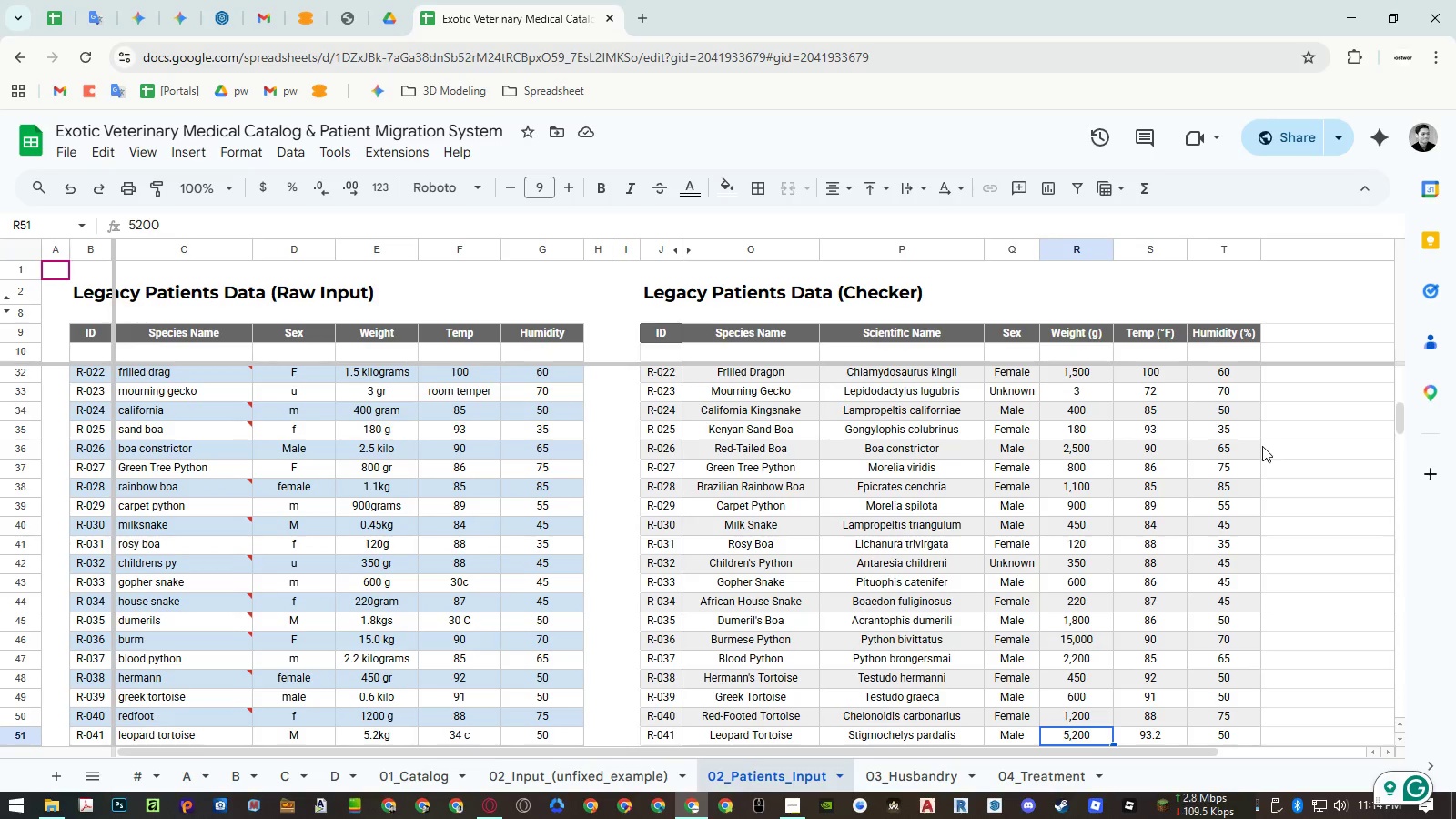 
key(ArrowDown)
 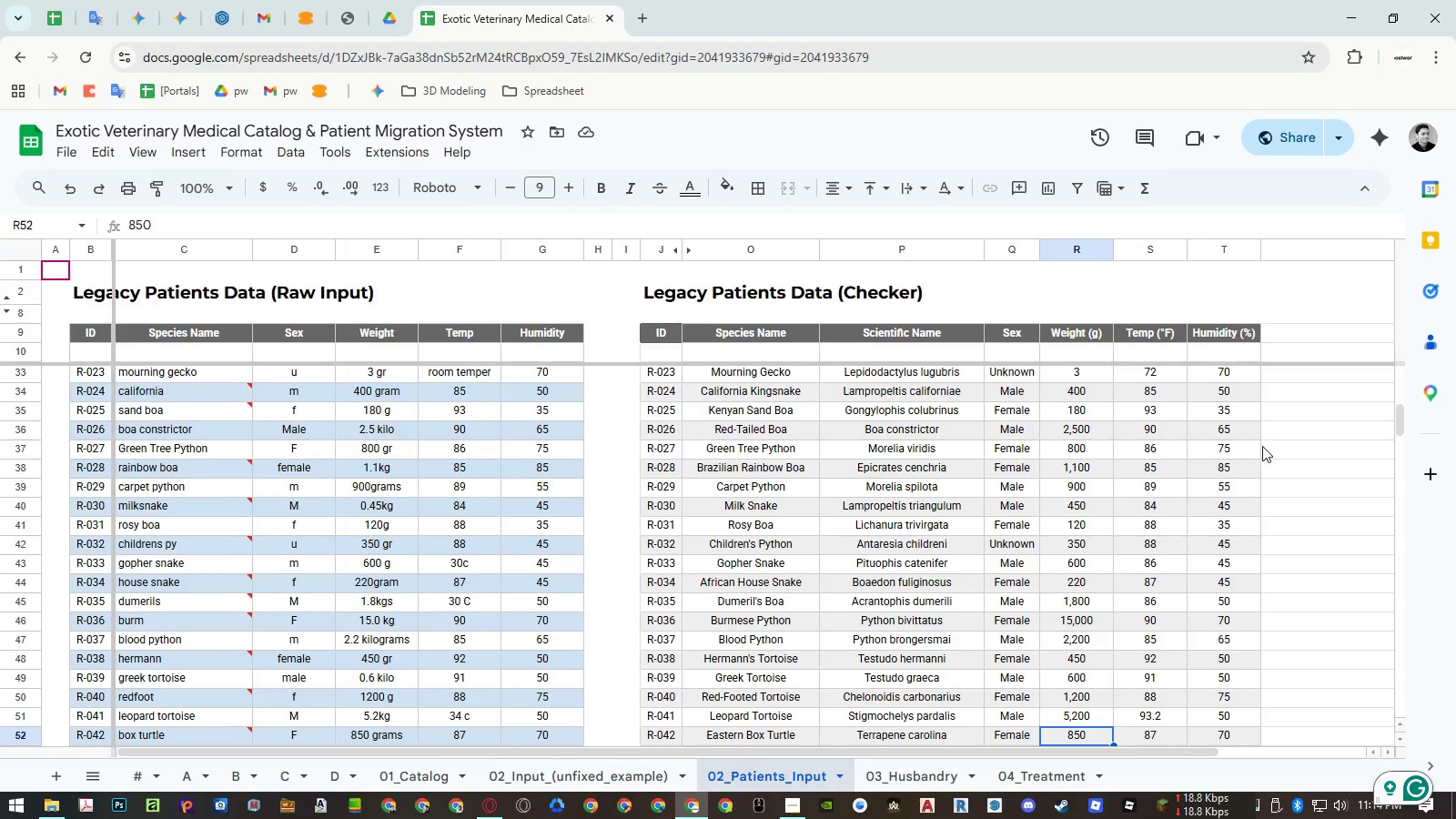 
wait(5.42)
 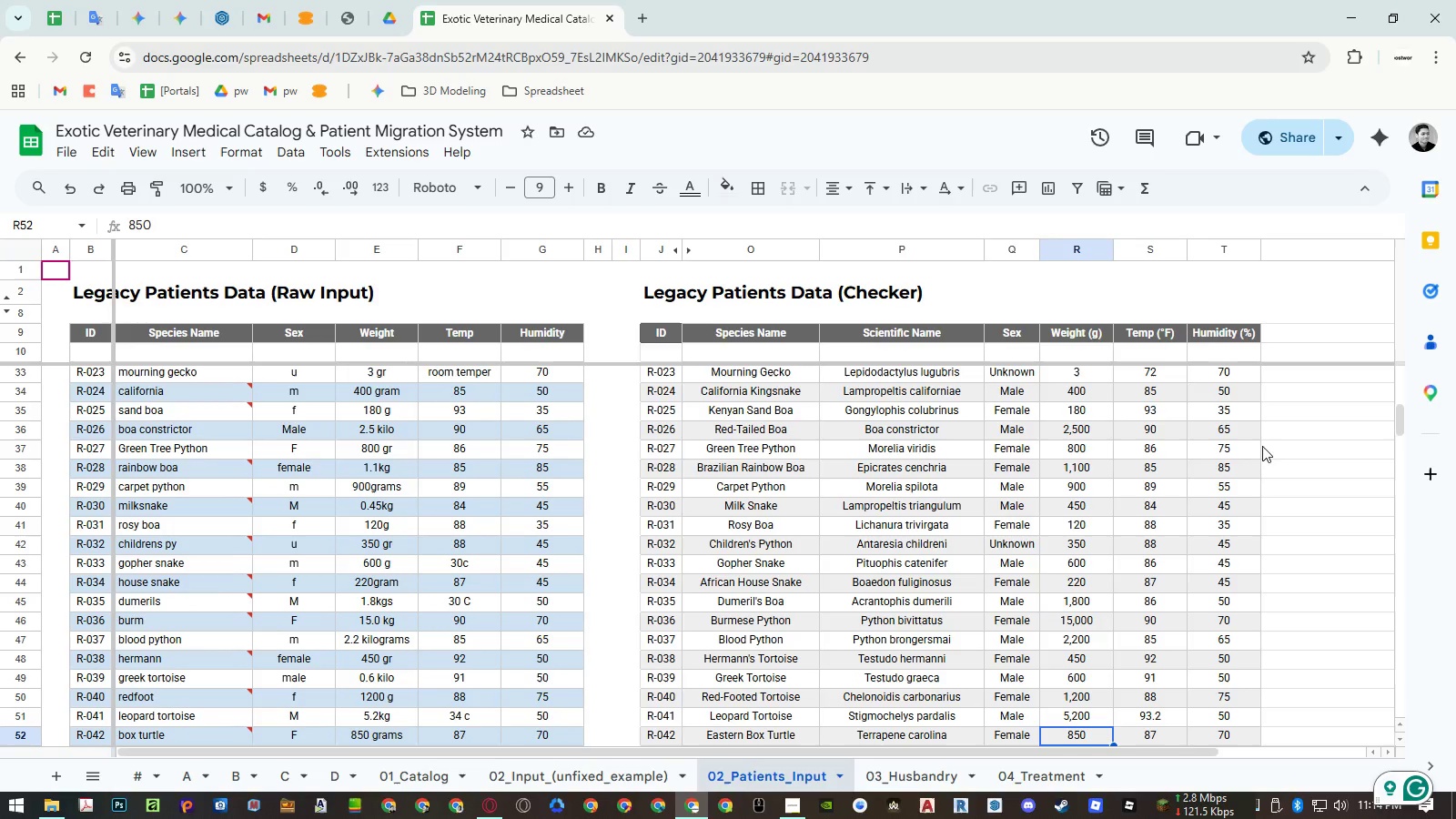 
key(ArrowDown)
 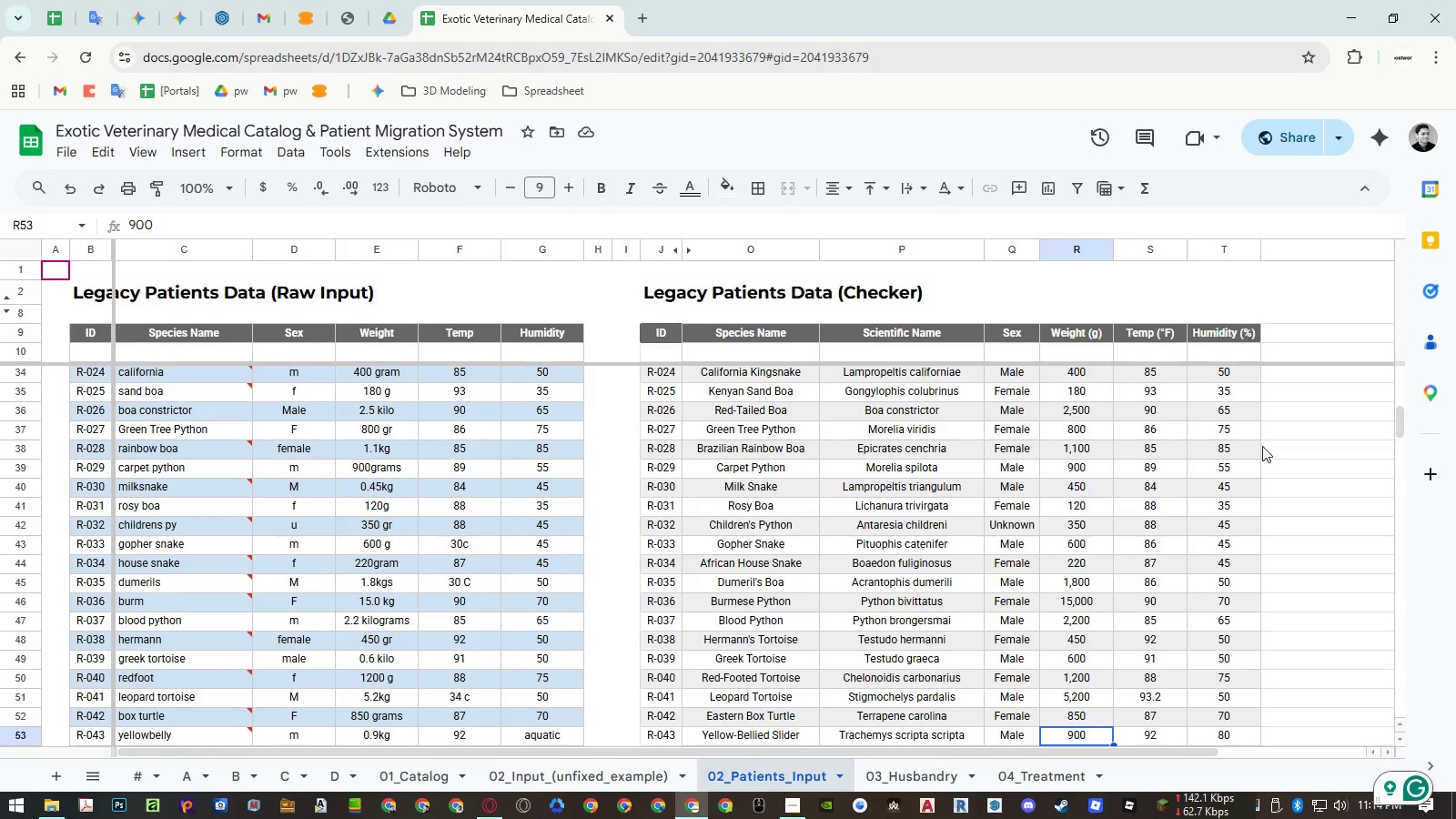 
key(ArrowDown)
 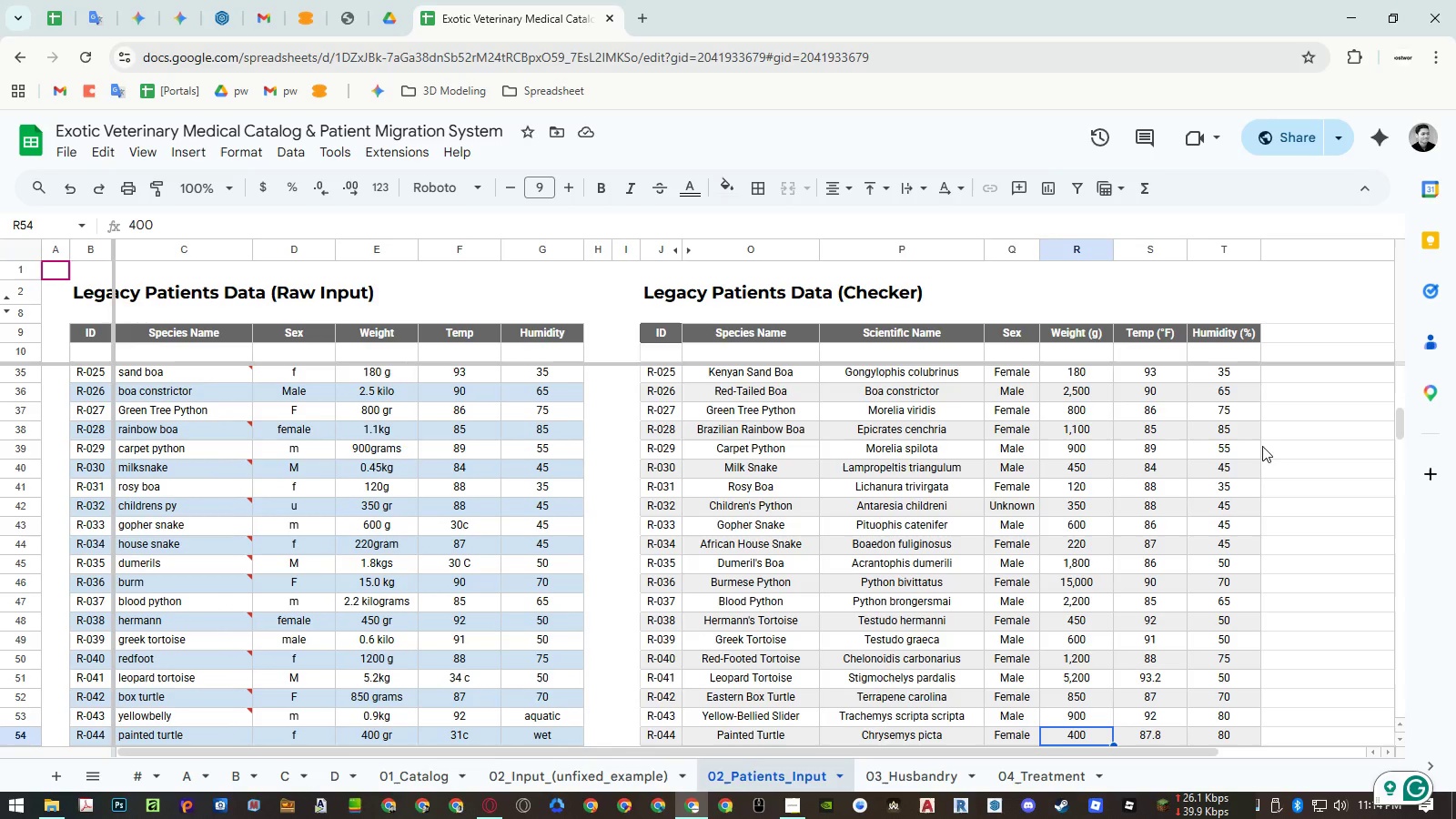 
key(ArrowDown)
 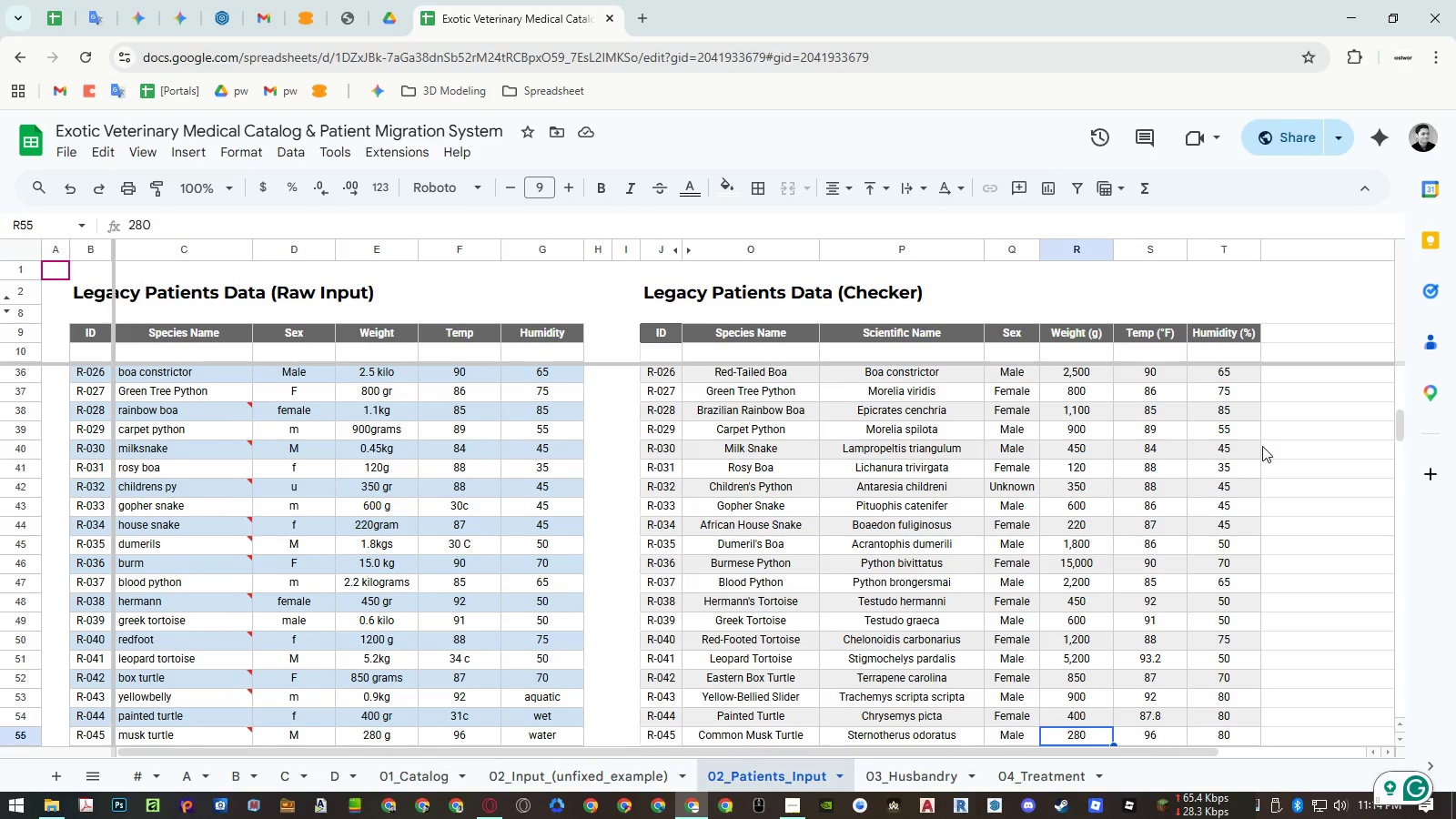 
key(ArrowDown)
 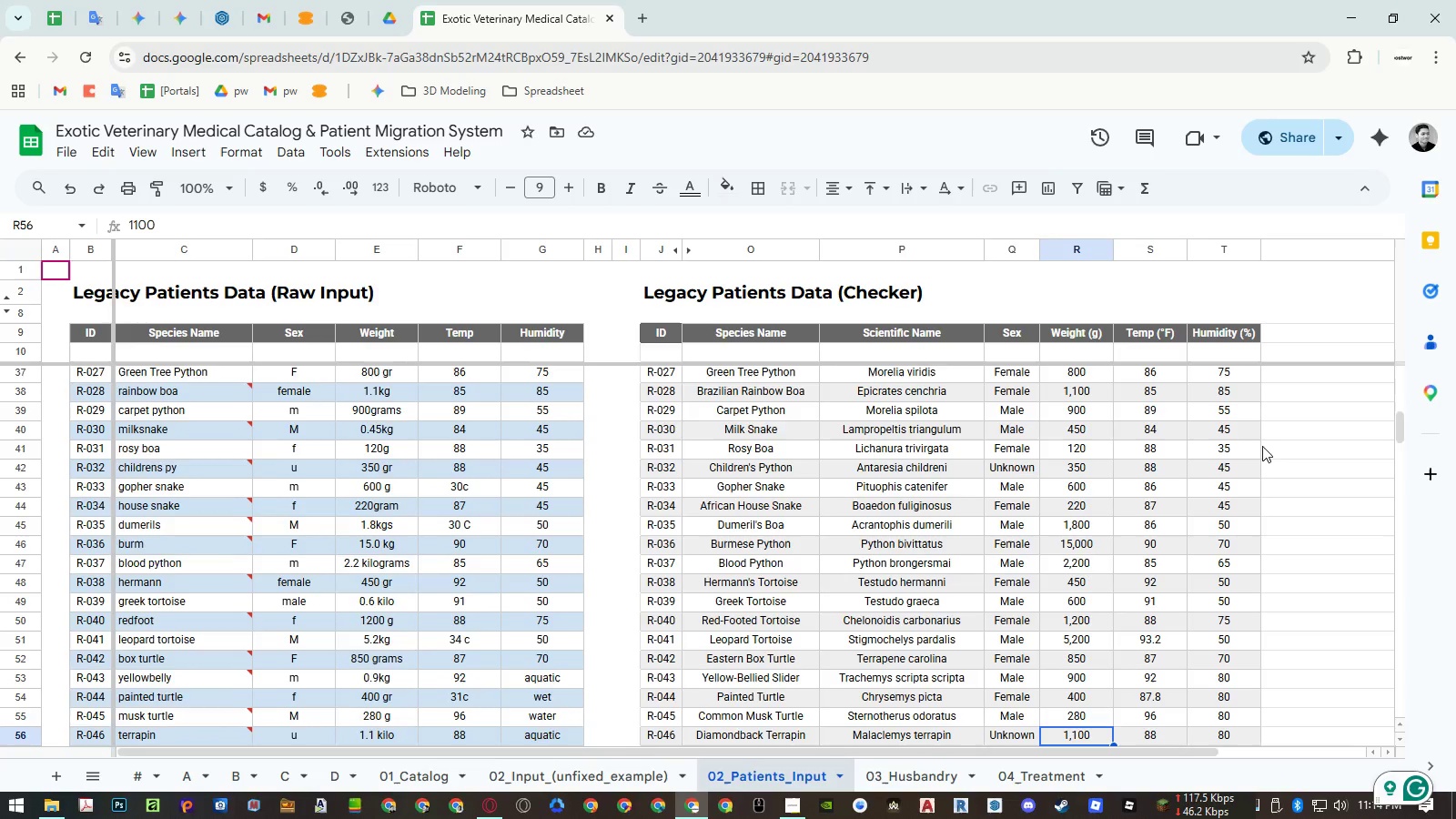 
key(ArrowDown)
 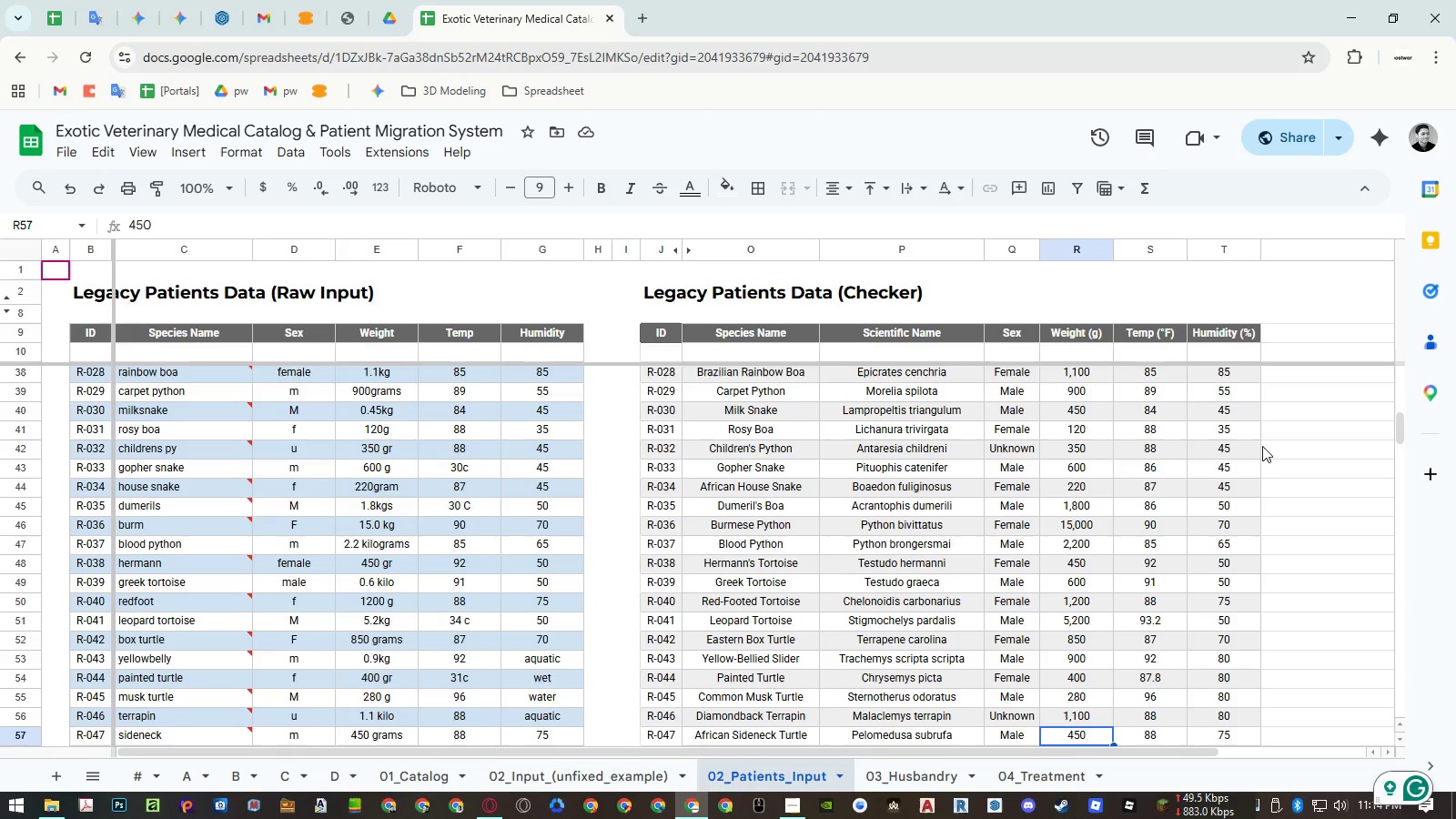 
key(ArrowDown)
 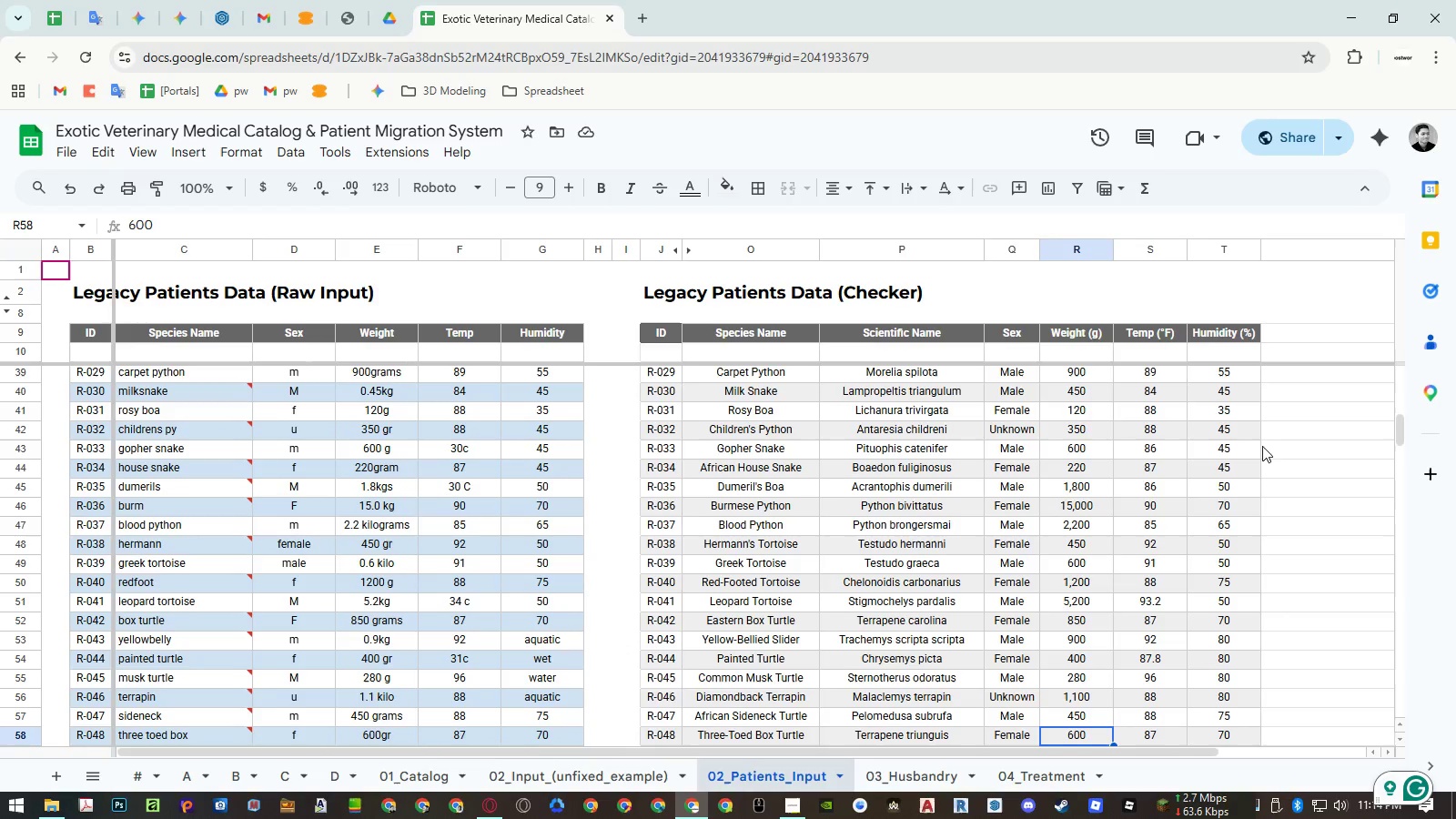 
key(ArrowDown)
 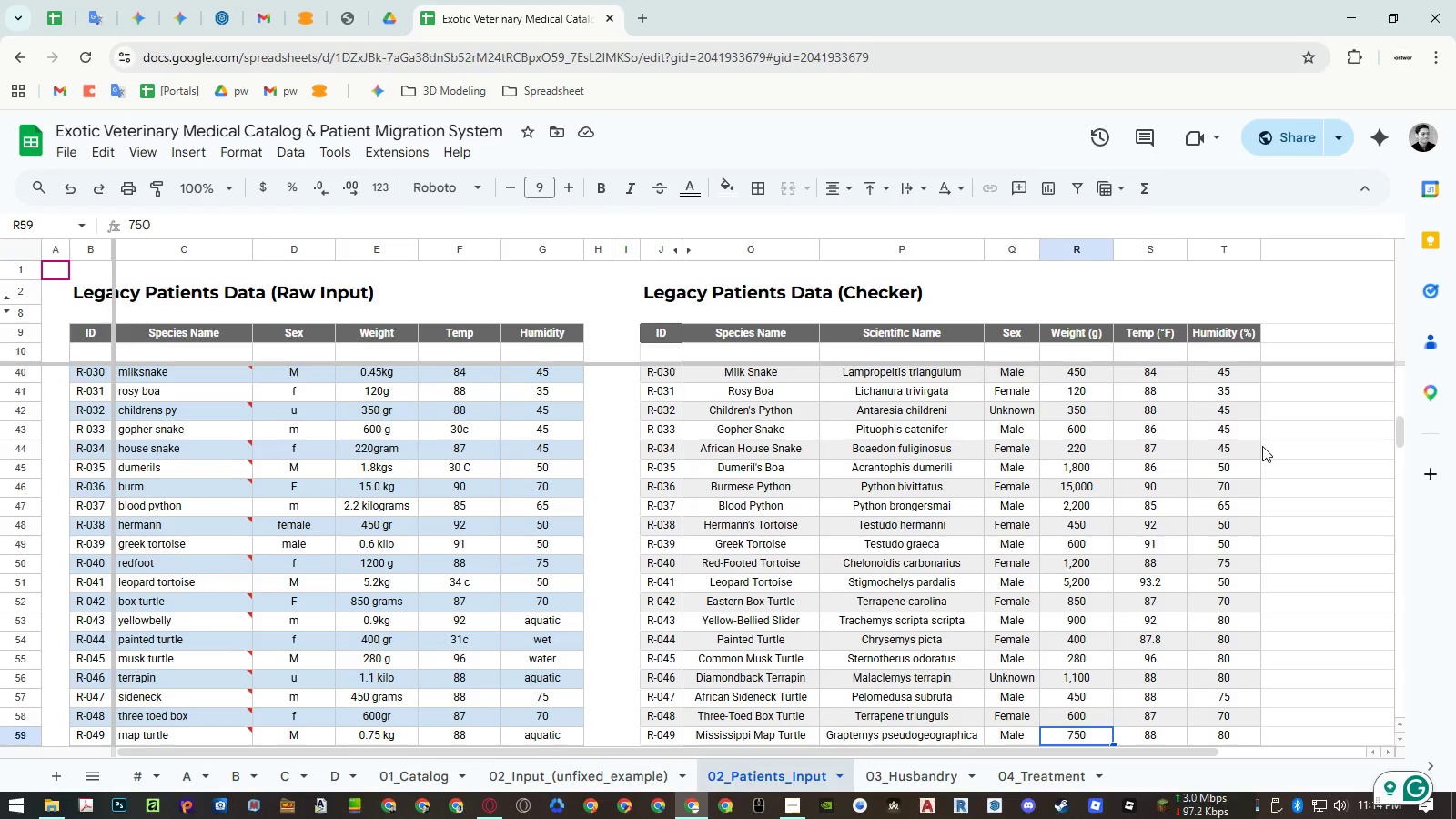 
key(ArrowDown)
 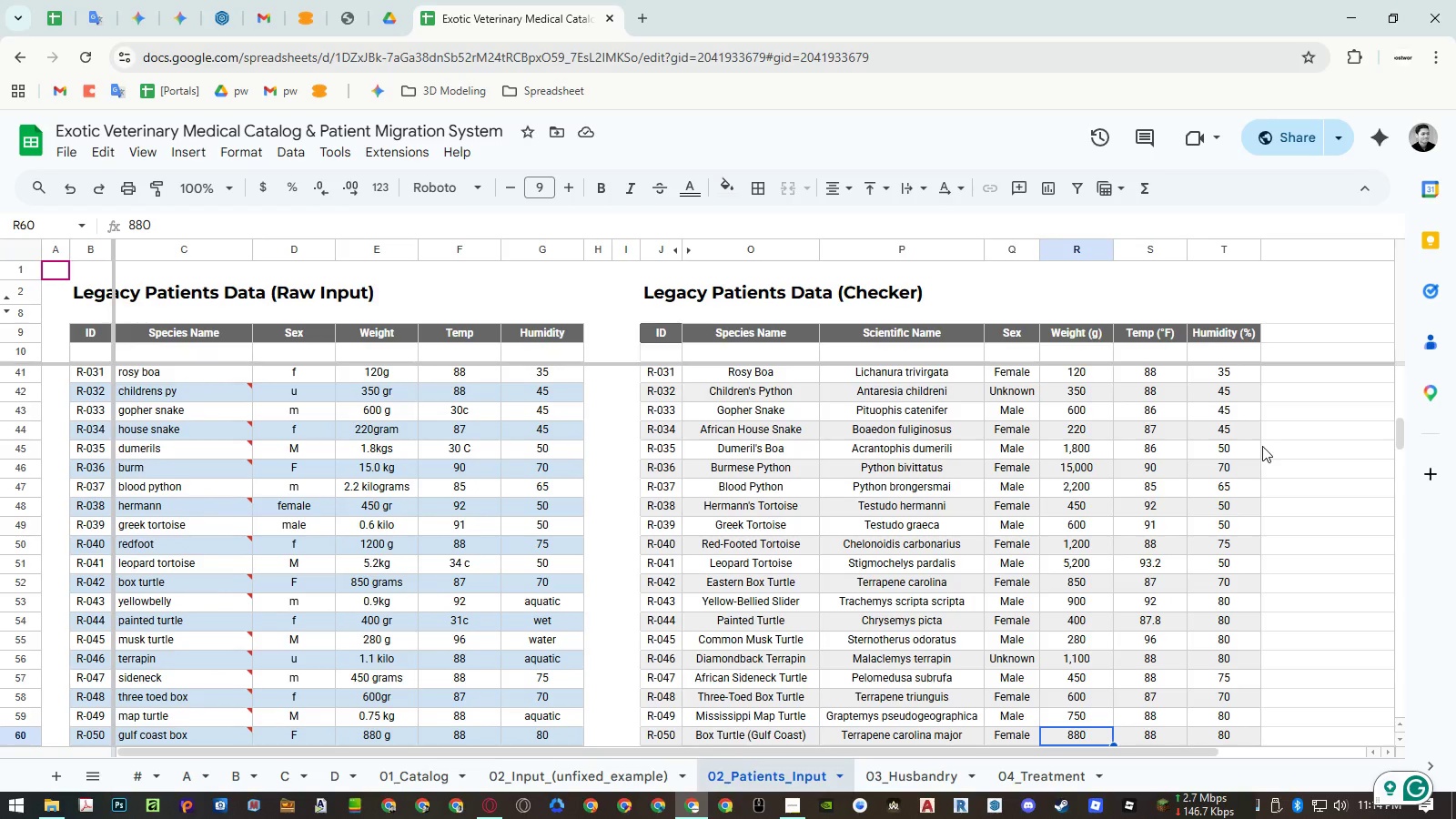 
key(ArrowDown)
 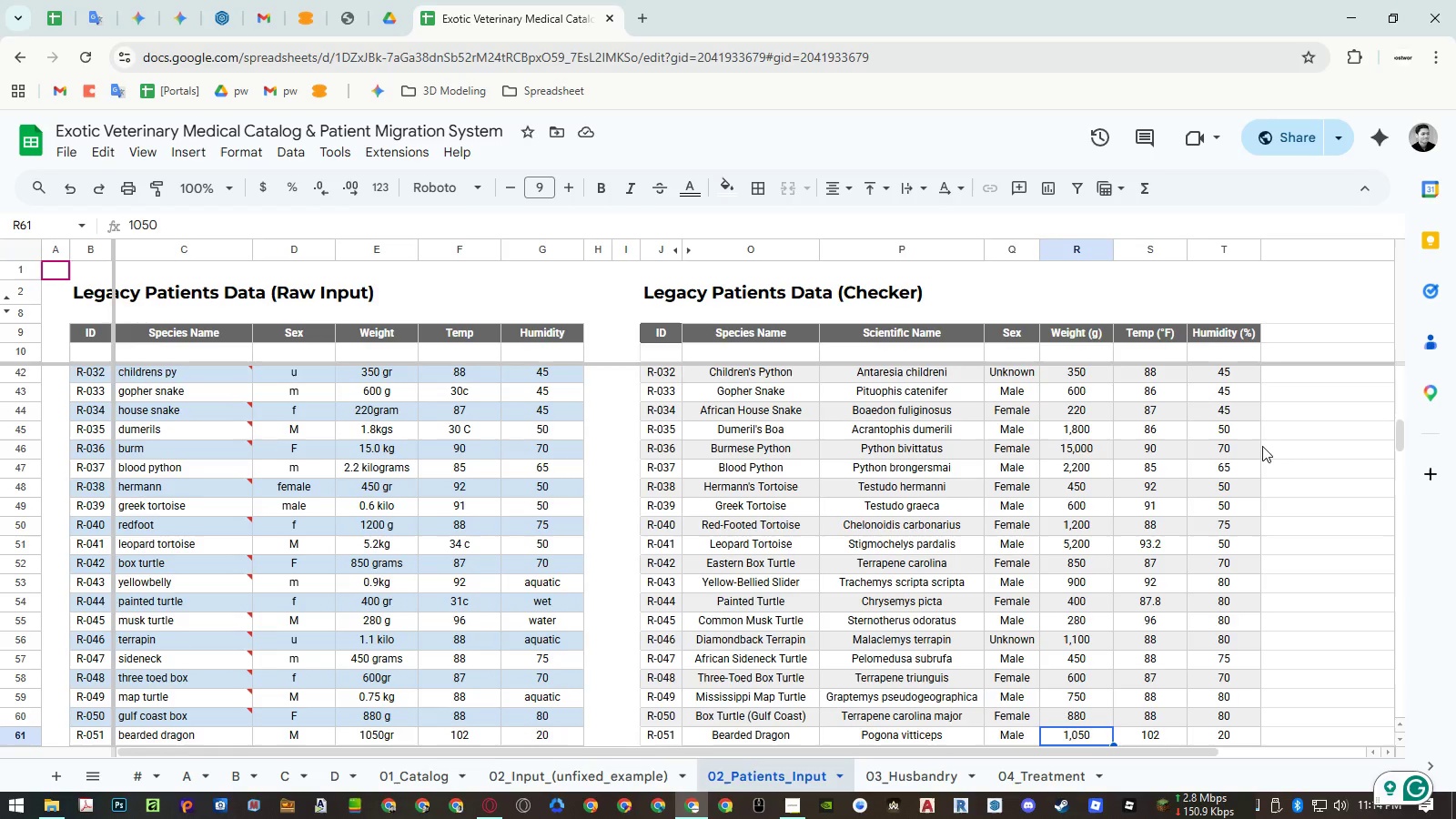 
key(ArrowDown)
 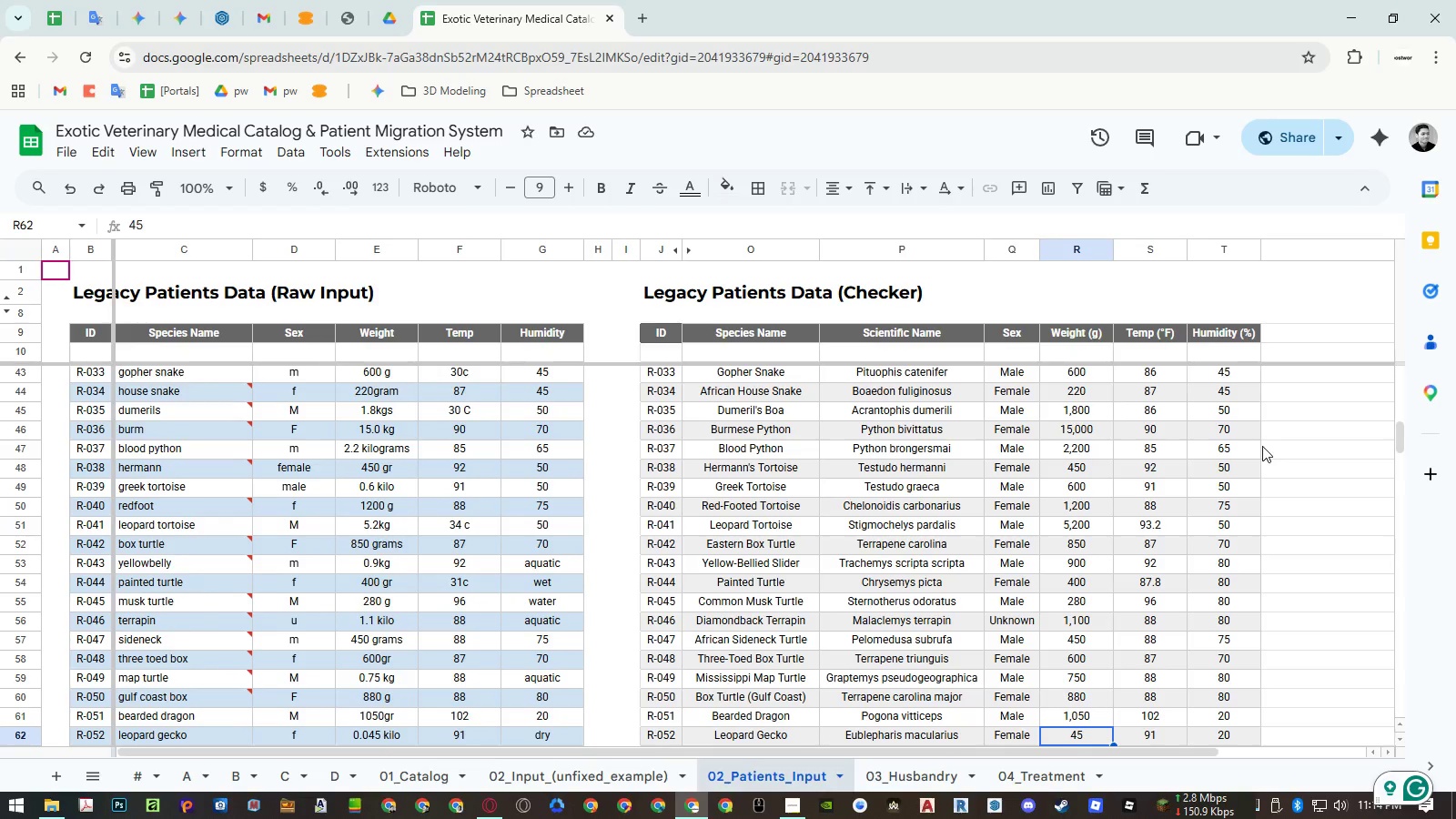 
key(ArrowDown)
 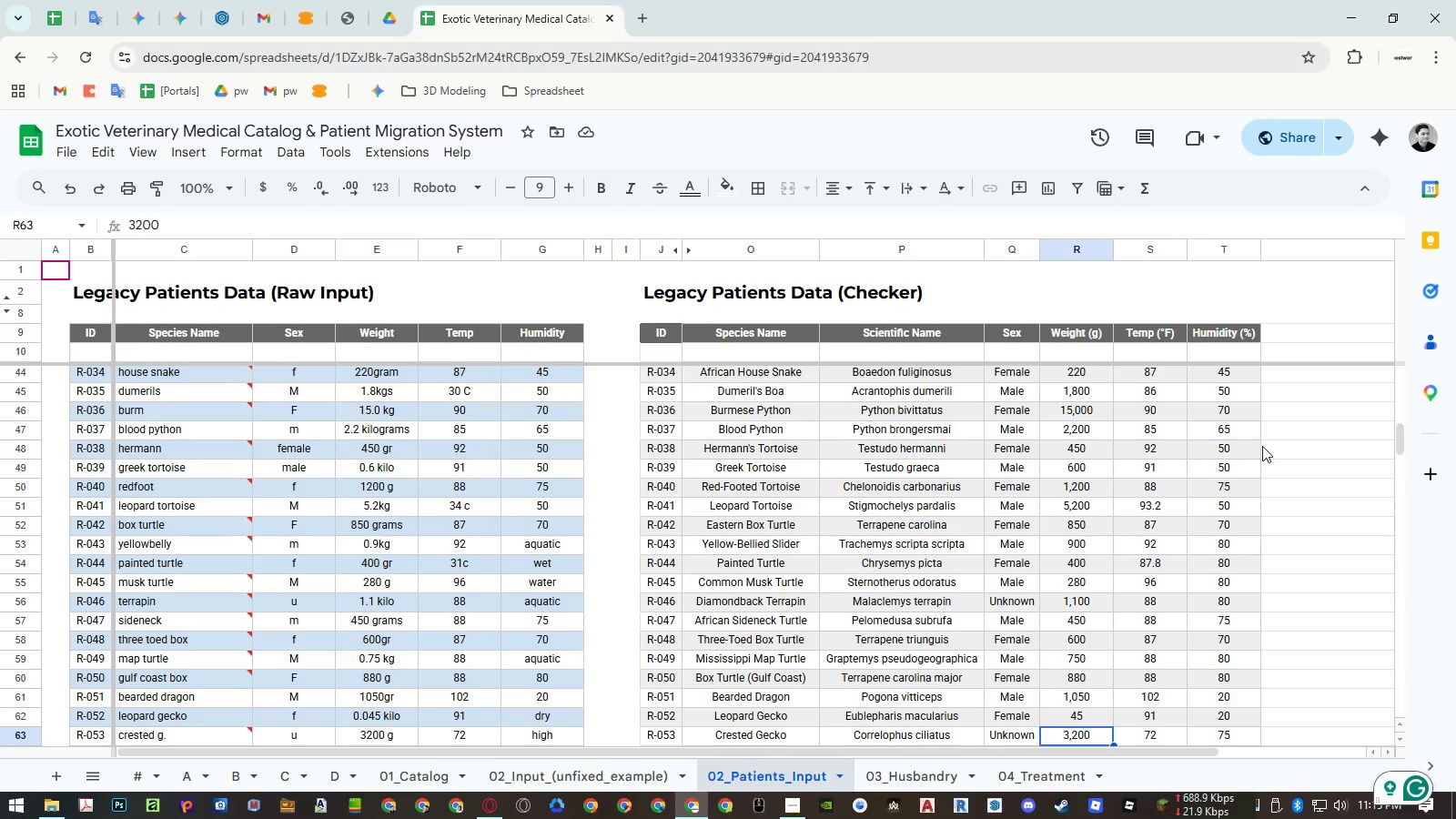 
wait(5.81)
 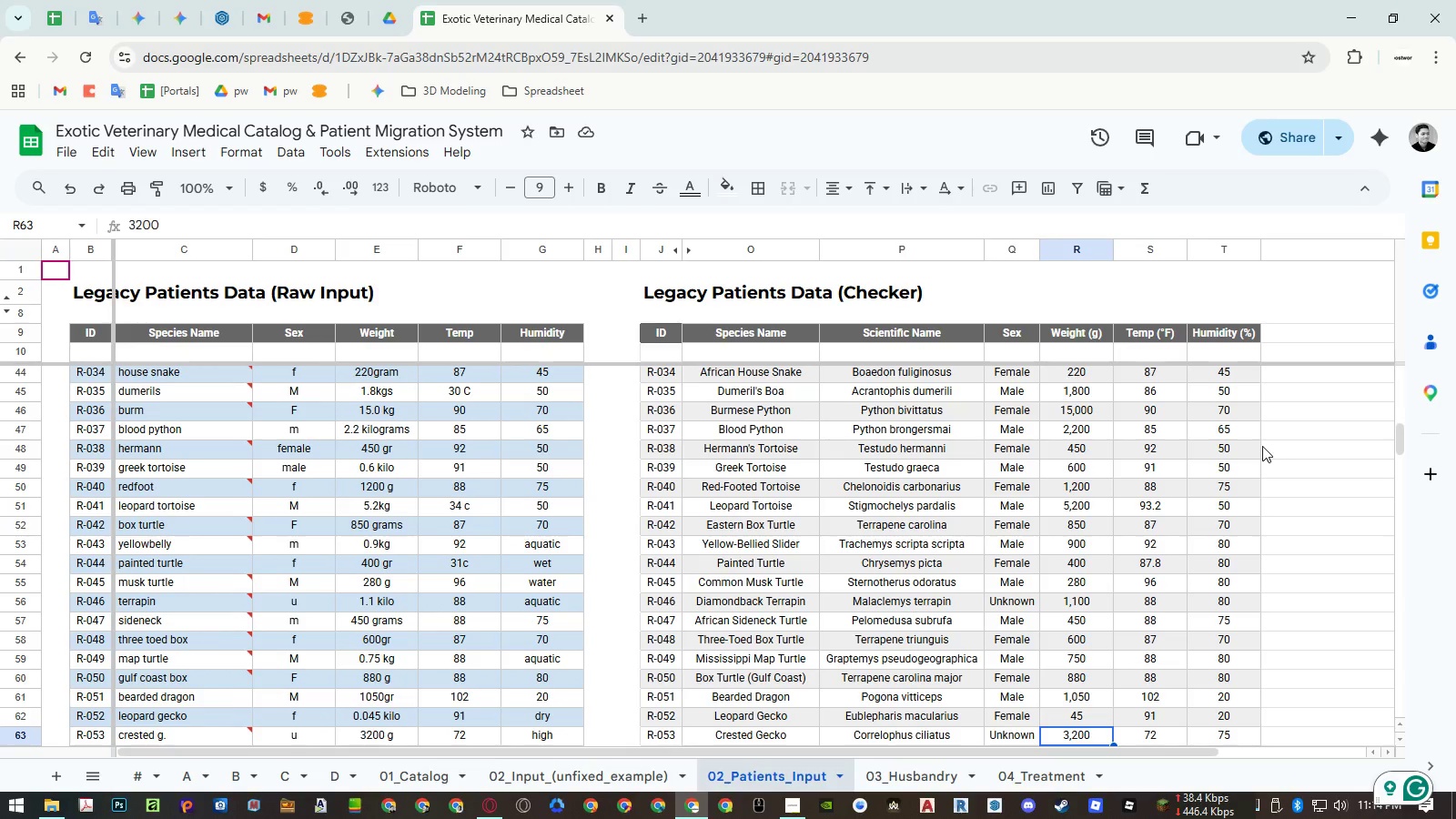 
key(ArrowDown)
 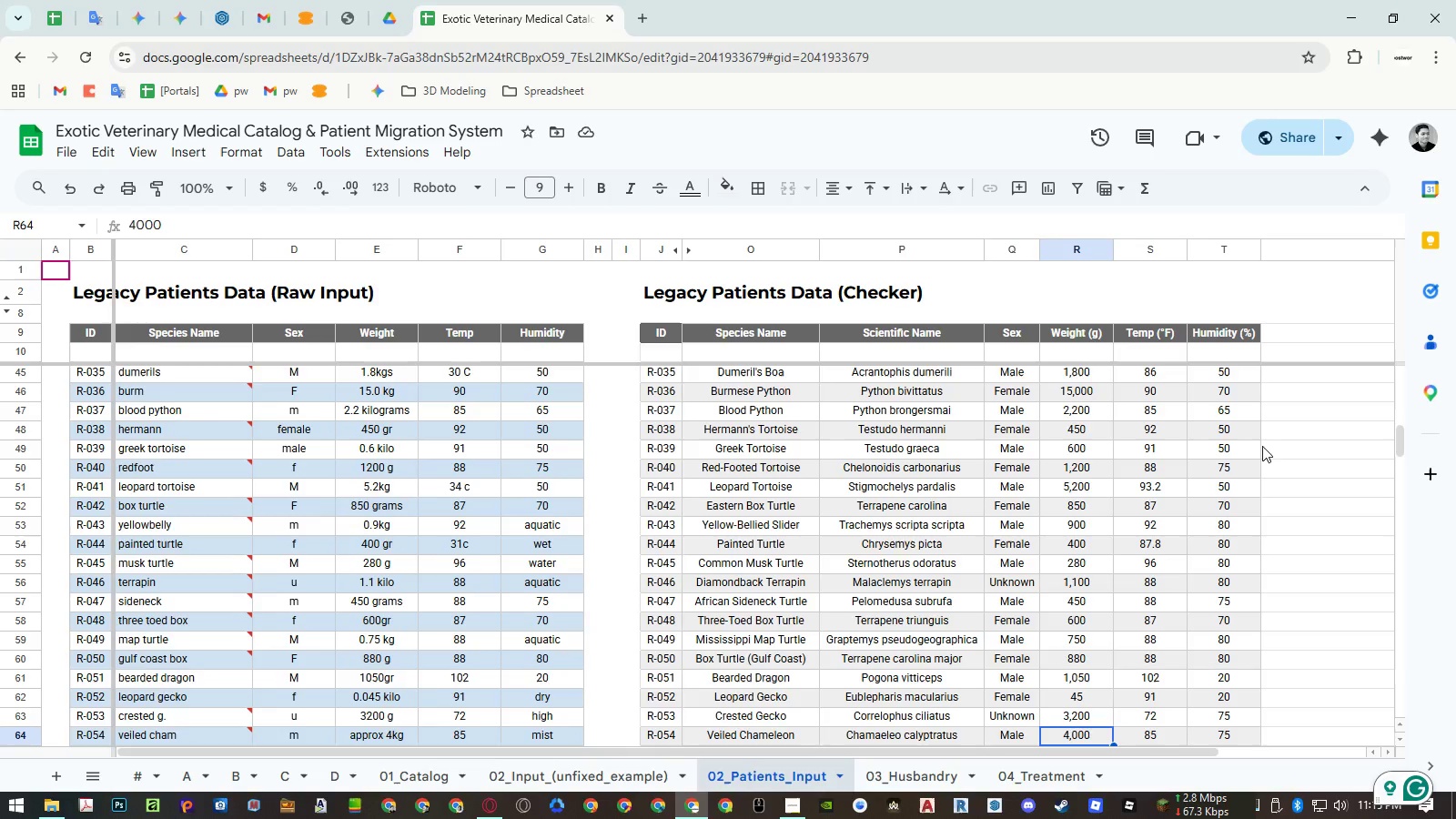 
key(ArrowDown)
 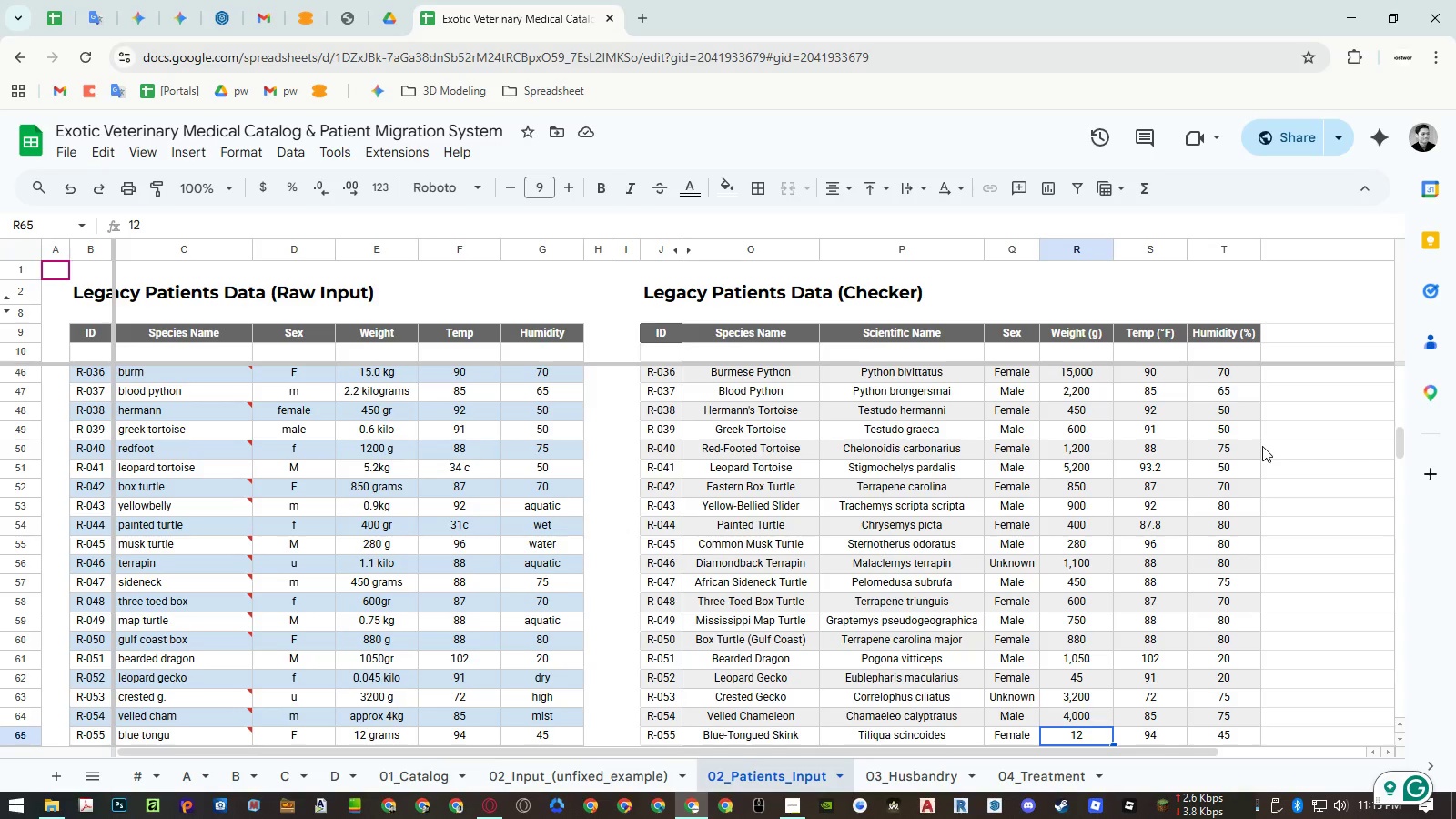 
wait(13.11)
 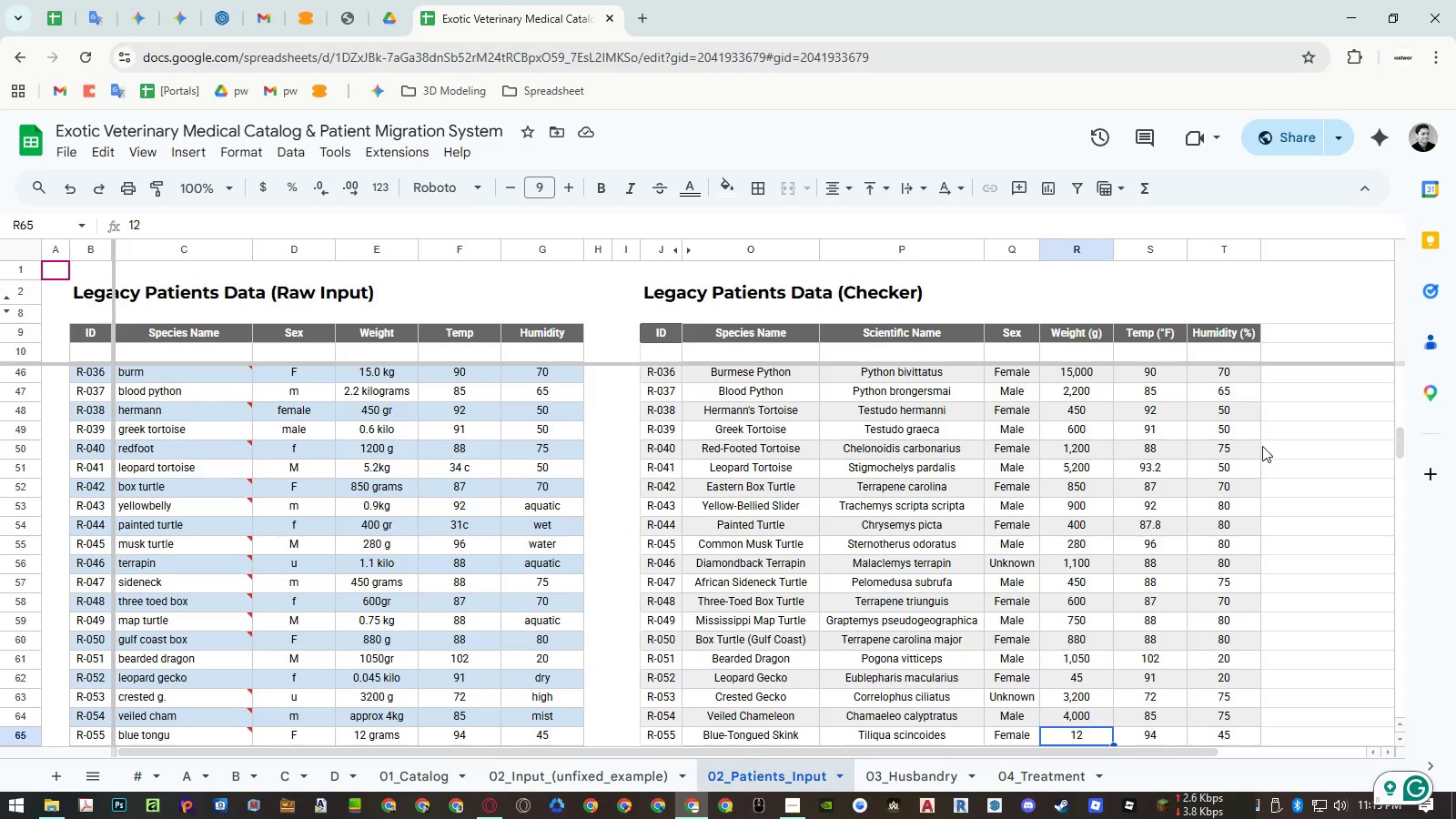 
key(ArrowDown)
 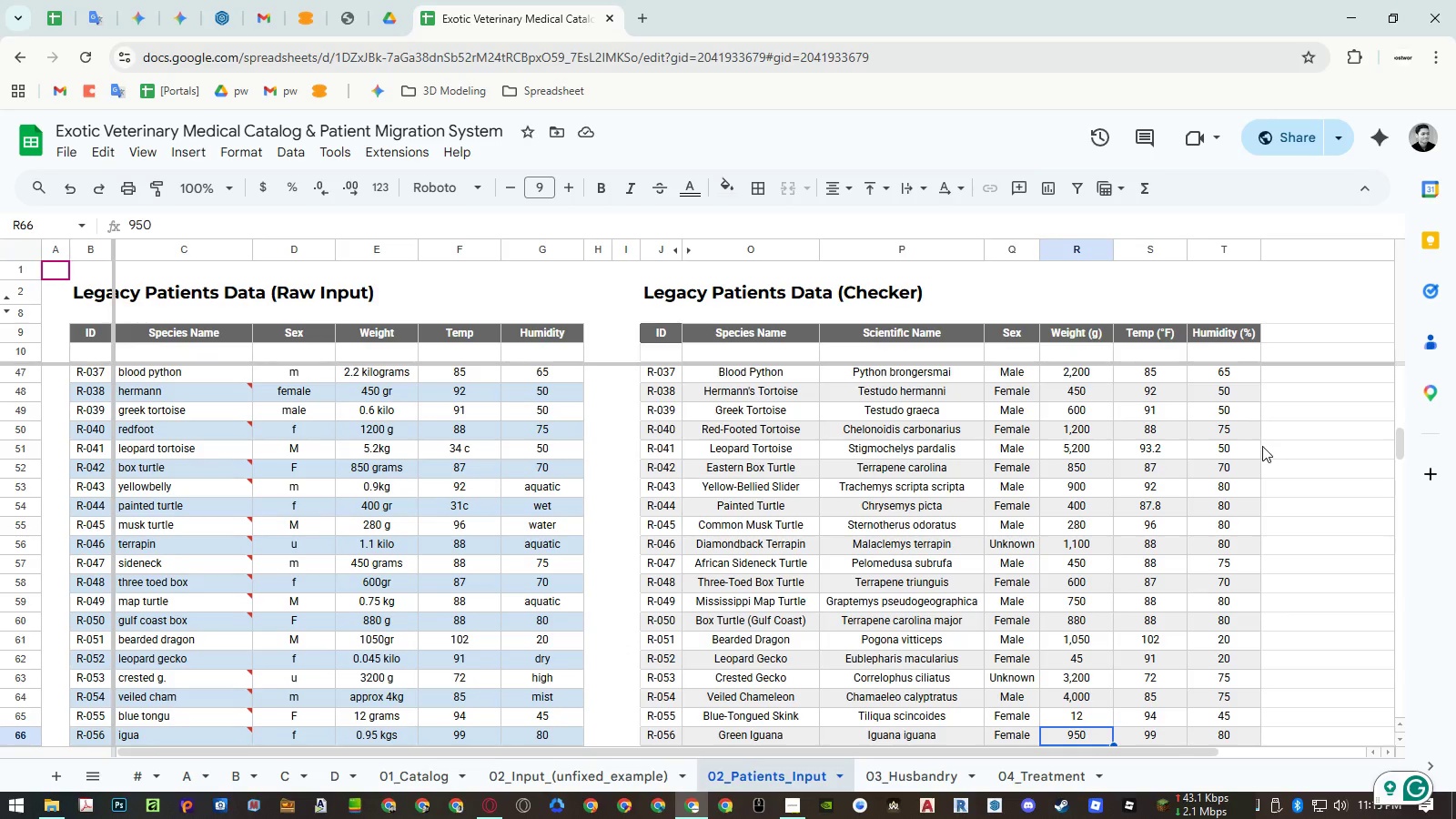 
key(ArrowDown)
 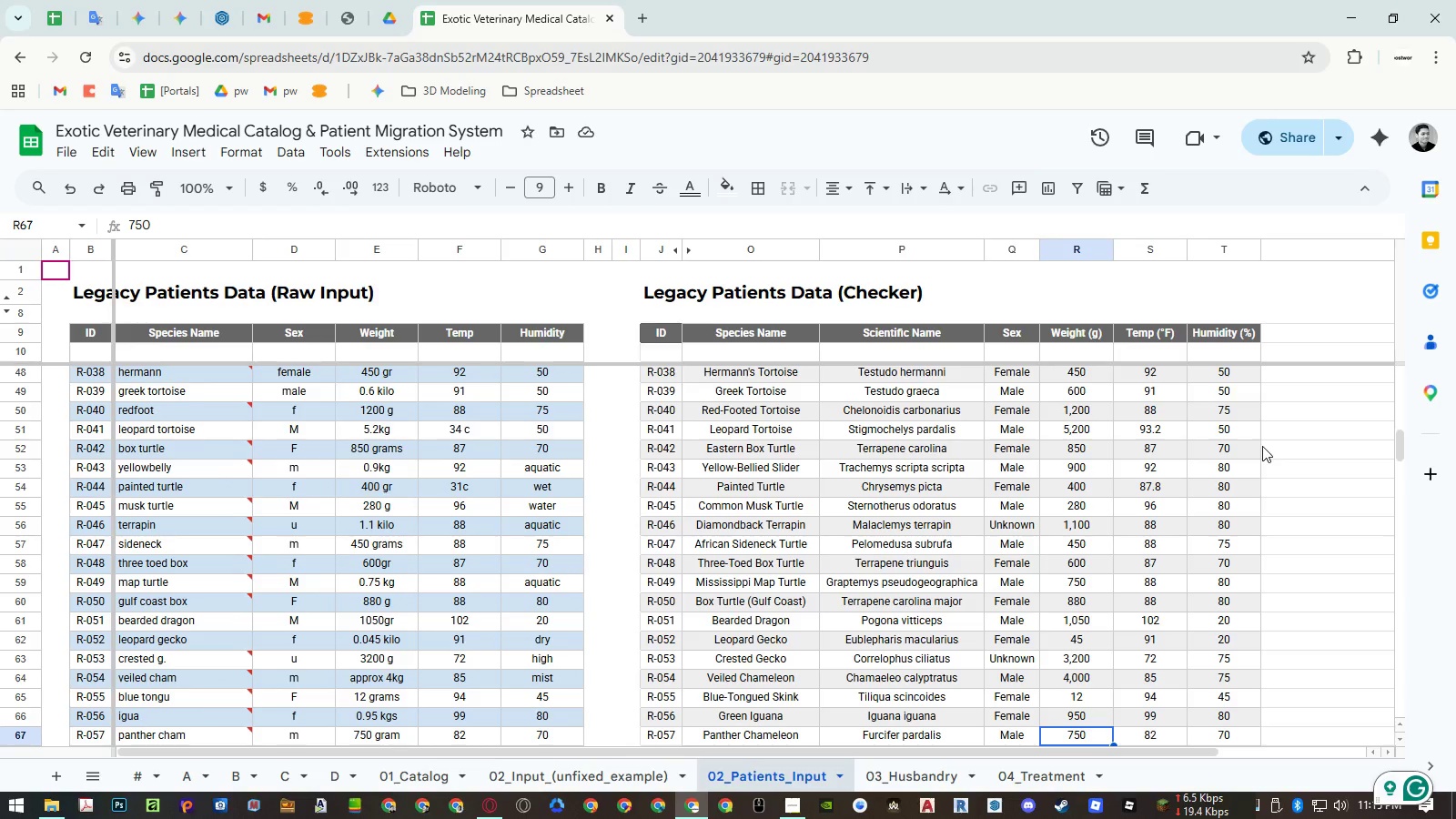 
key(ArrowDown)
 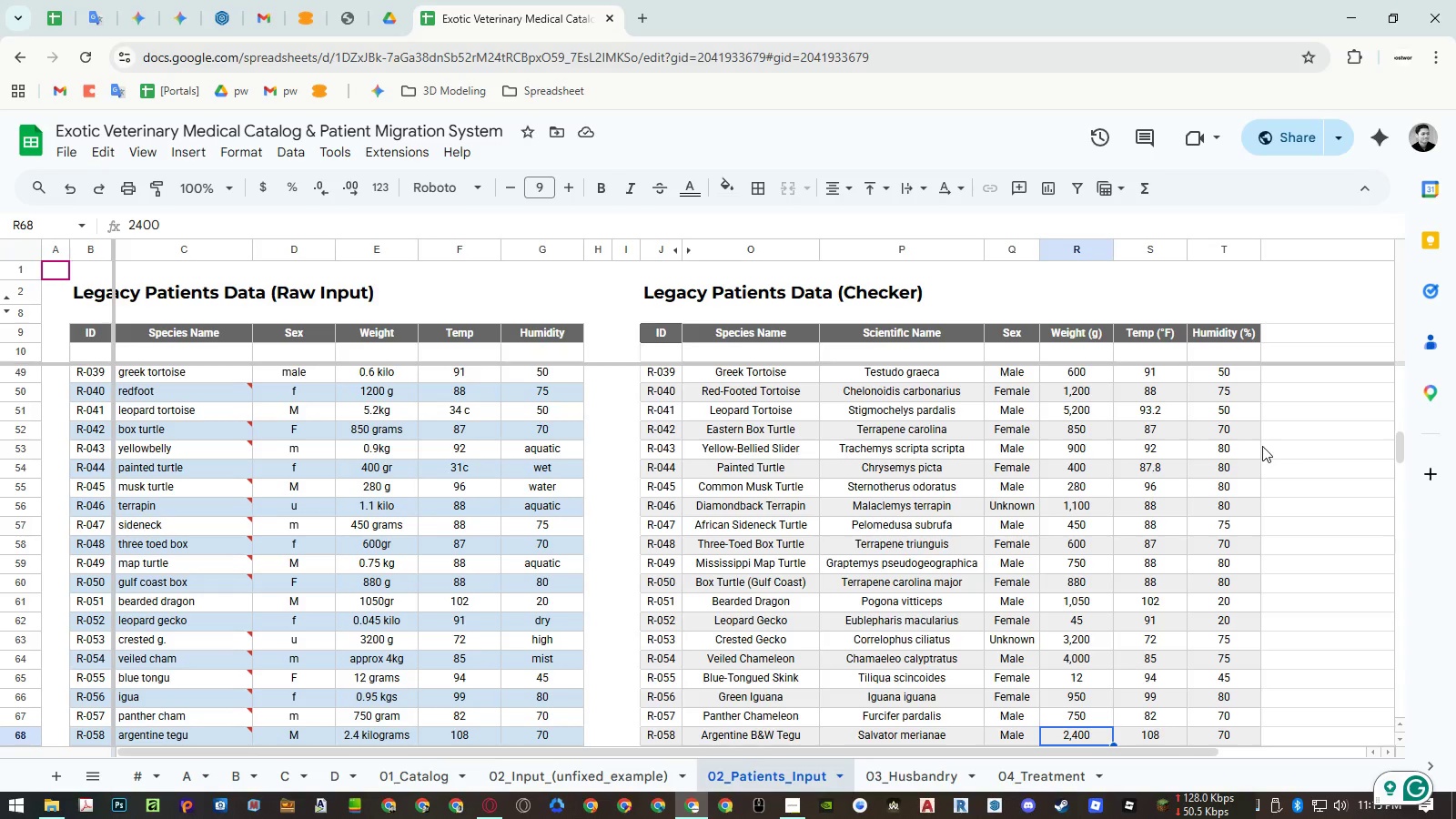 
key(ArrowDown)
 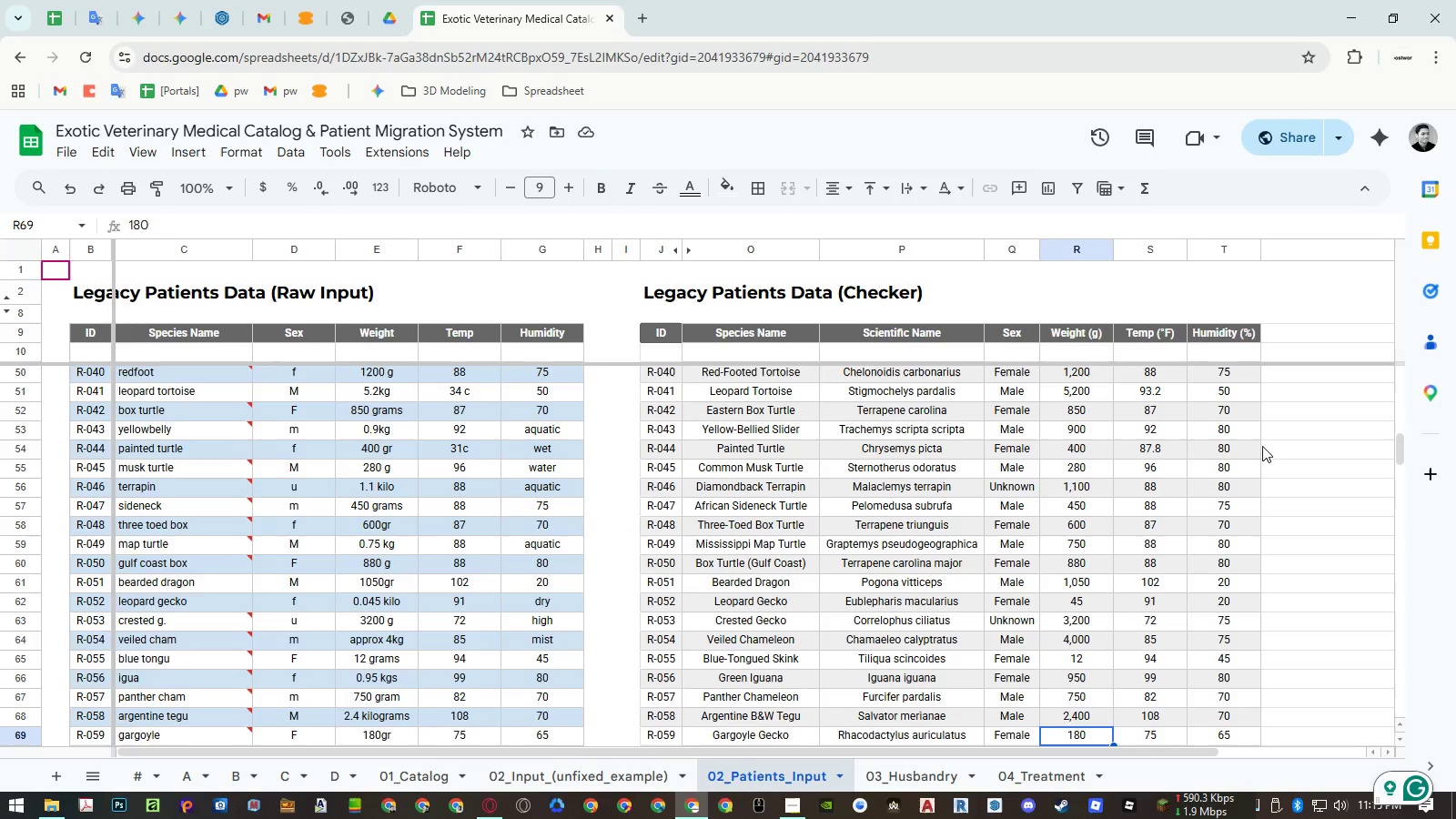 
key(ArrowDown)
 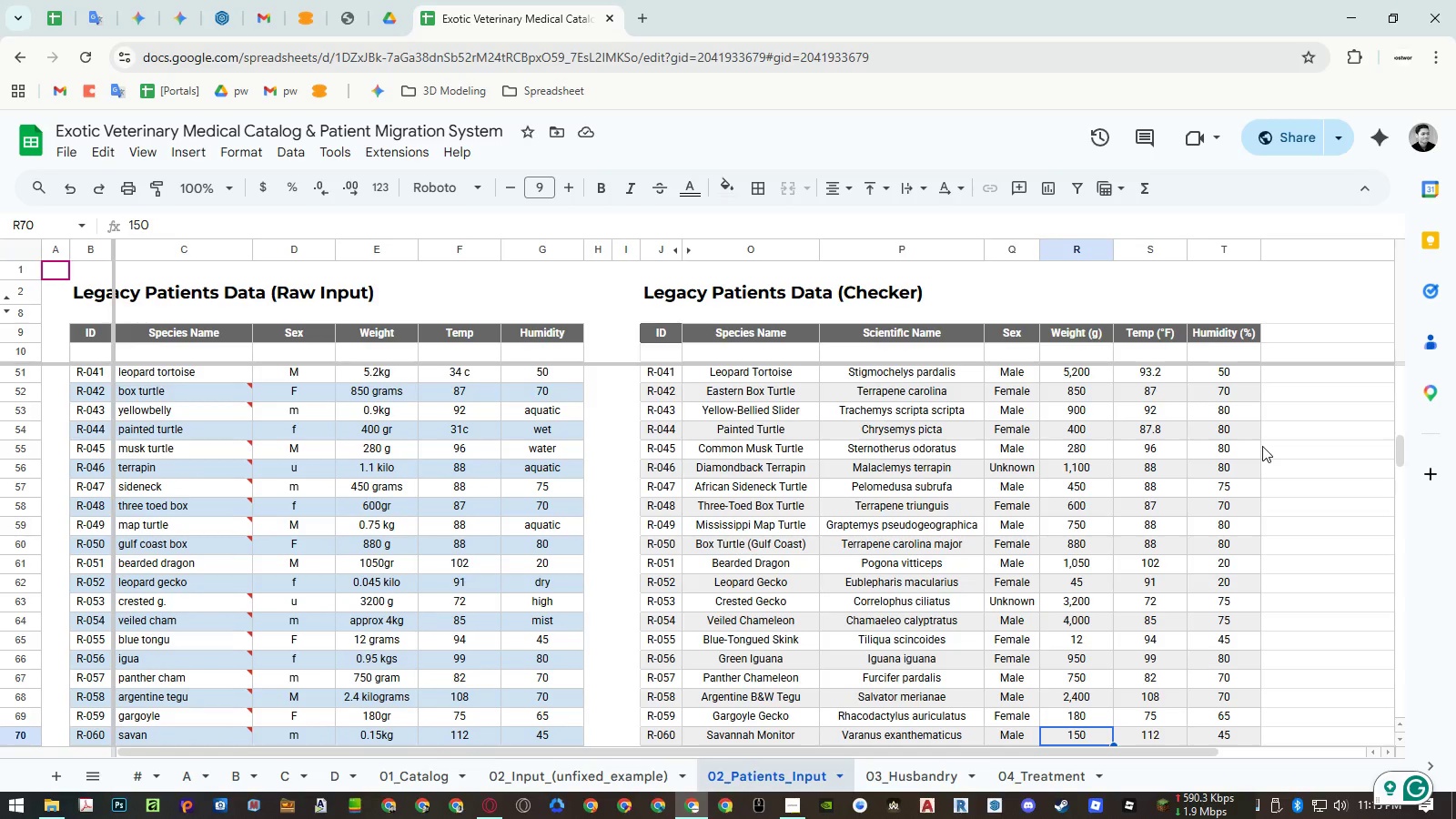 
key(ArrowDown)
 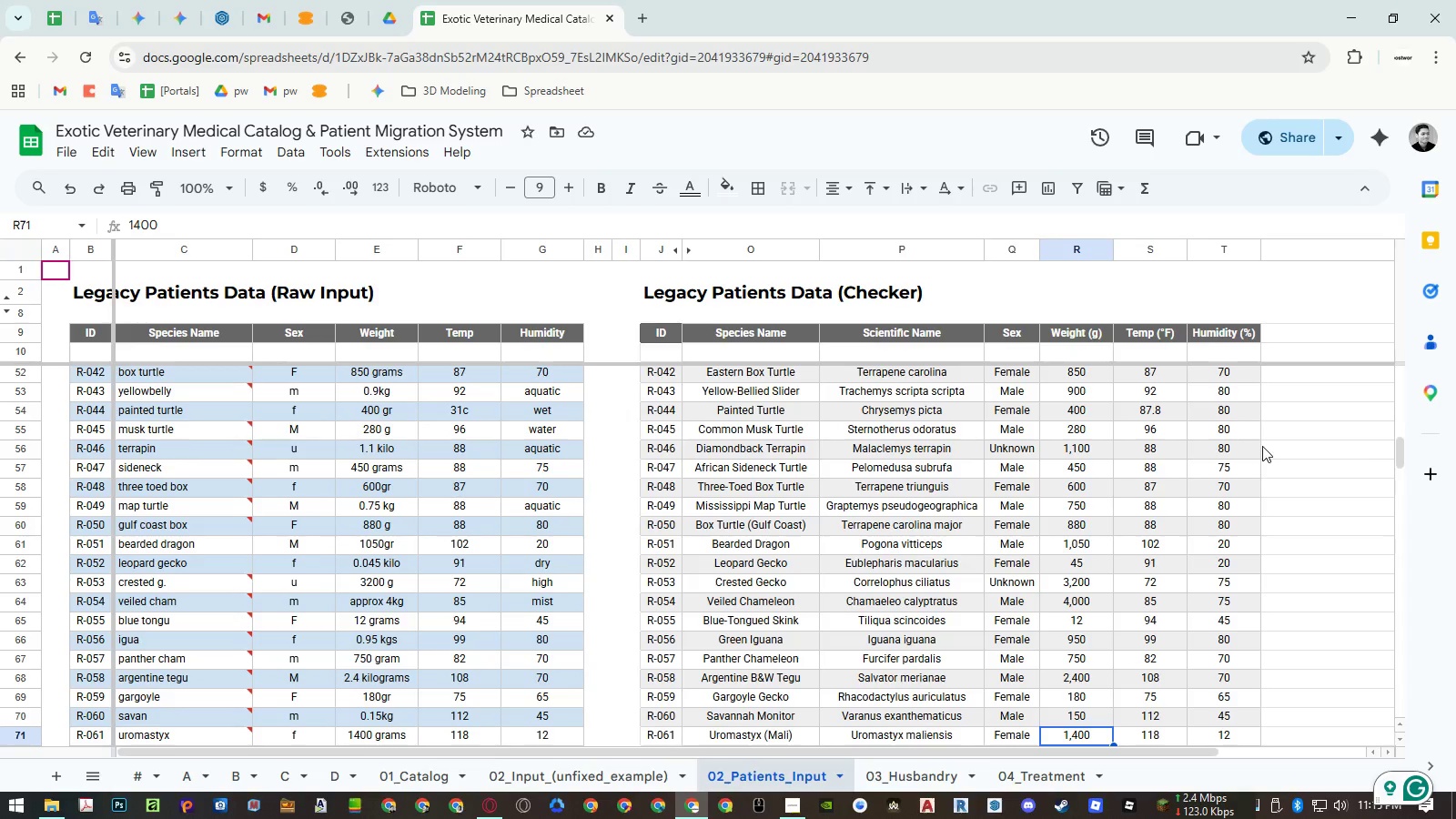 
key(ArrowDown)
 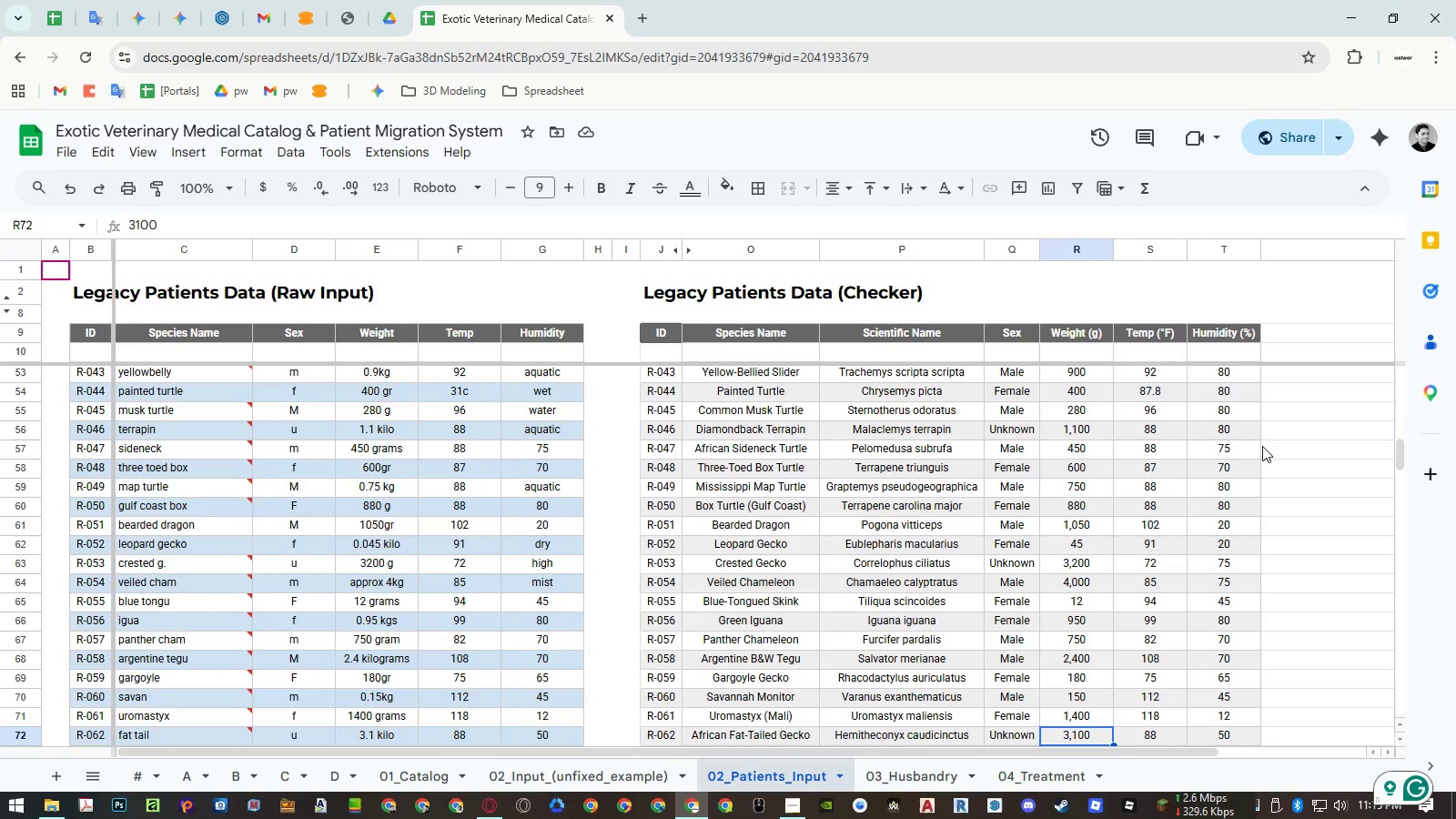 
key(ArrowDown)
 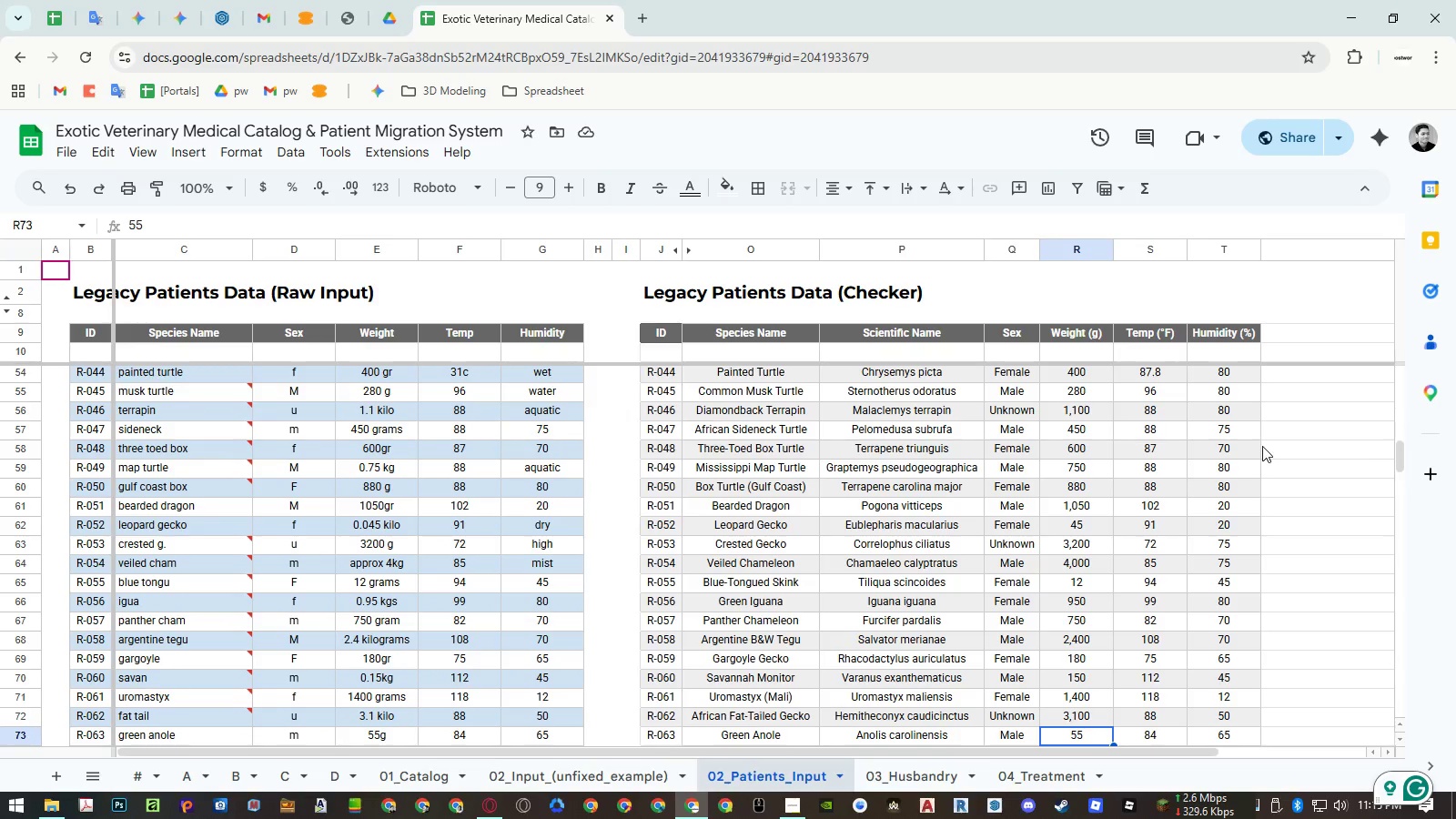 
key(ArrowDown)
 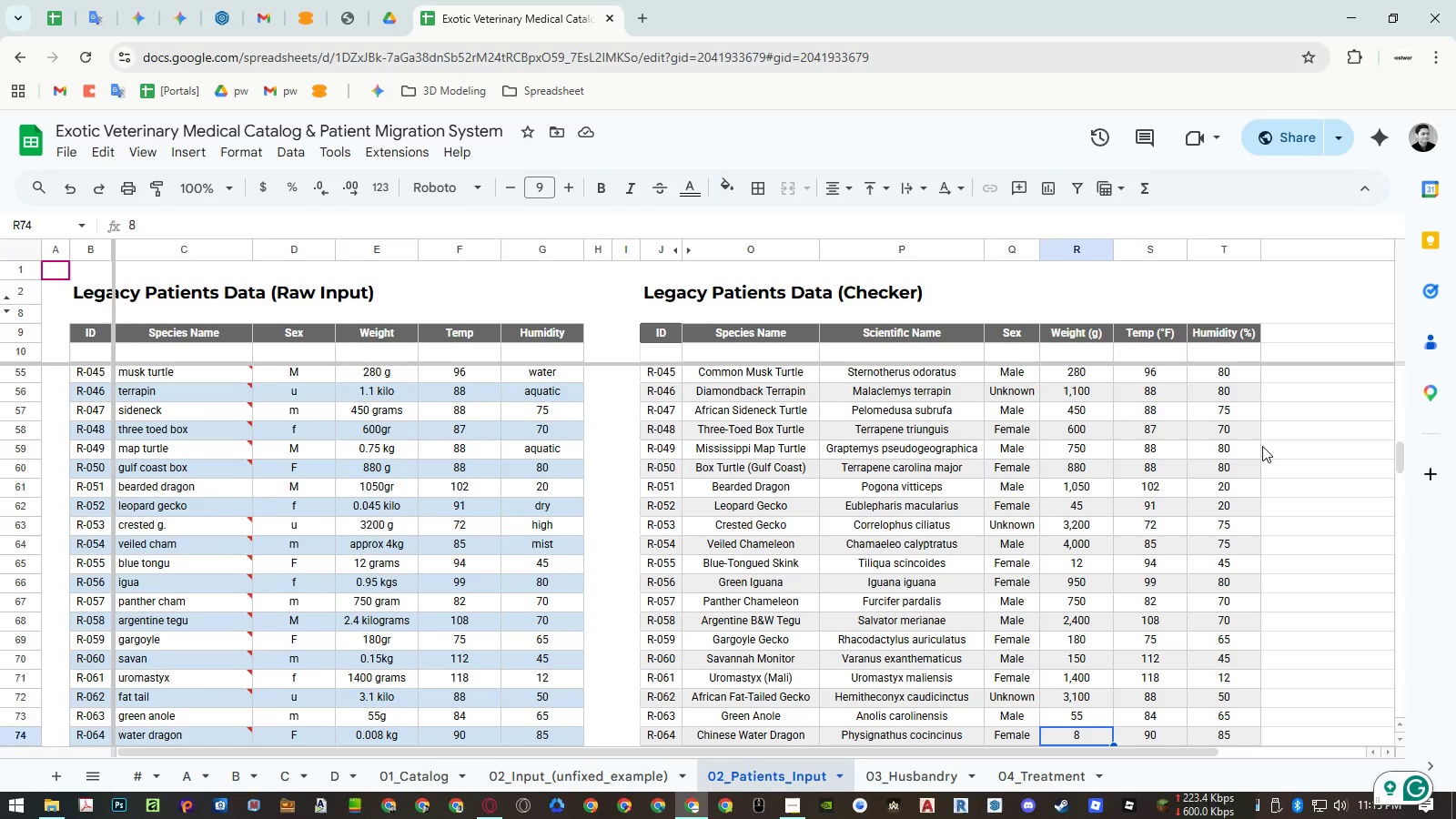 
key(ArrowDown)
 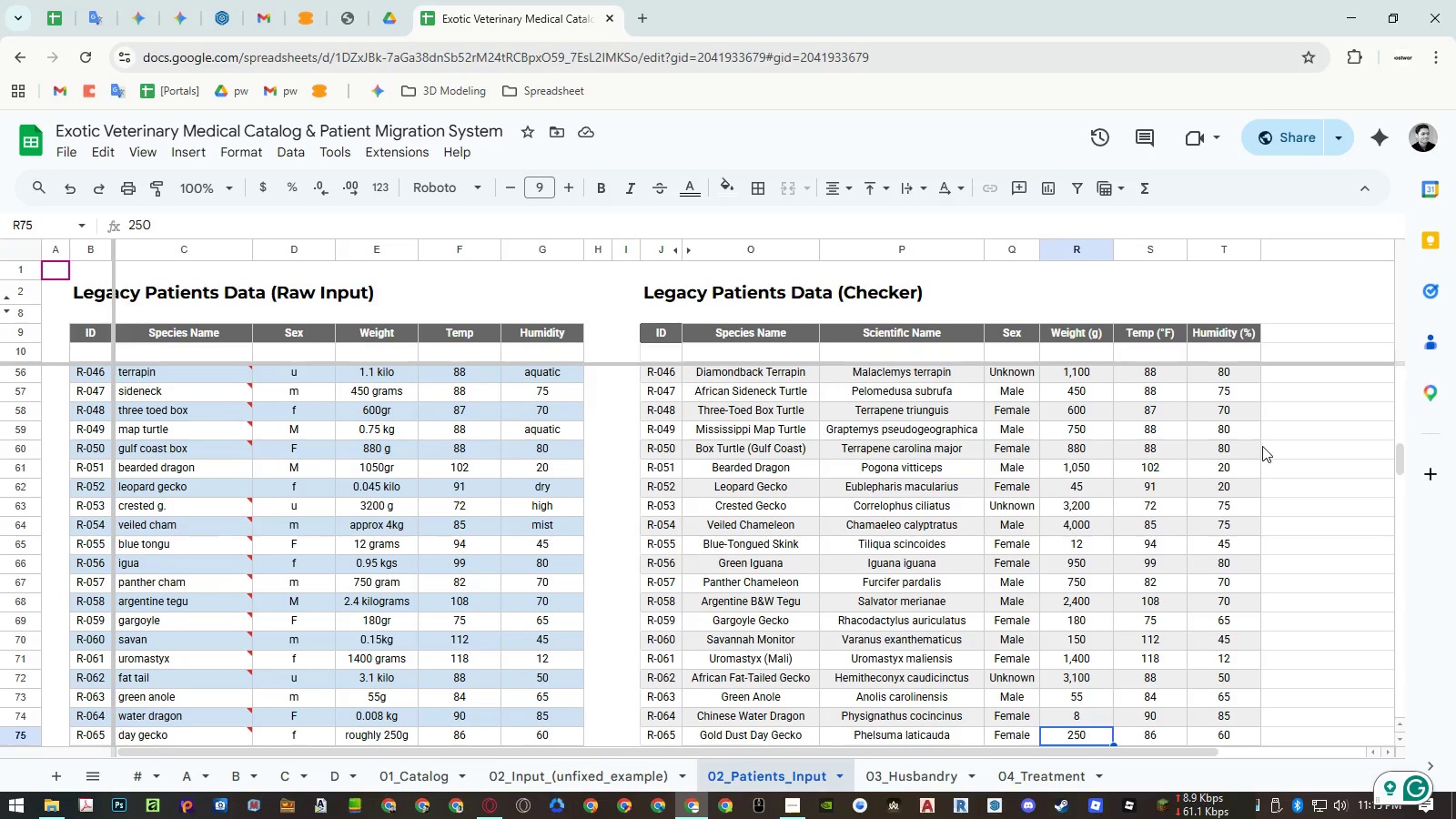 
key(ArrowDown)
 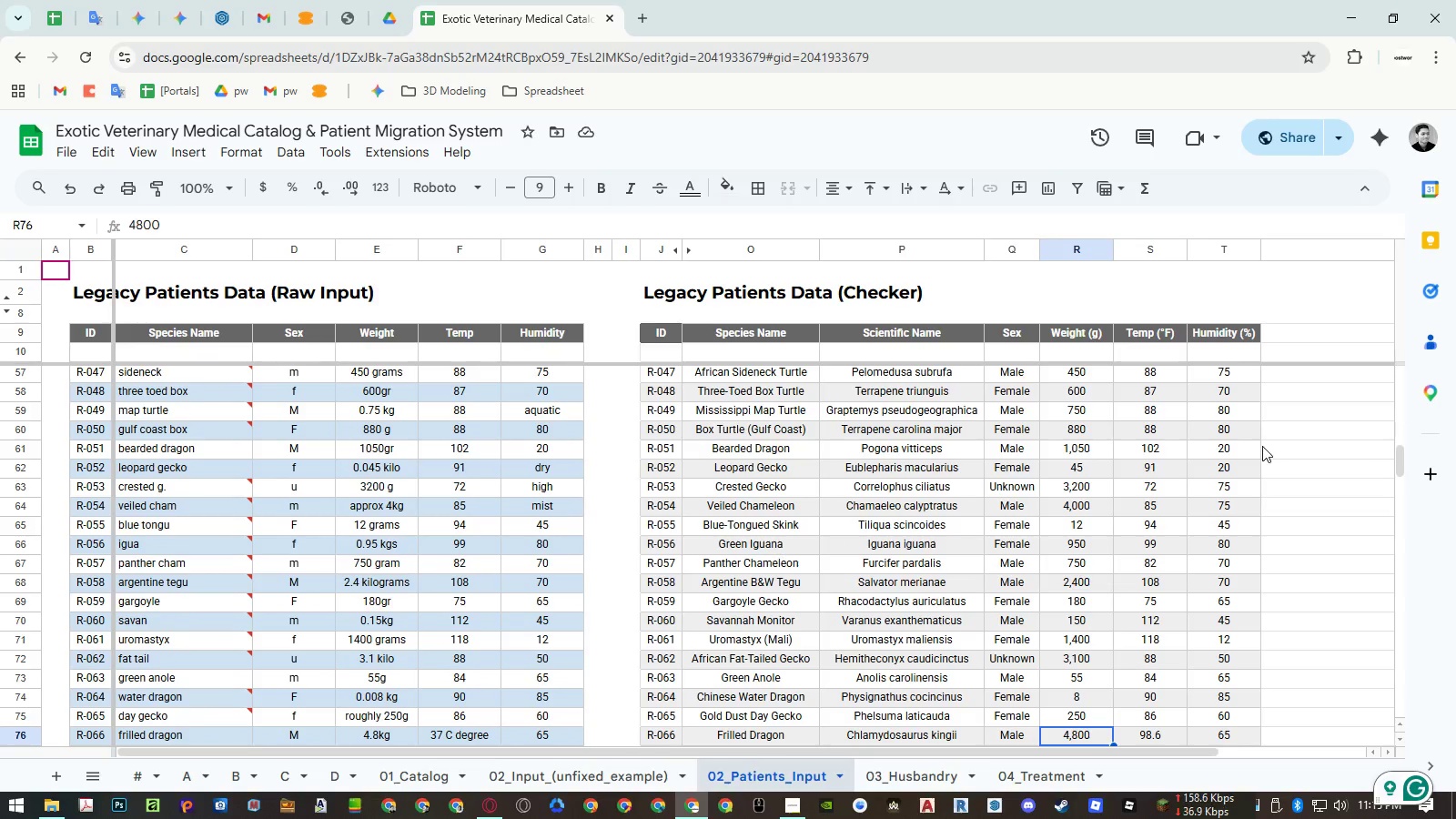 
key(ArrowDown)
 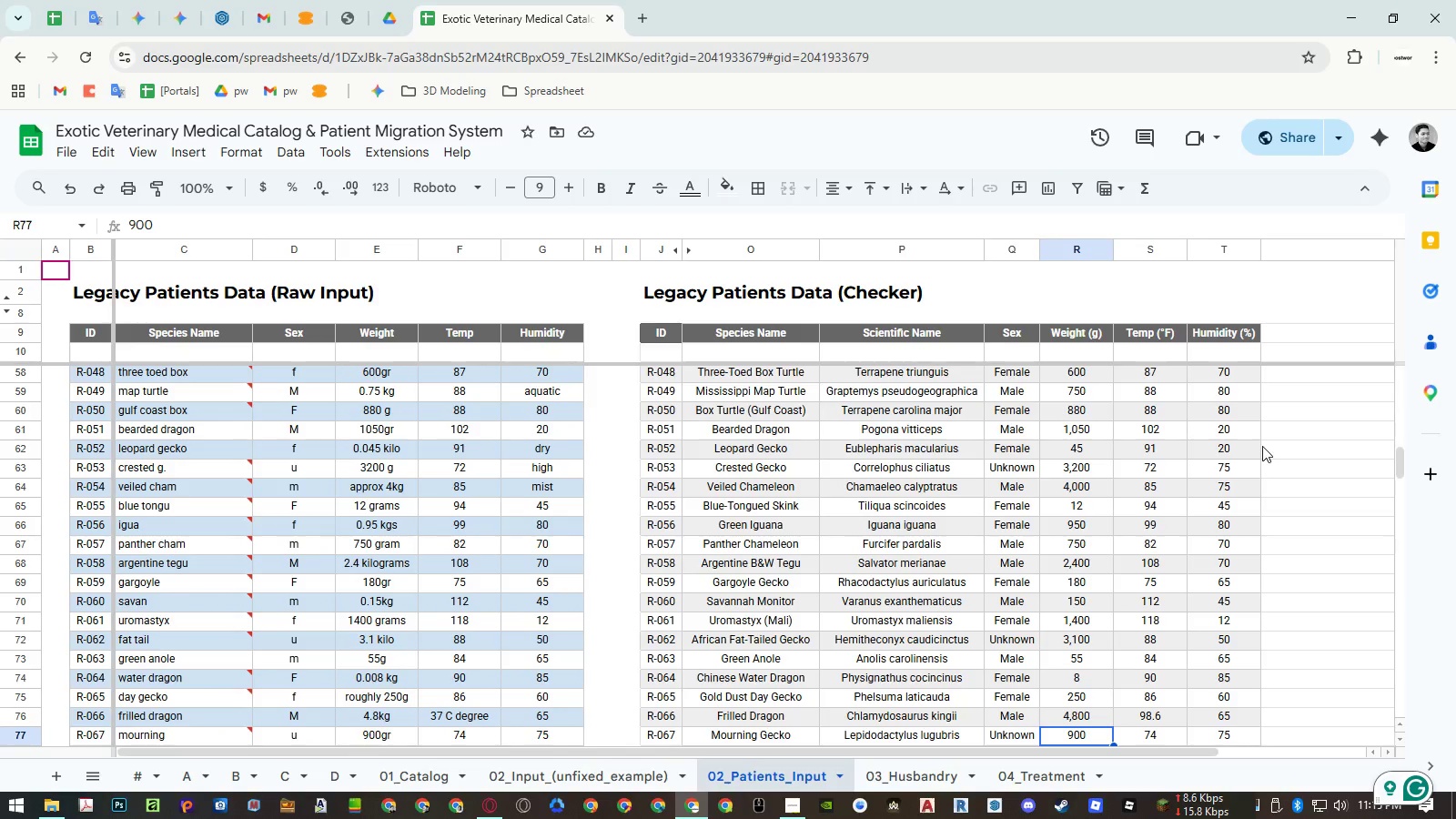 
key(ArrowDown)
 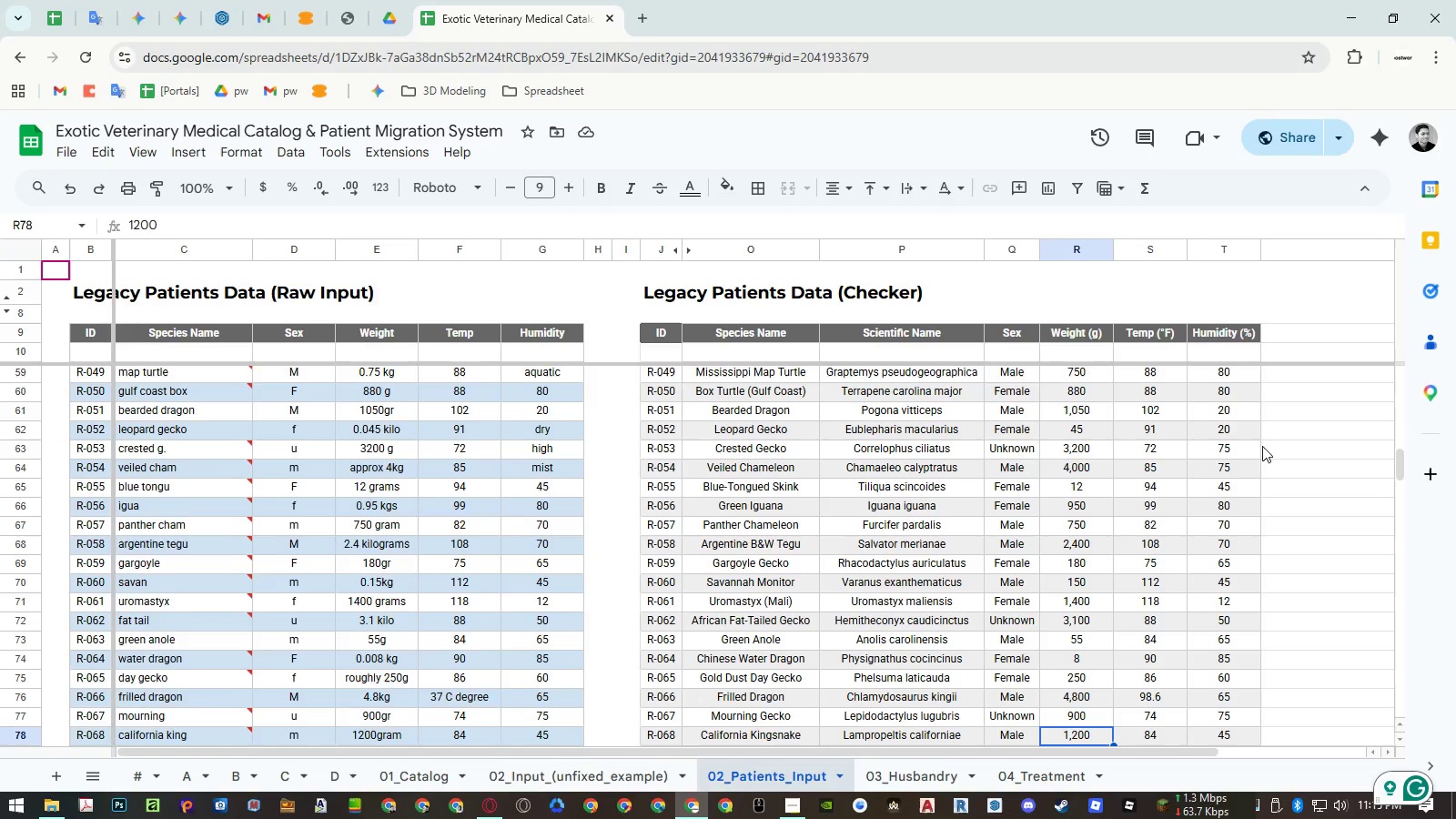 
key(ArrowDown)
 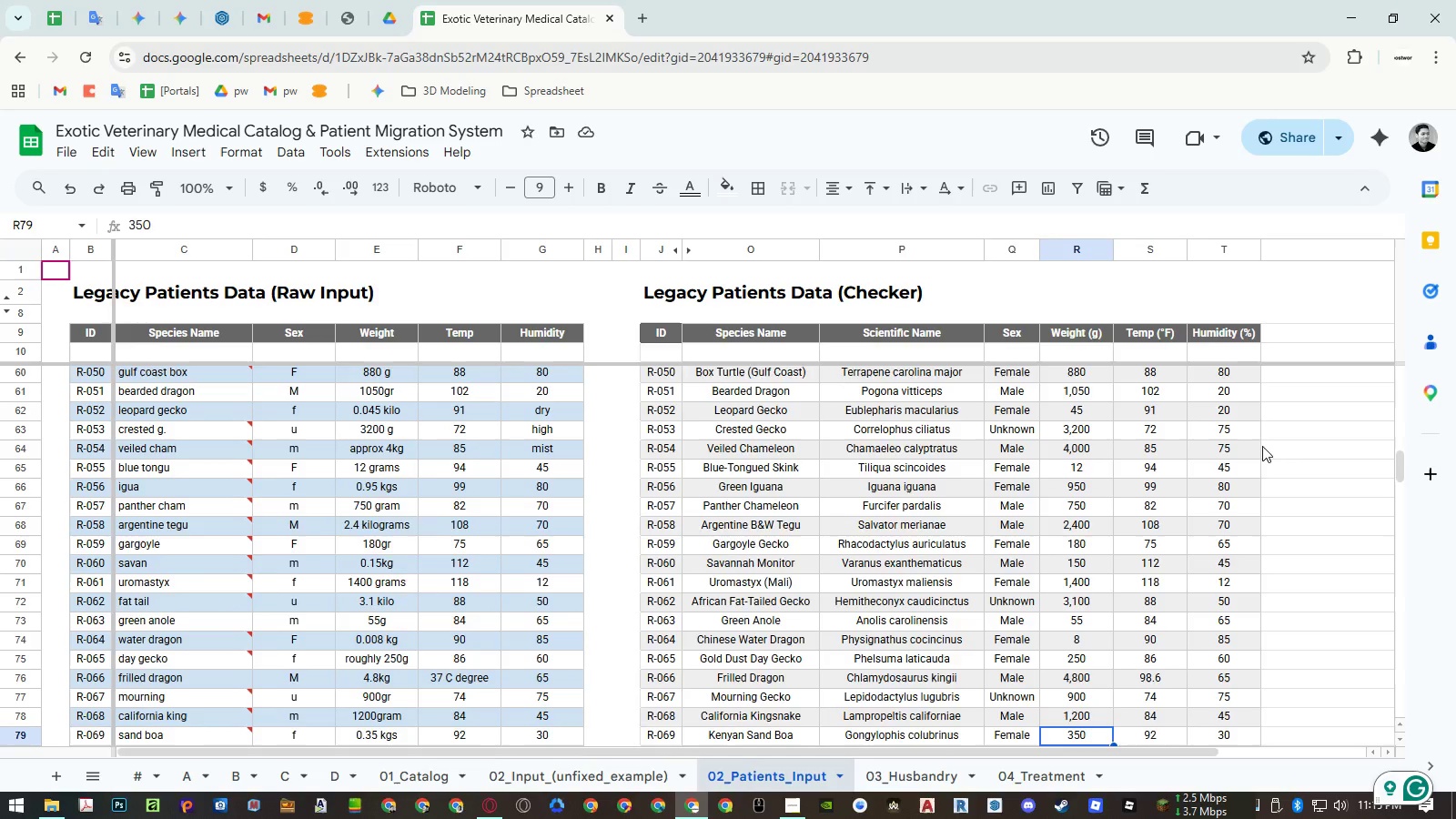 
key(ArrowDown)
 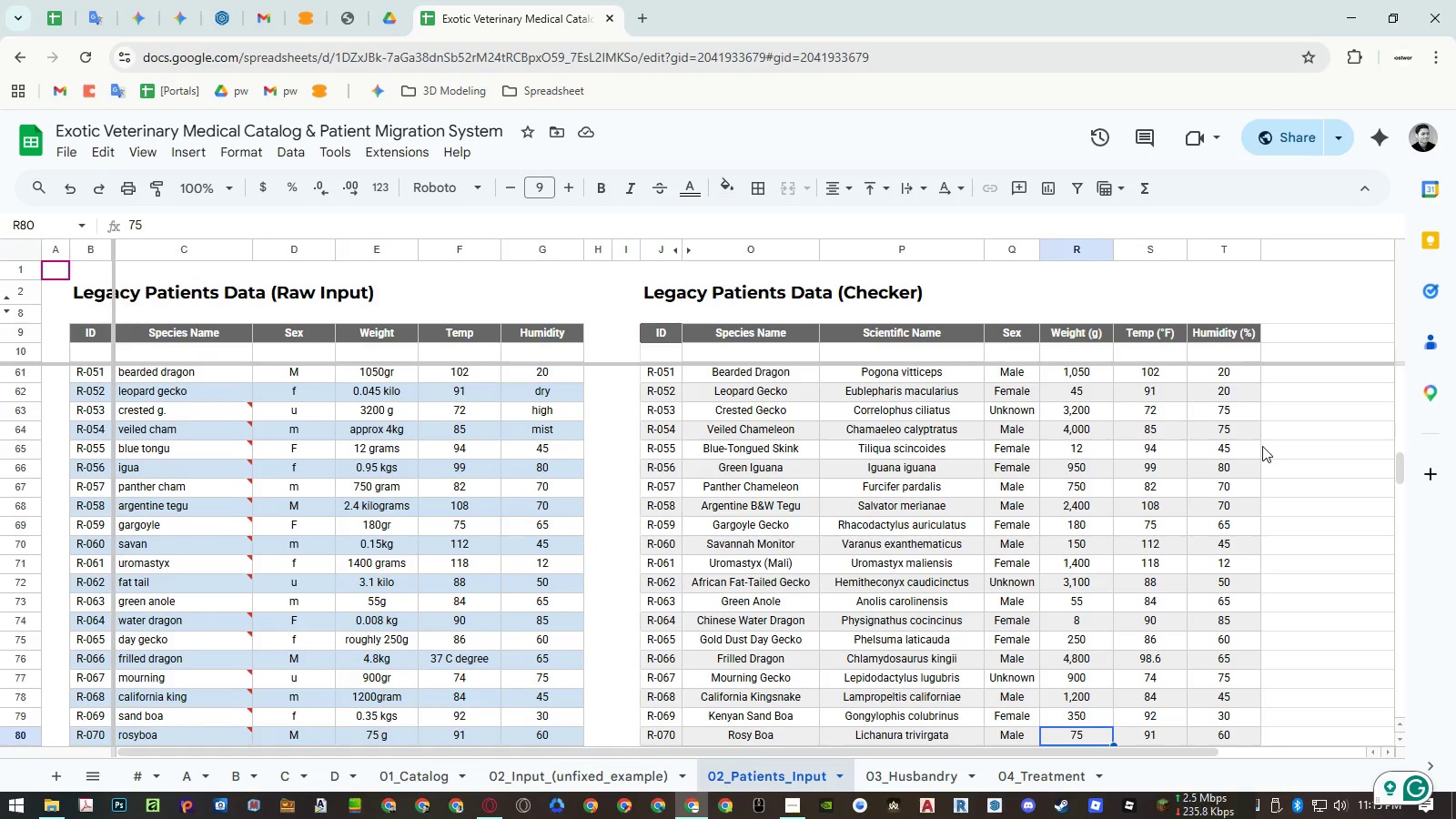 
key(ArrowDown)
 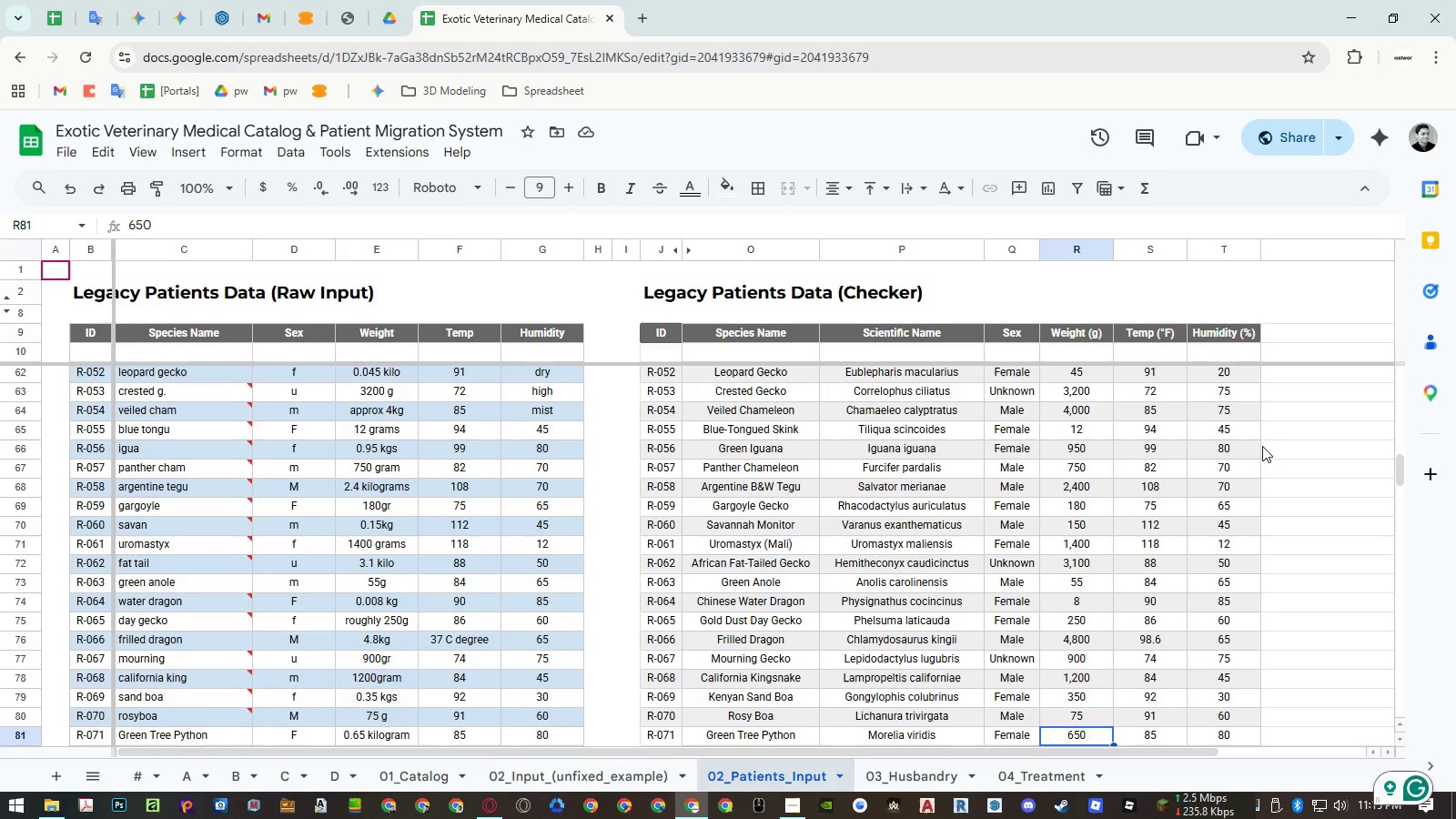 
key(ArrowDown)
 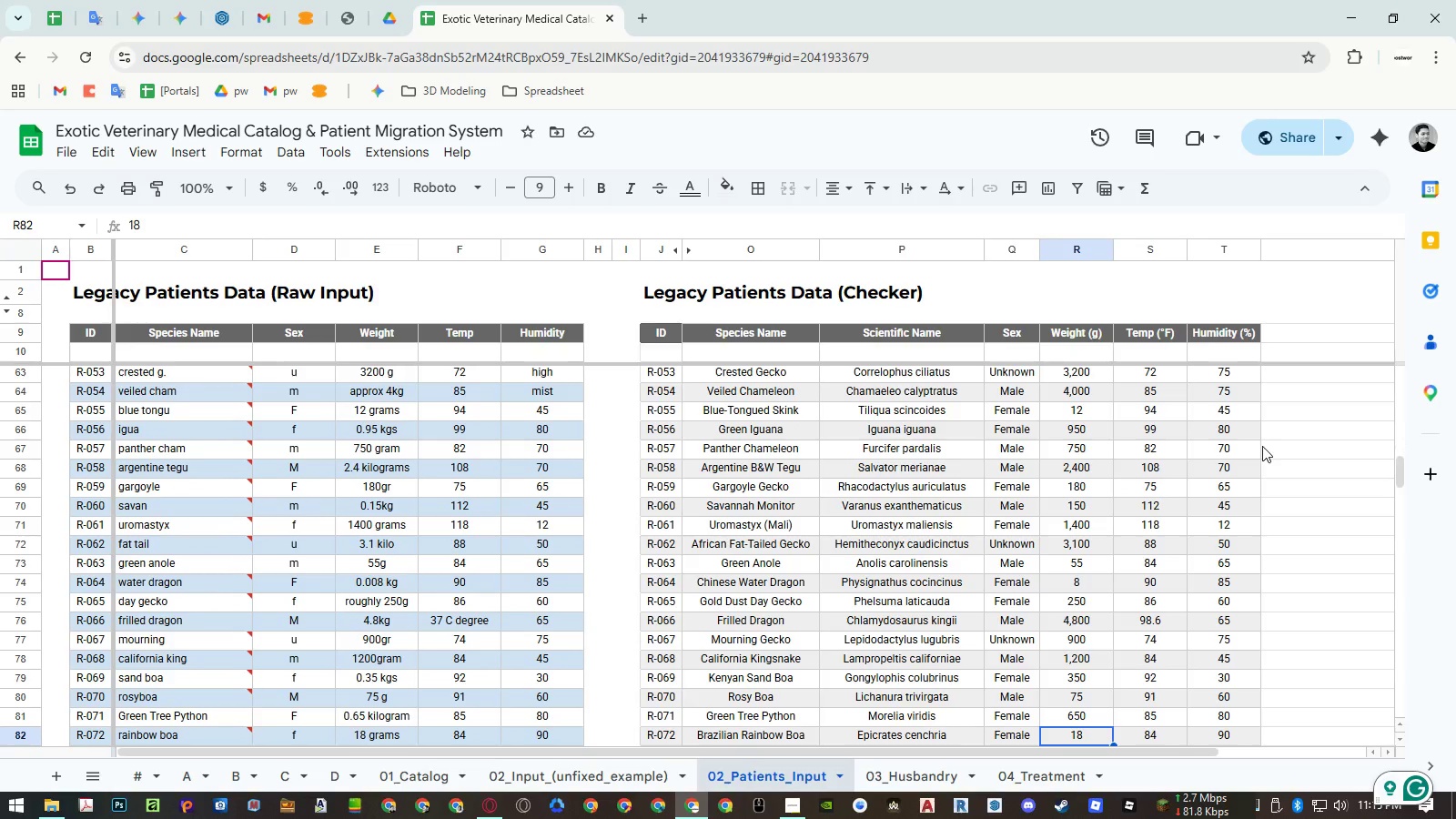 
key(ArrowDown)
 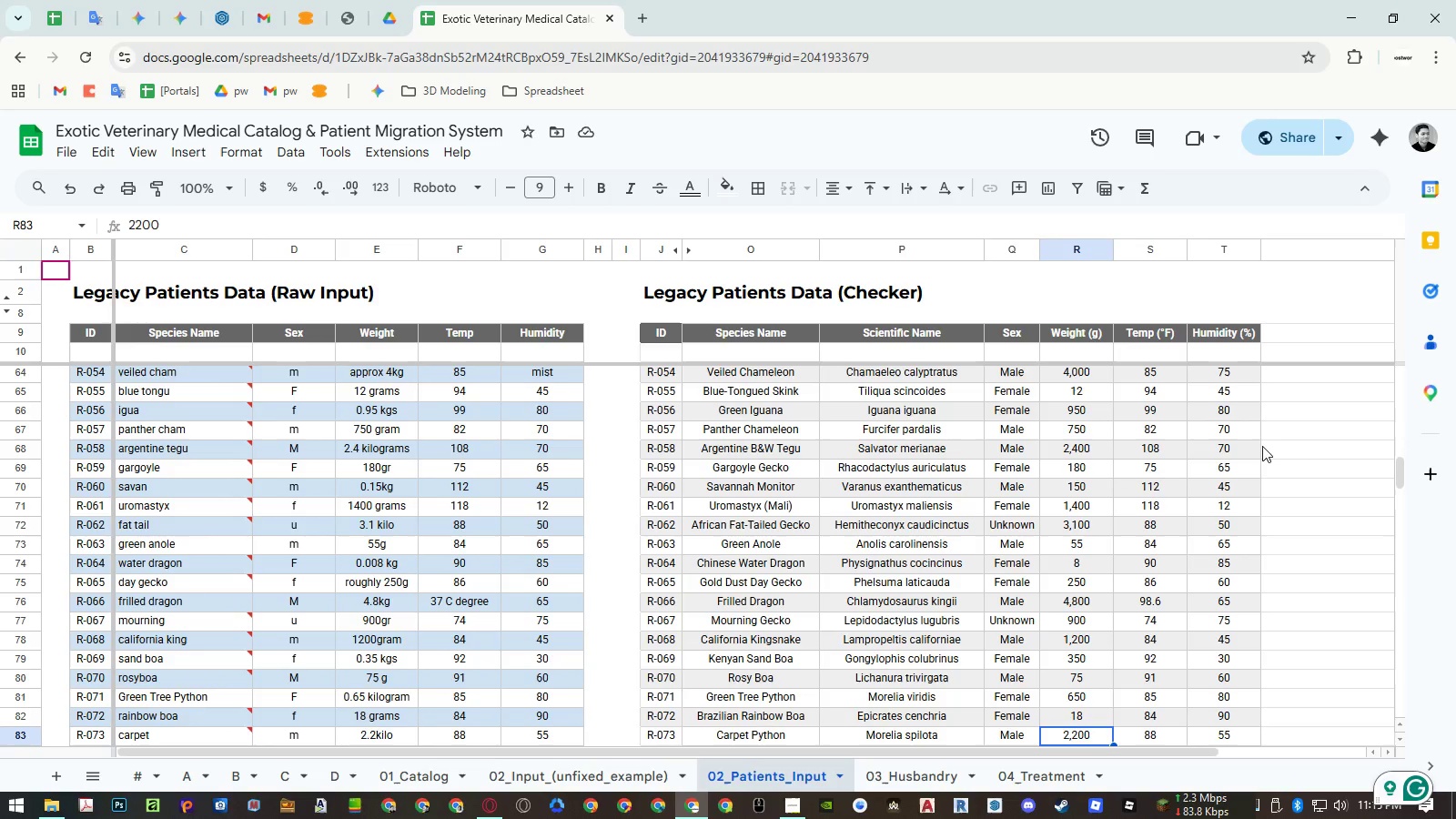 
key(ArrowDown)
 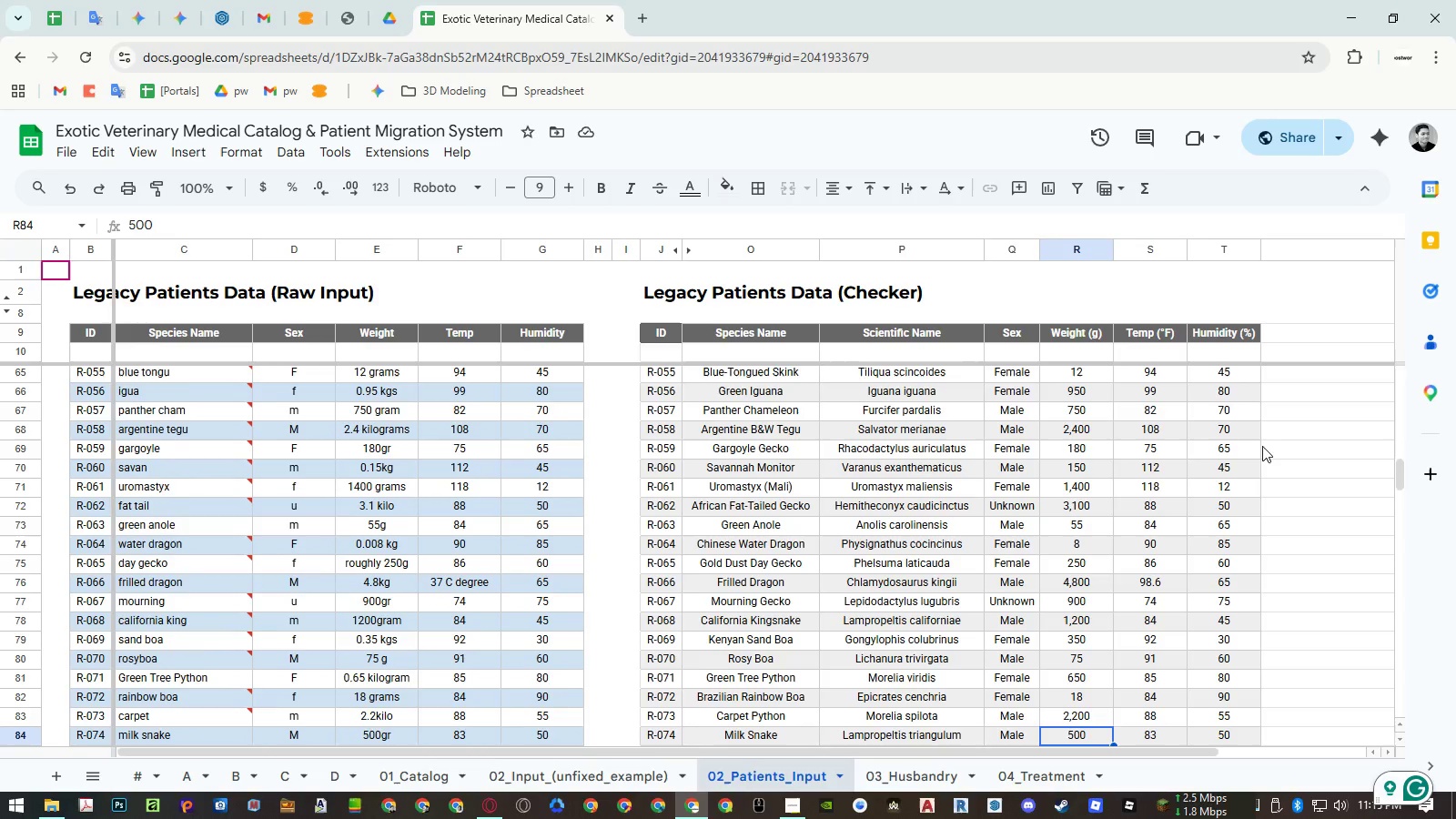 
key(ArrowDown)
 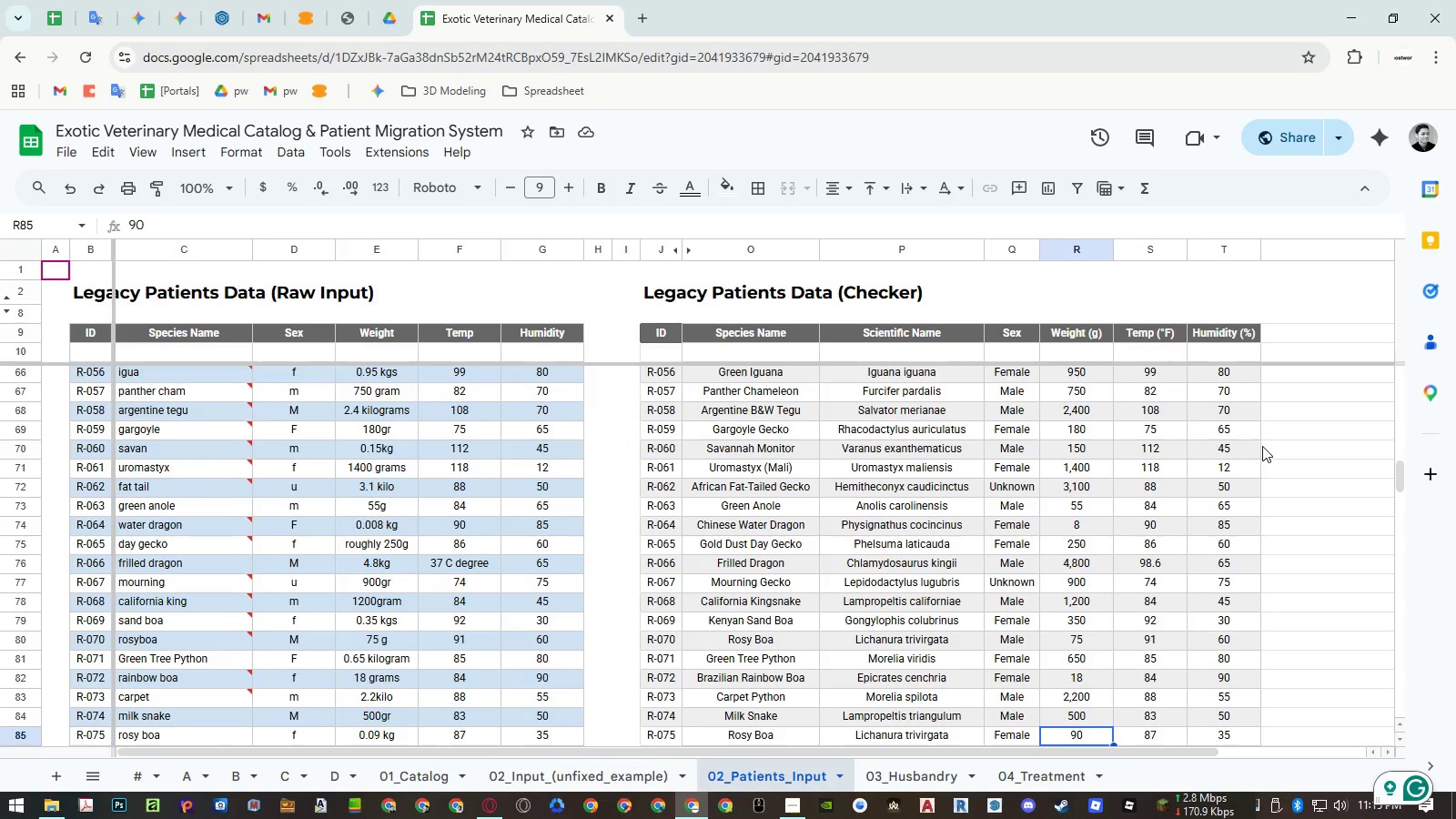 
key(ArrowDown)
 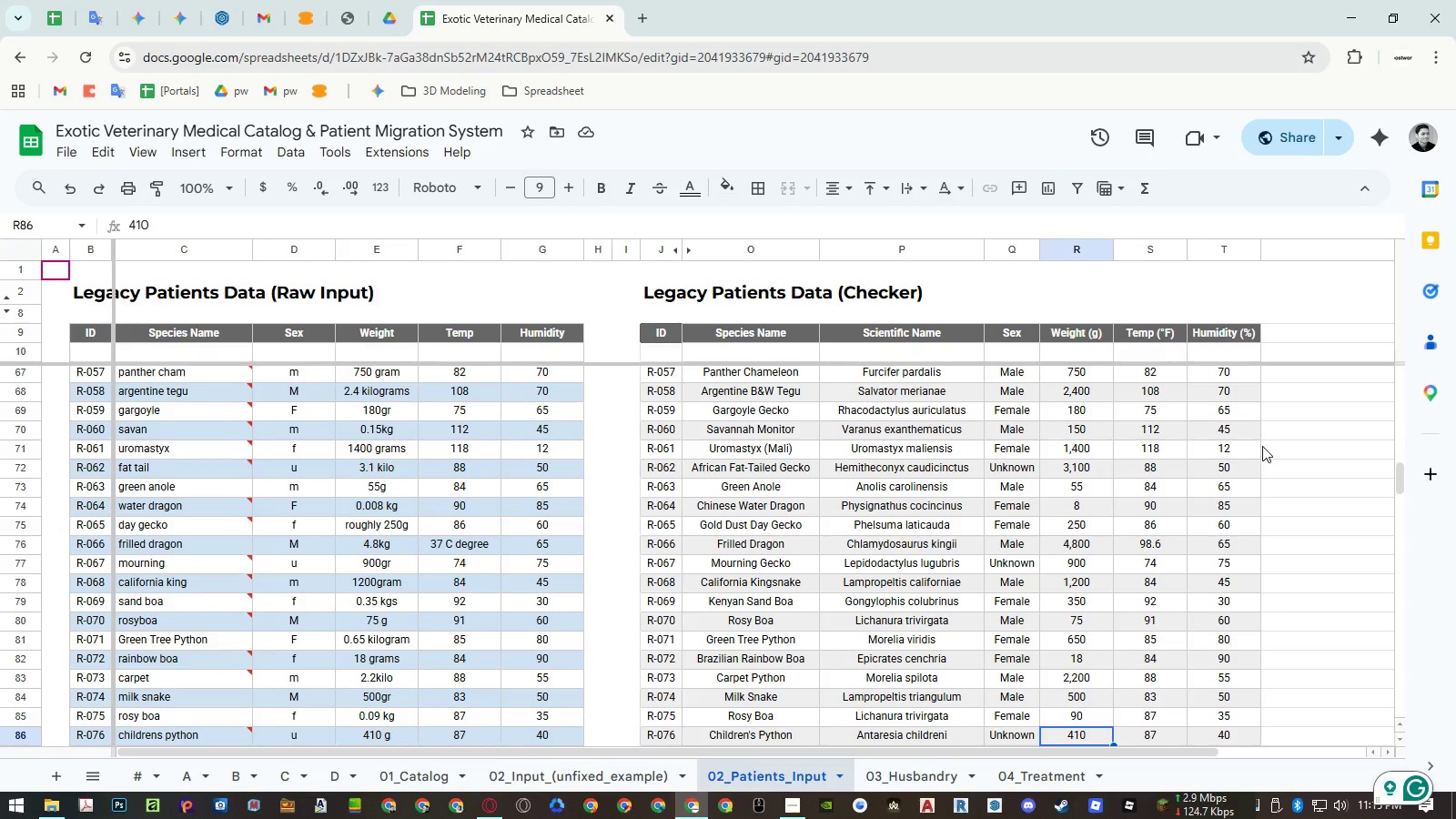 
key(ArrowDown)
 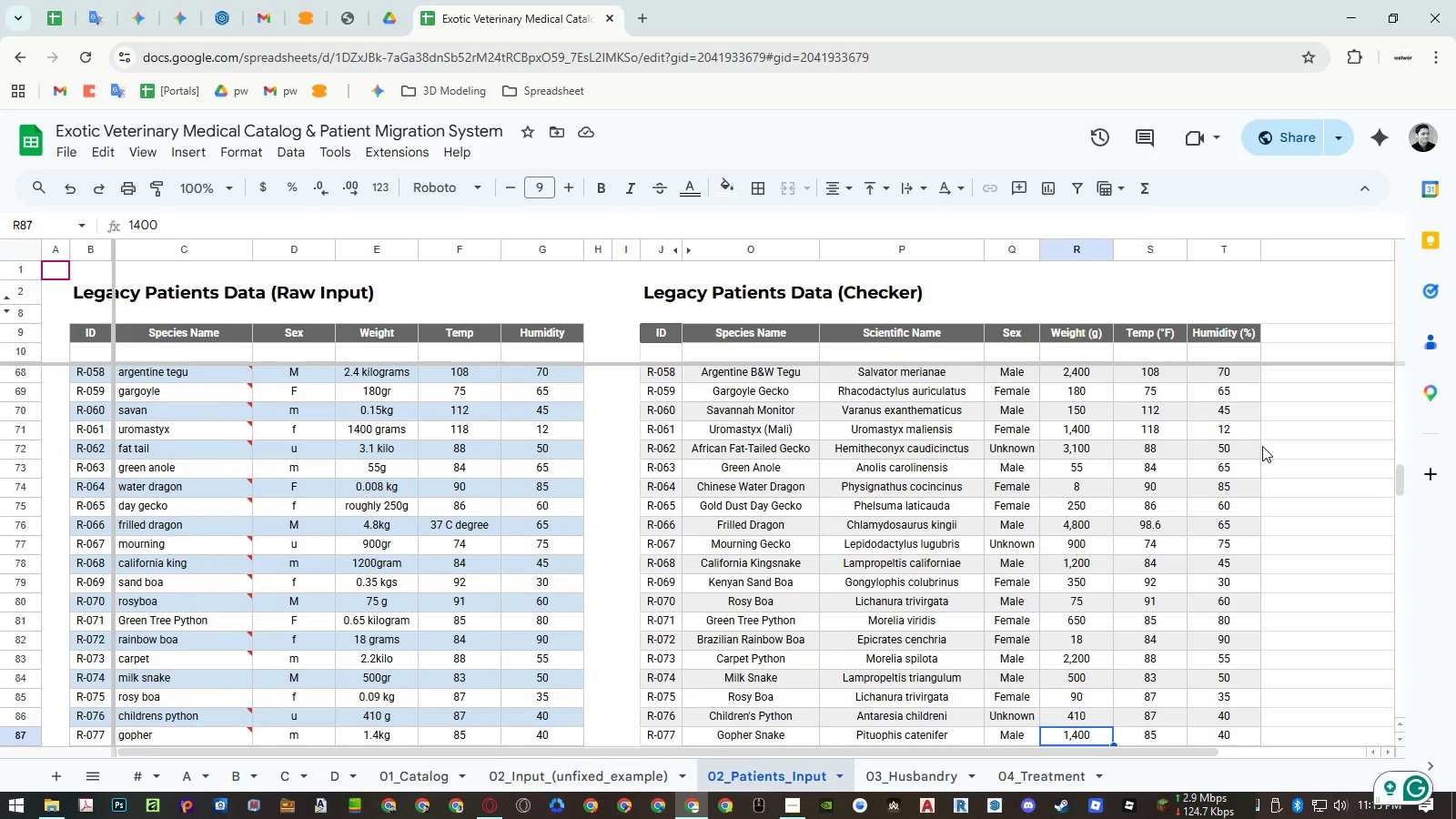 
key(ArrowDown)
 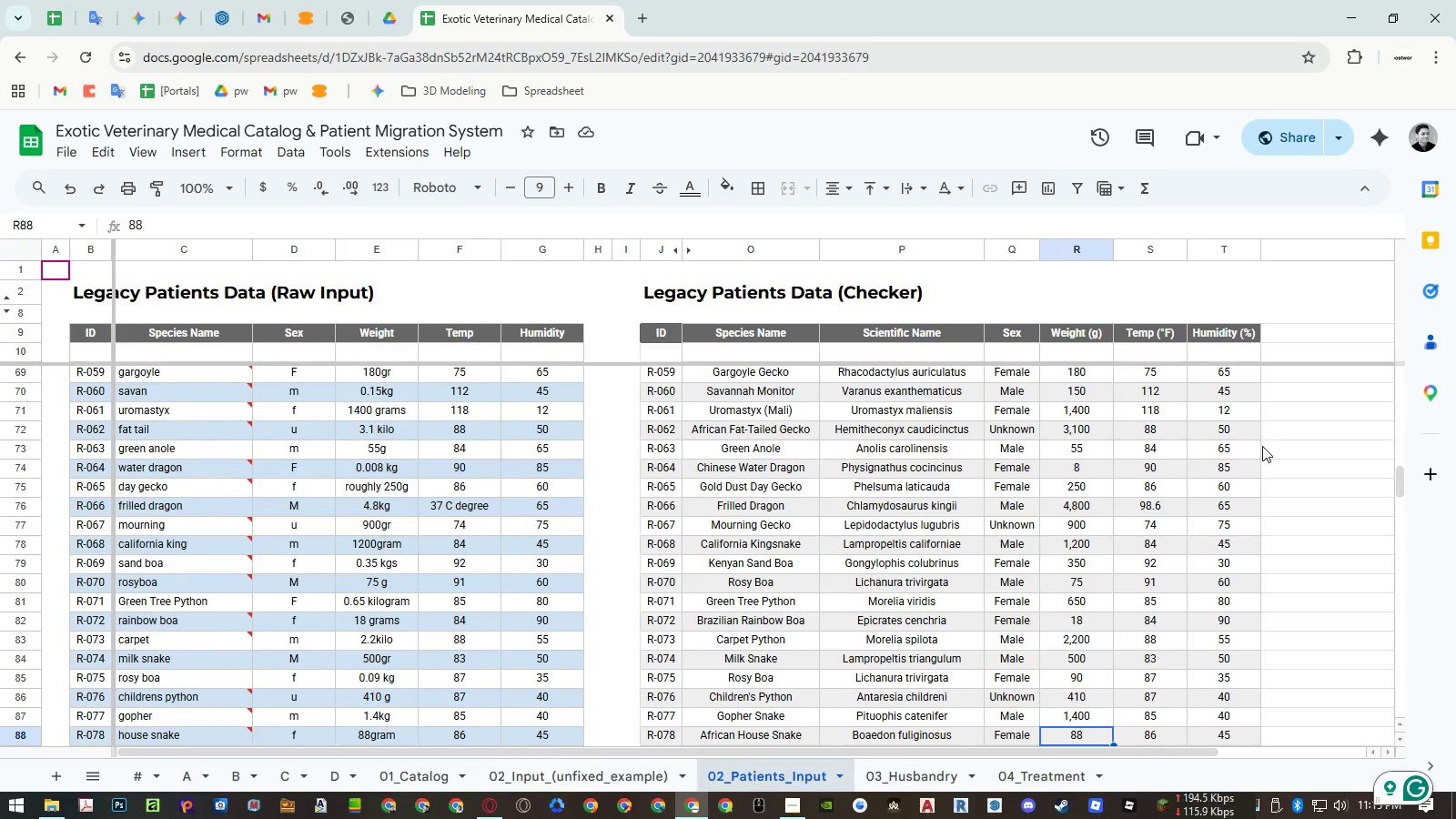 
key(ArrowDown)
 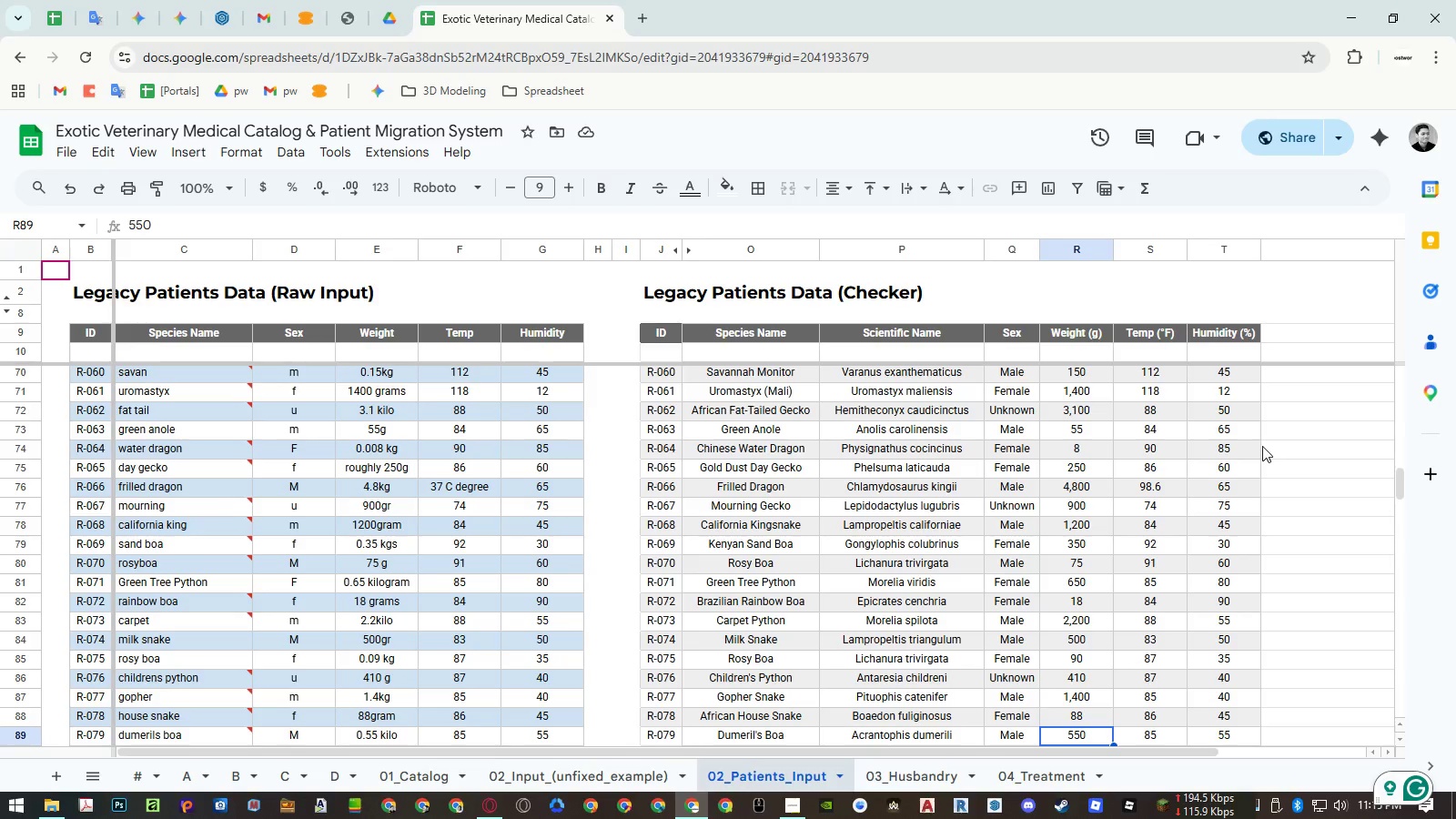 
key(ArrowDown)
 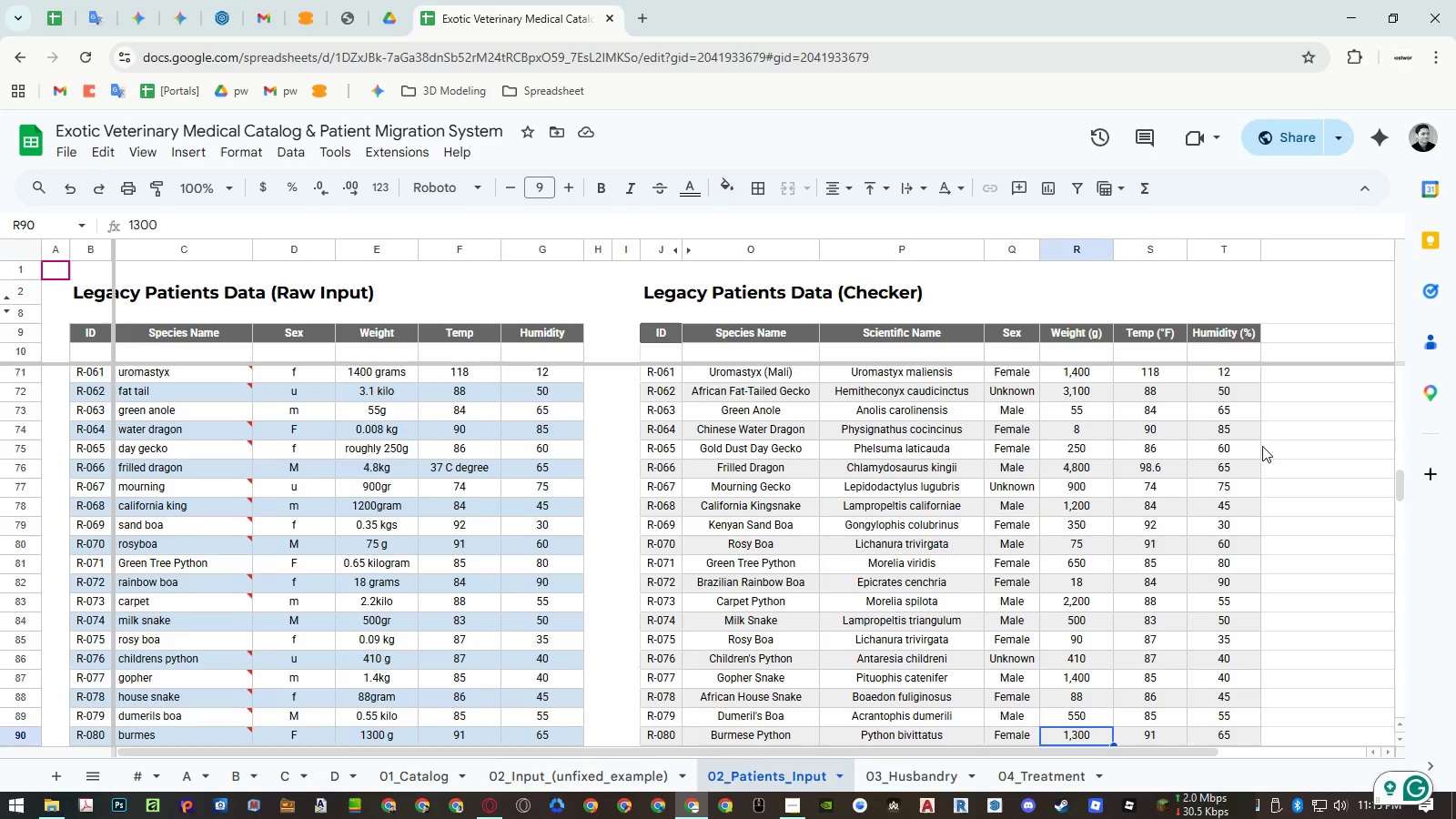 
key(ArrowDown)
 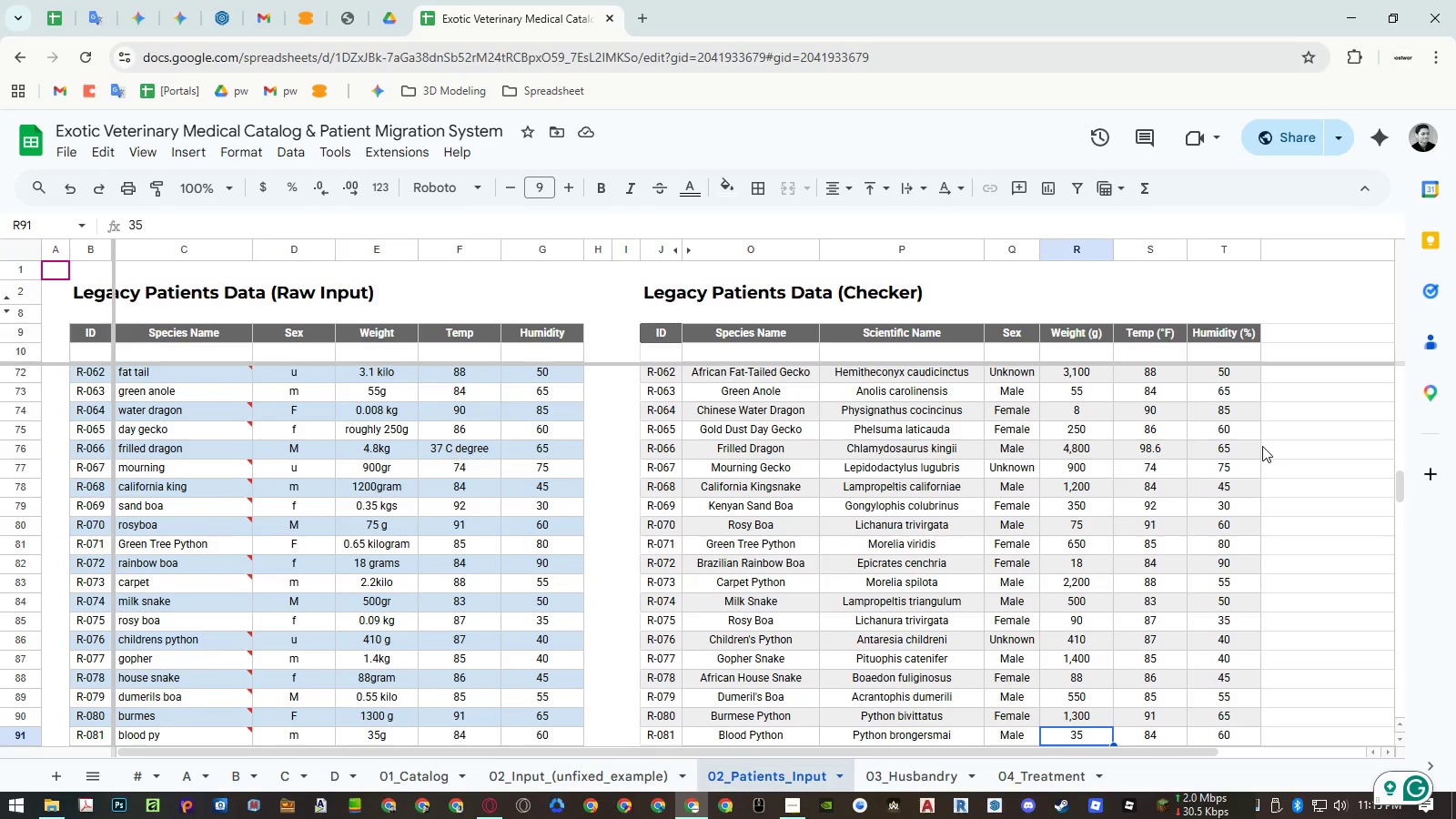 
key(ArrowDown)
 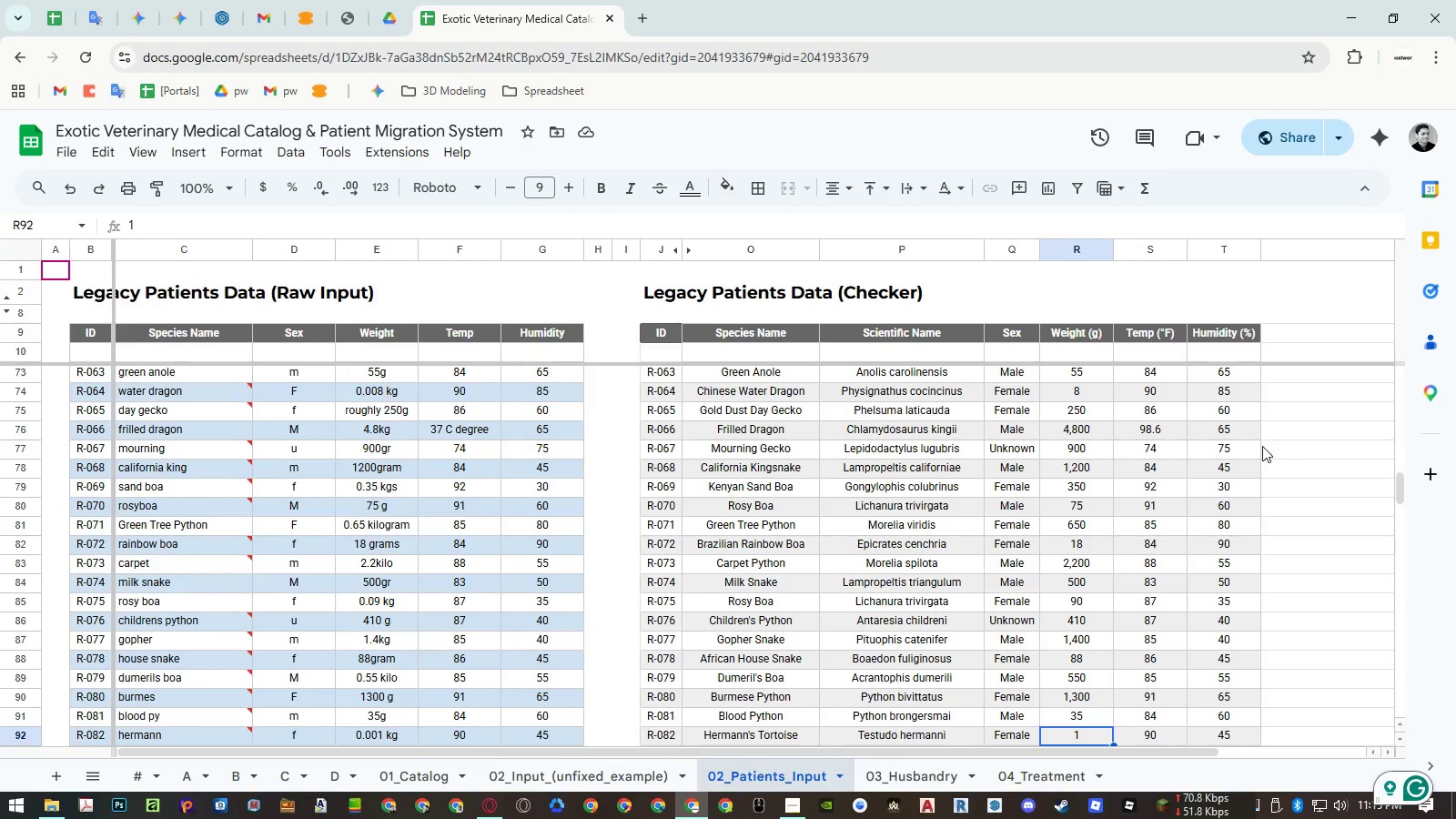 
wait(7.11)
 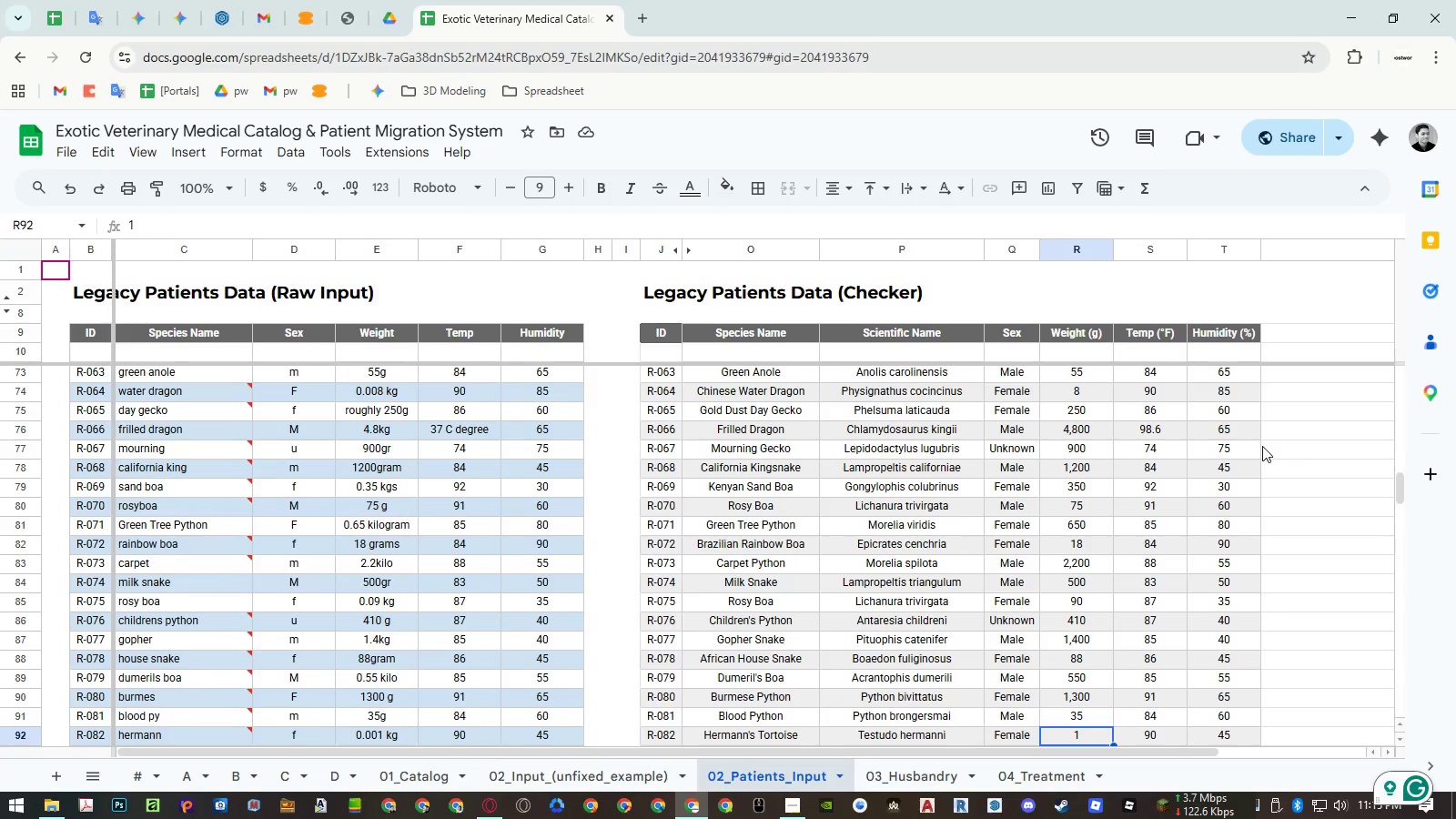 
key(ArrowDown)
 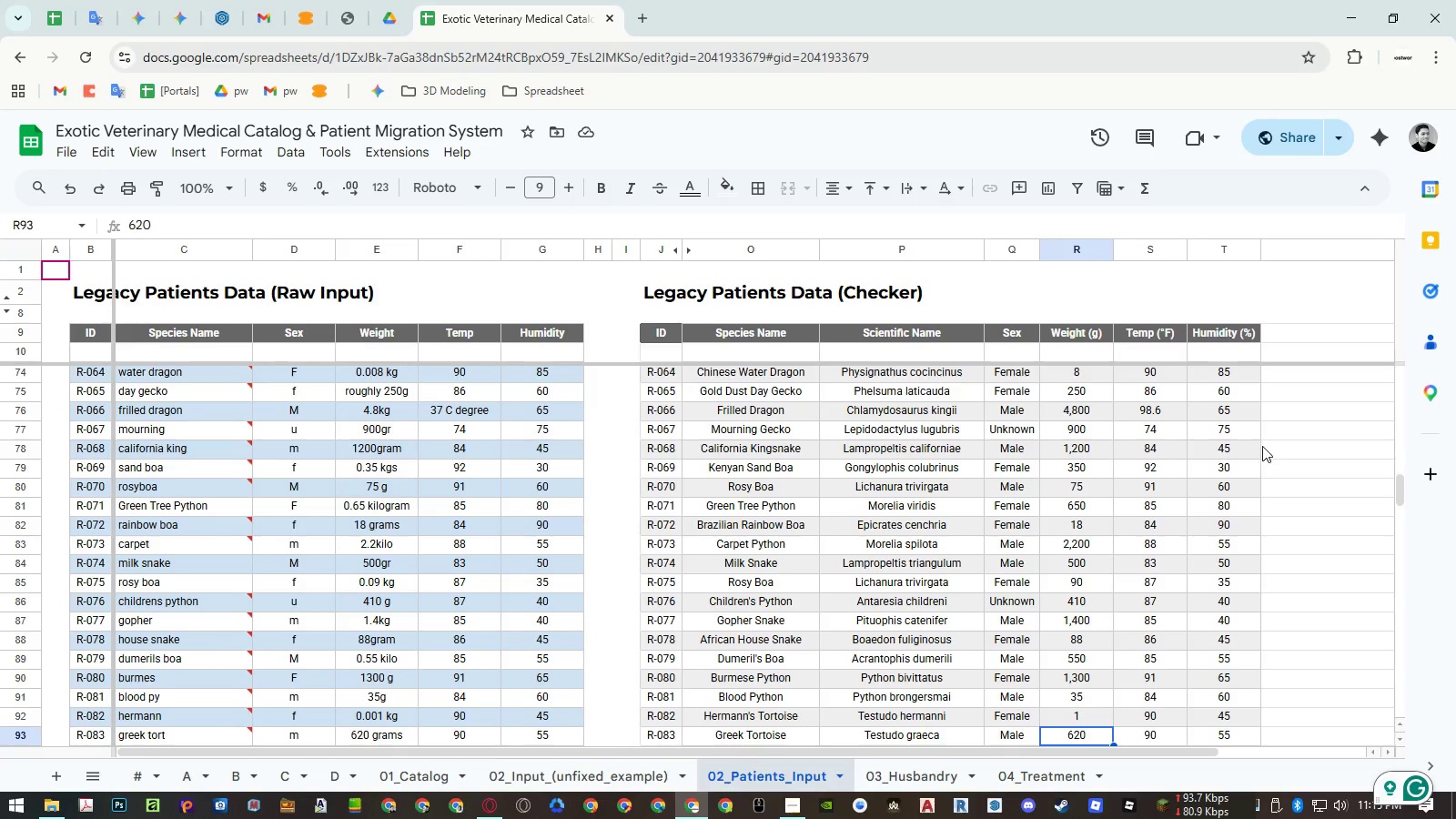 
key(ArrowDown)
 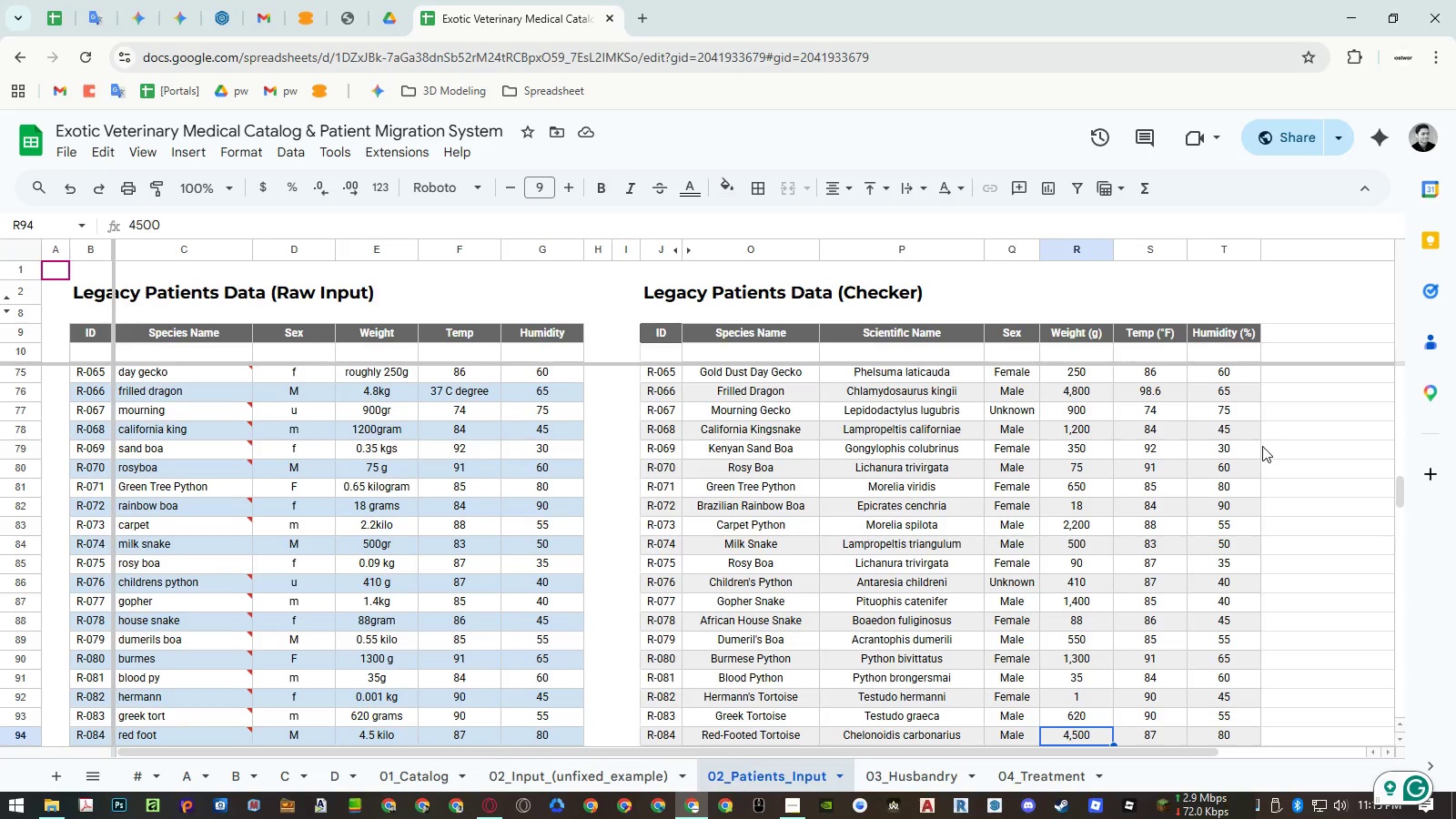 
key(ArrowDown)
 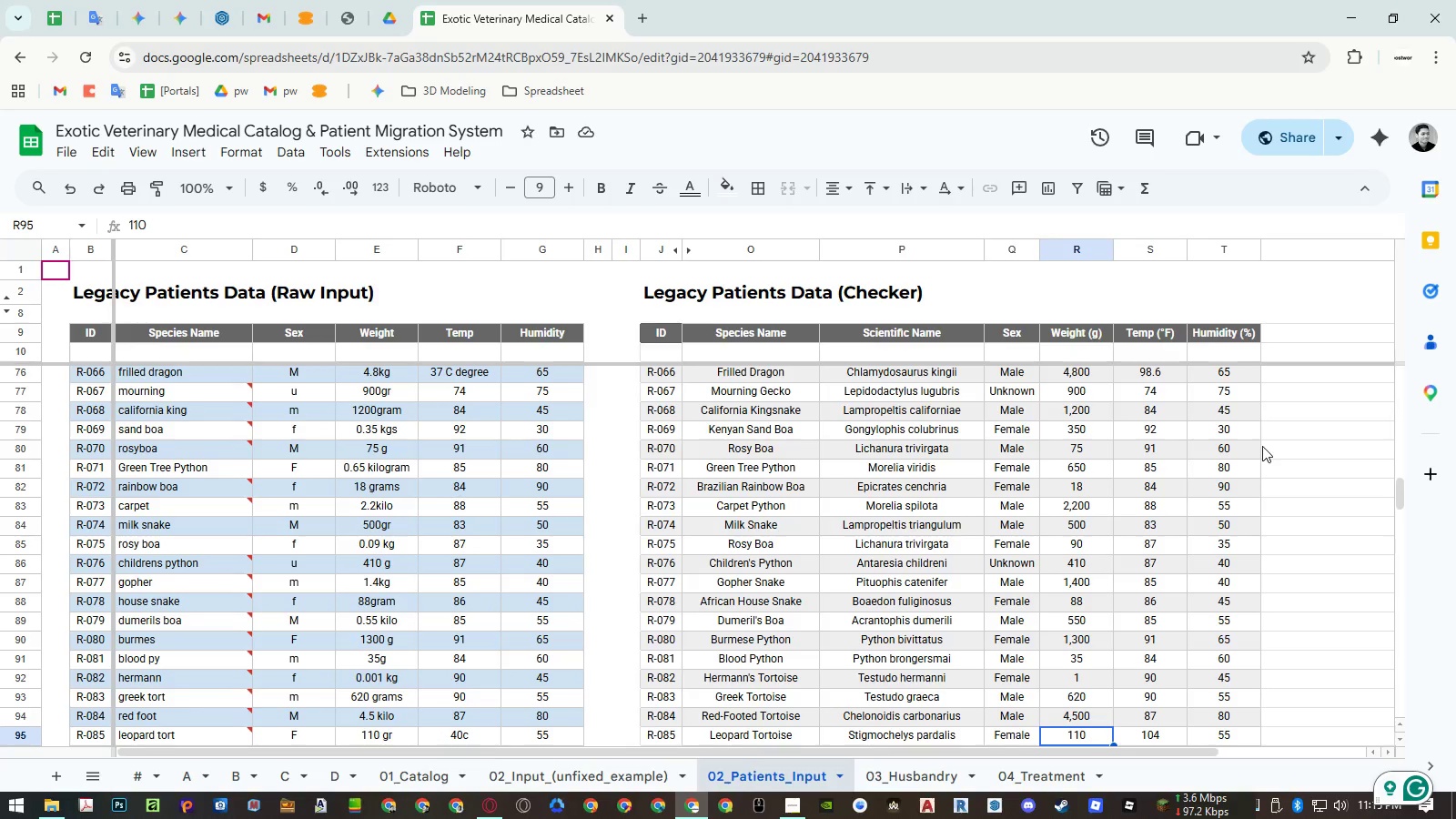 
key(ArrowDown)
 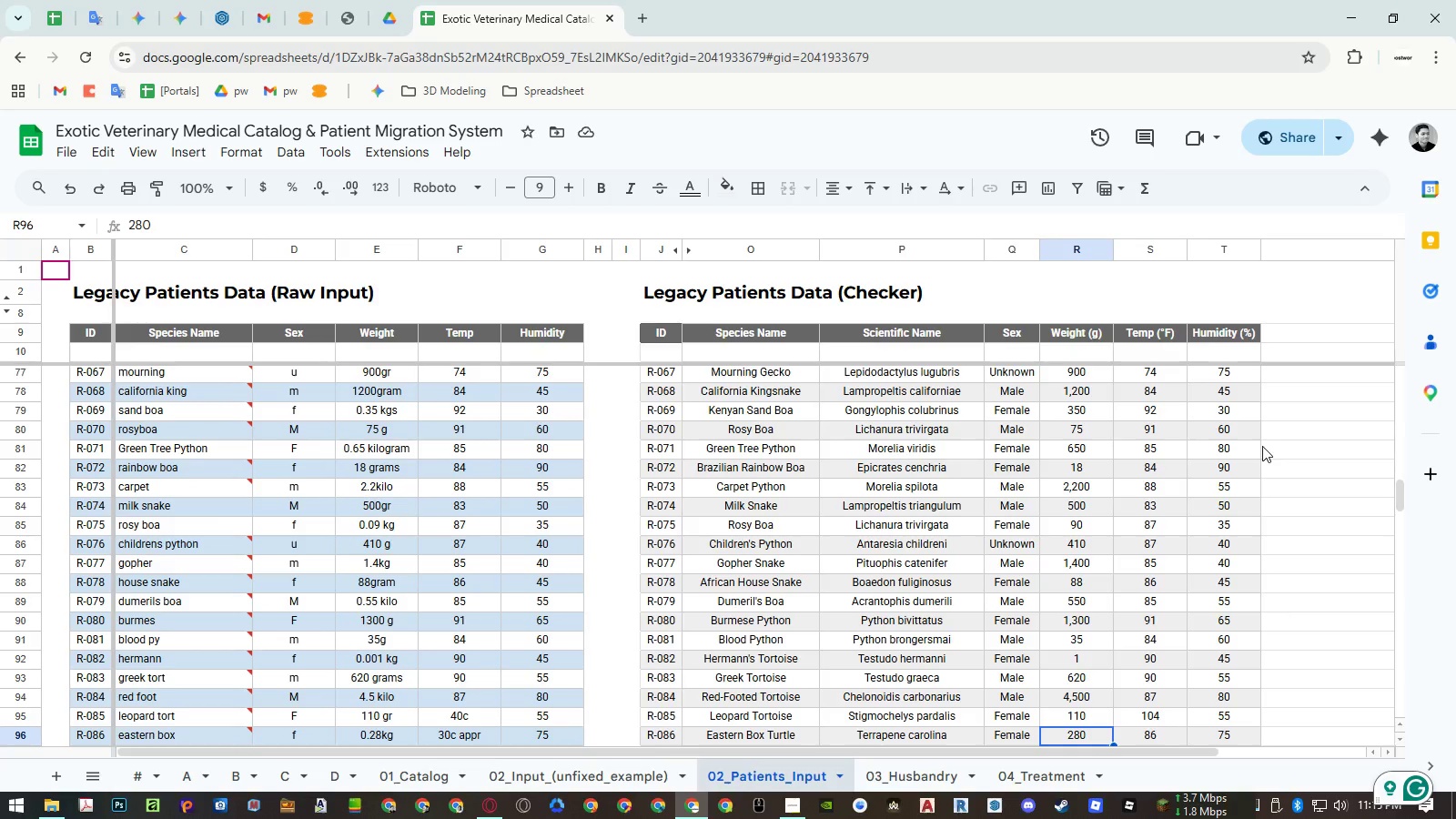 
key(ArrowDown)
 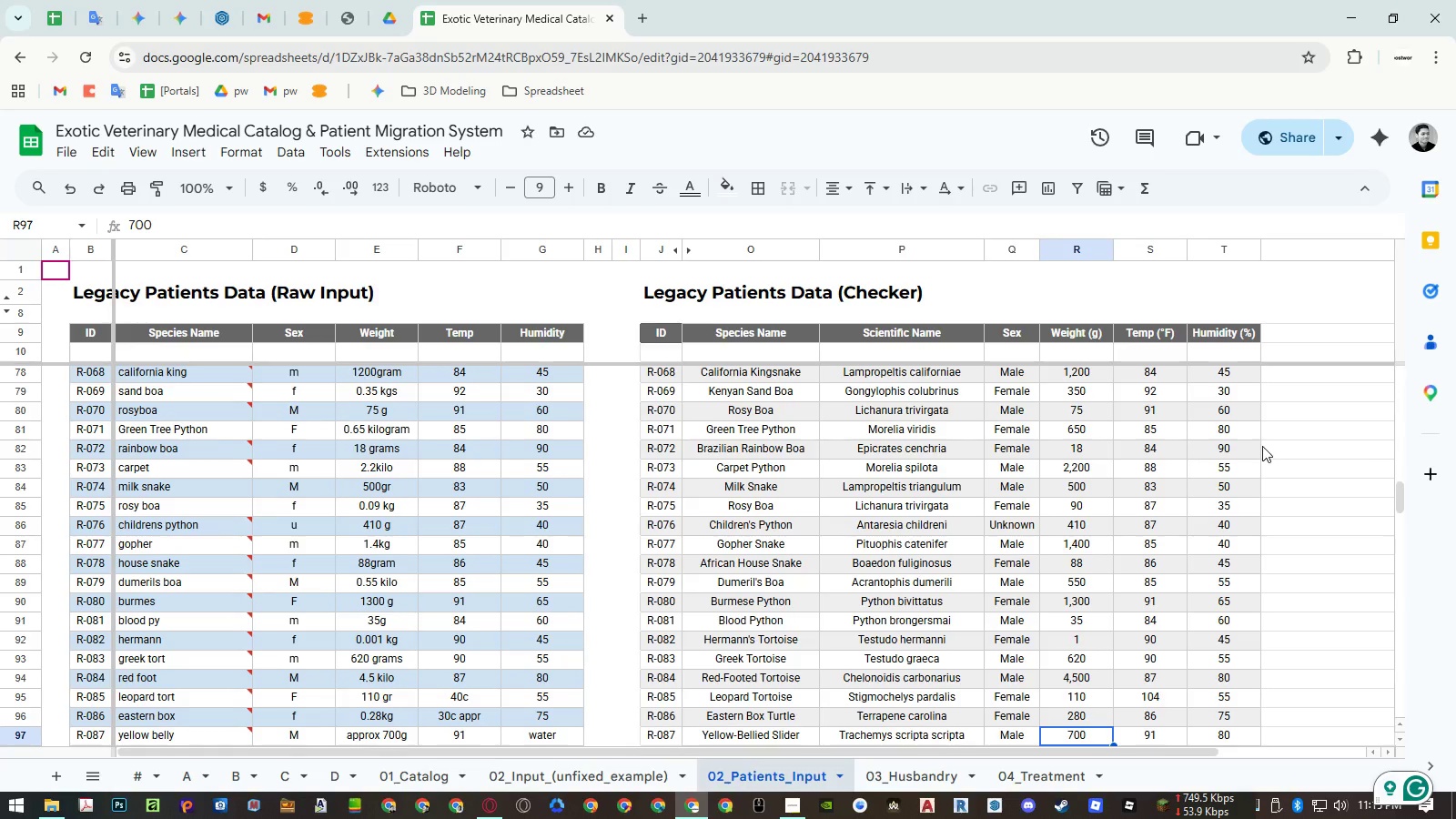 
key(ArrowDown)
 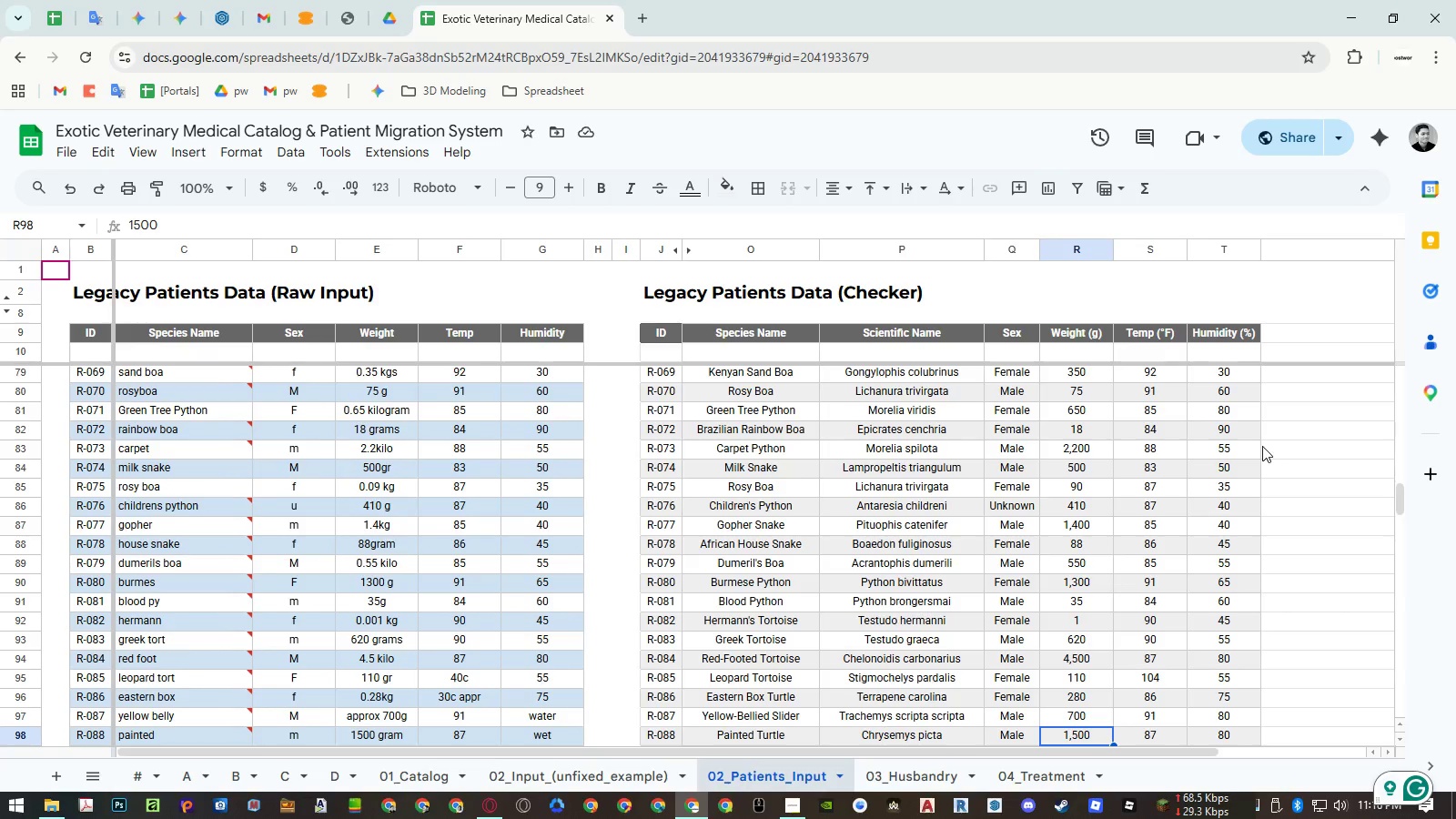 
key(ArrowDown)
 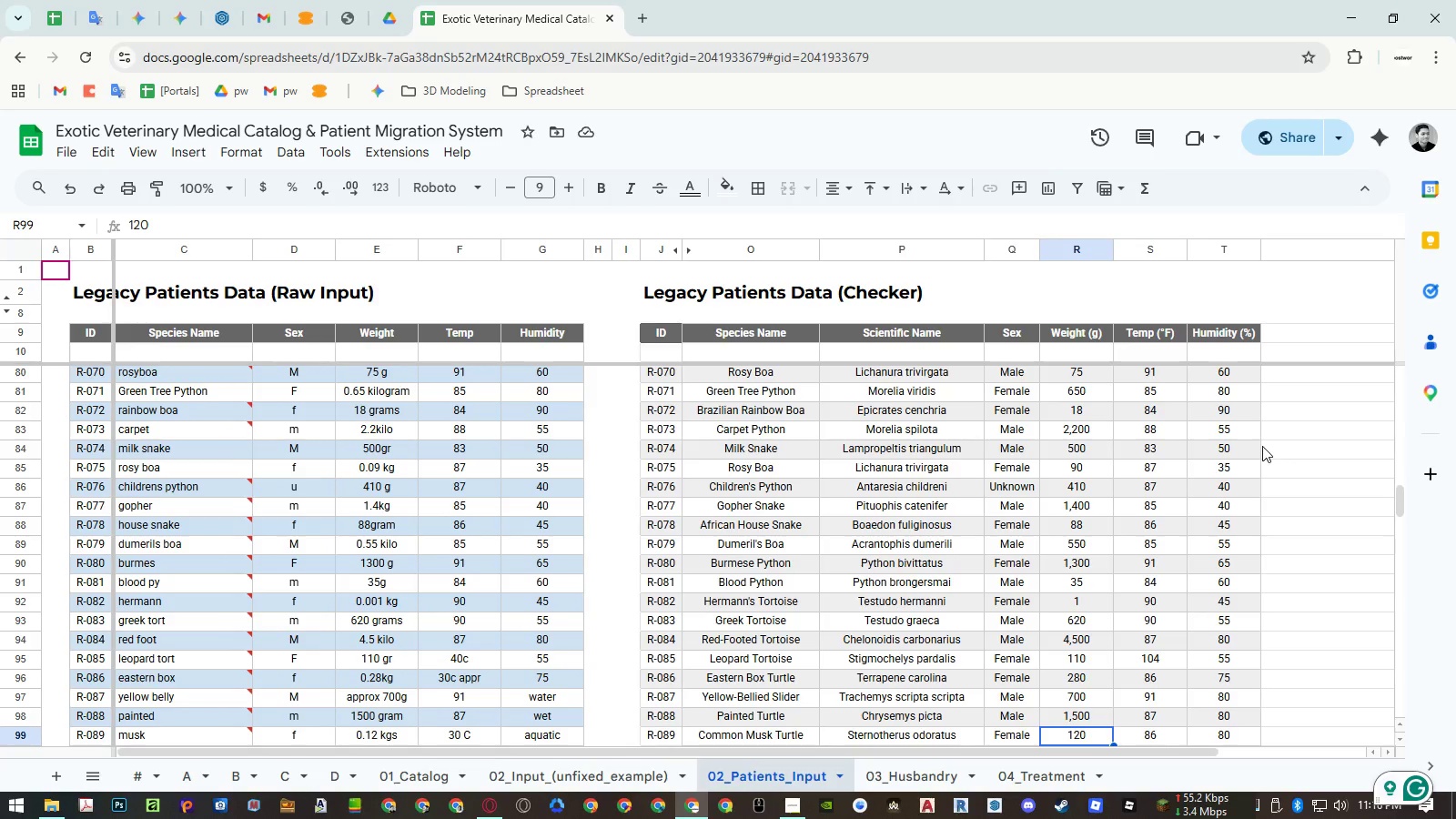 
key(ArrowDown)
 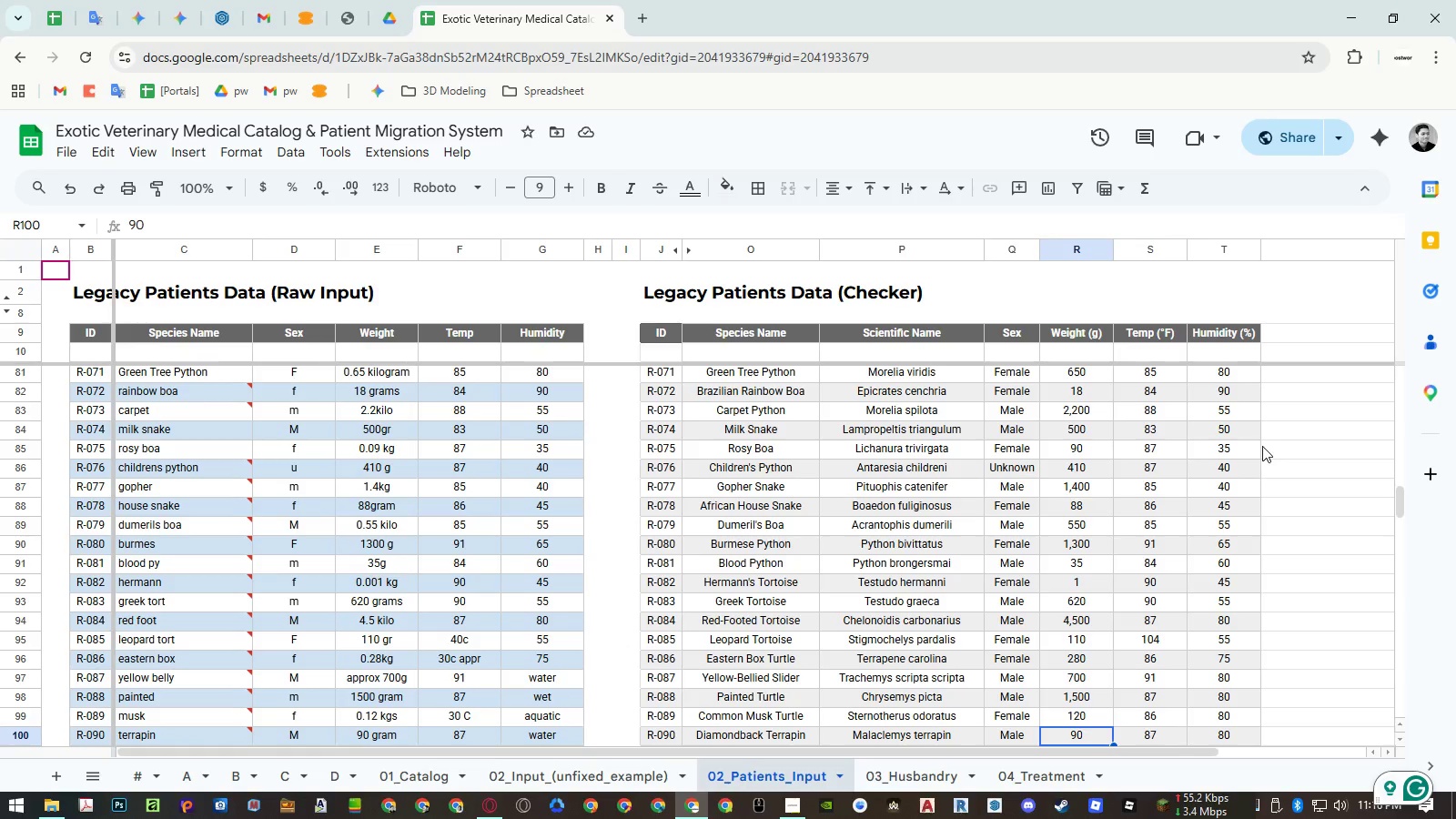 
key(ArrowDown)
 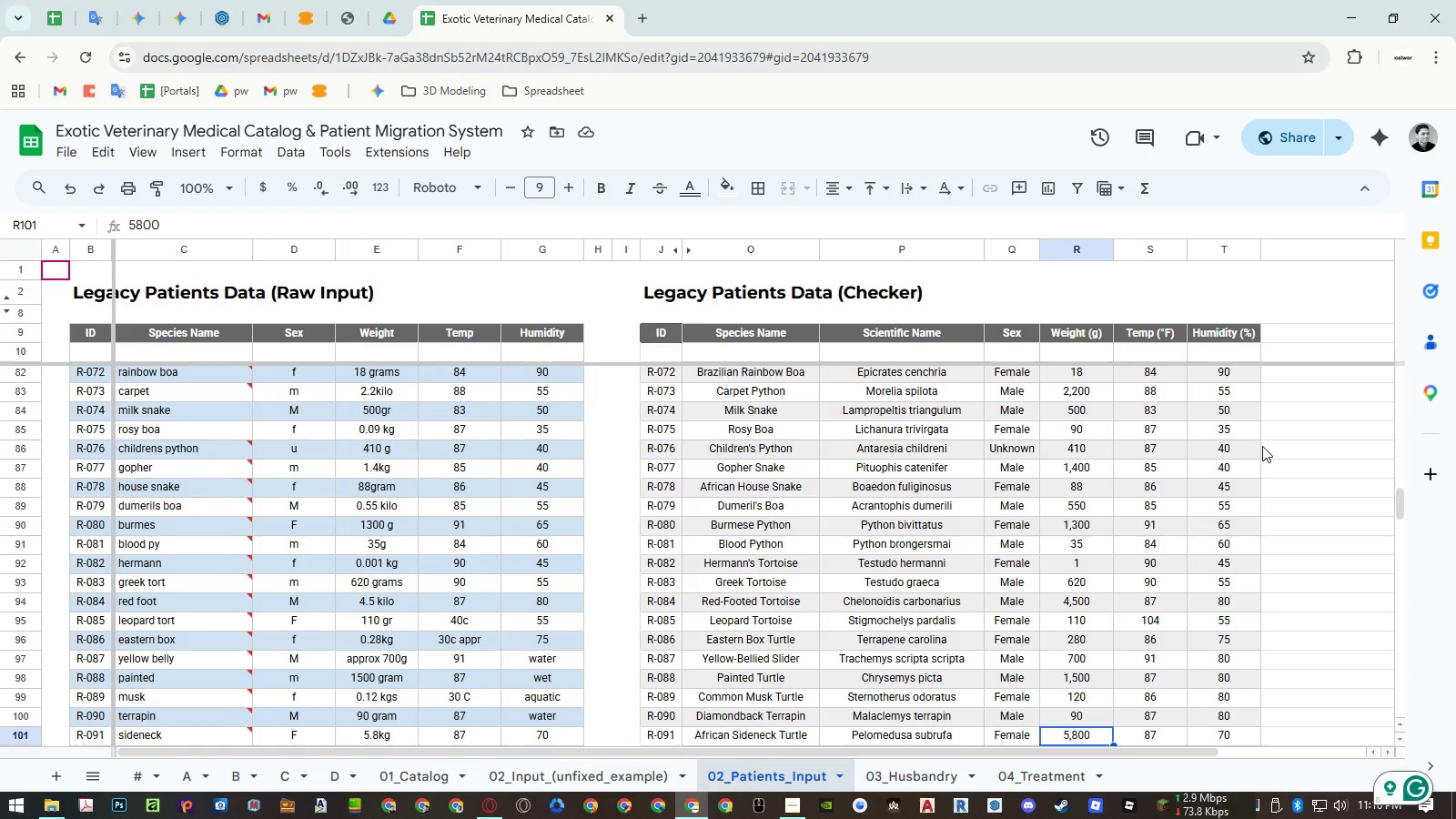 
key(ArrowDown)
 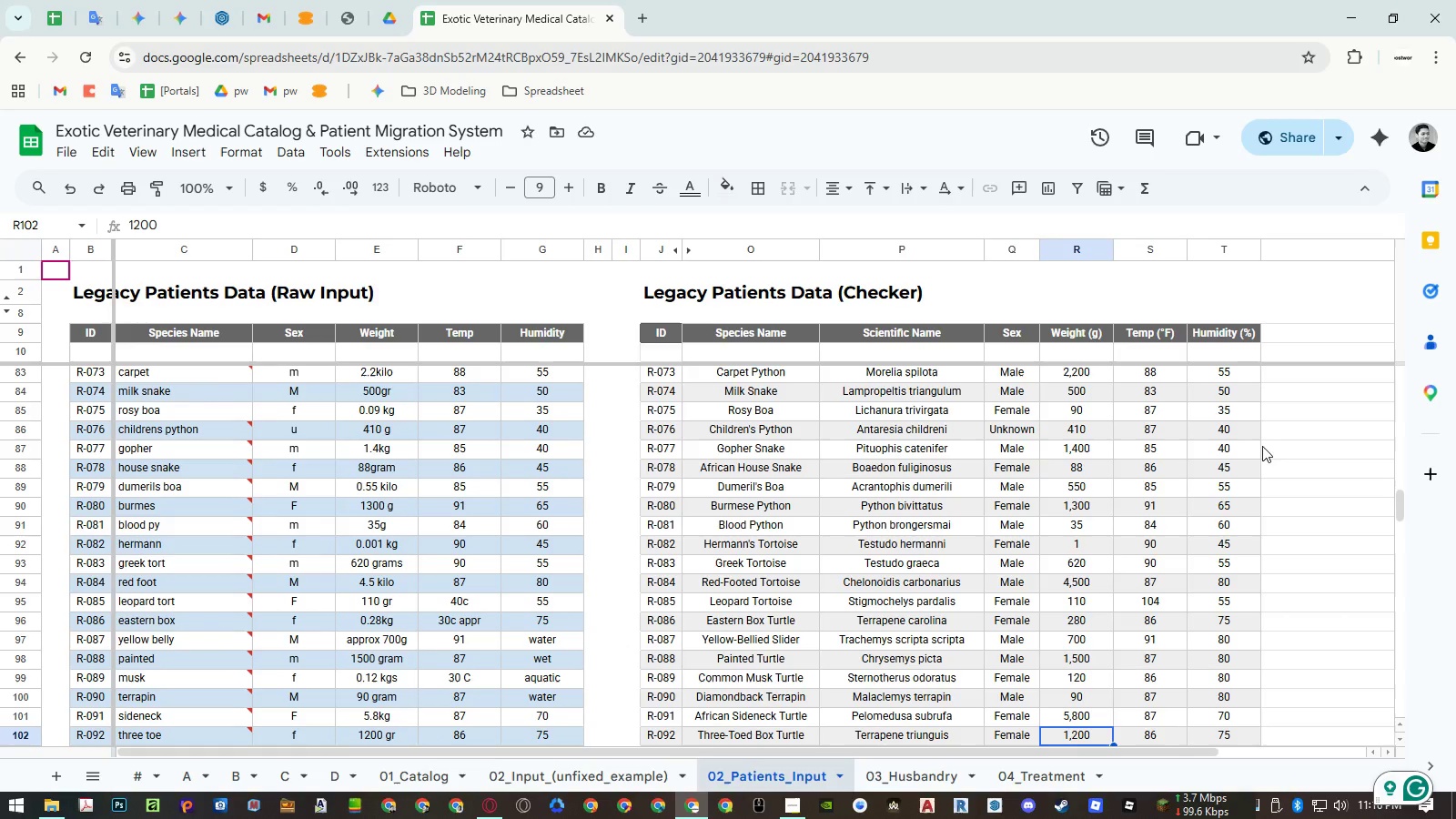 
key(ArrowDown)
 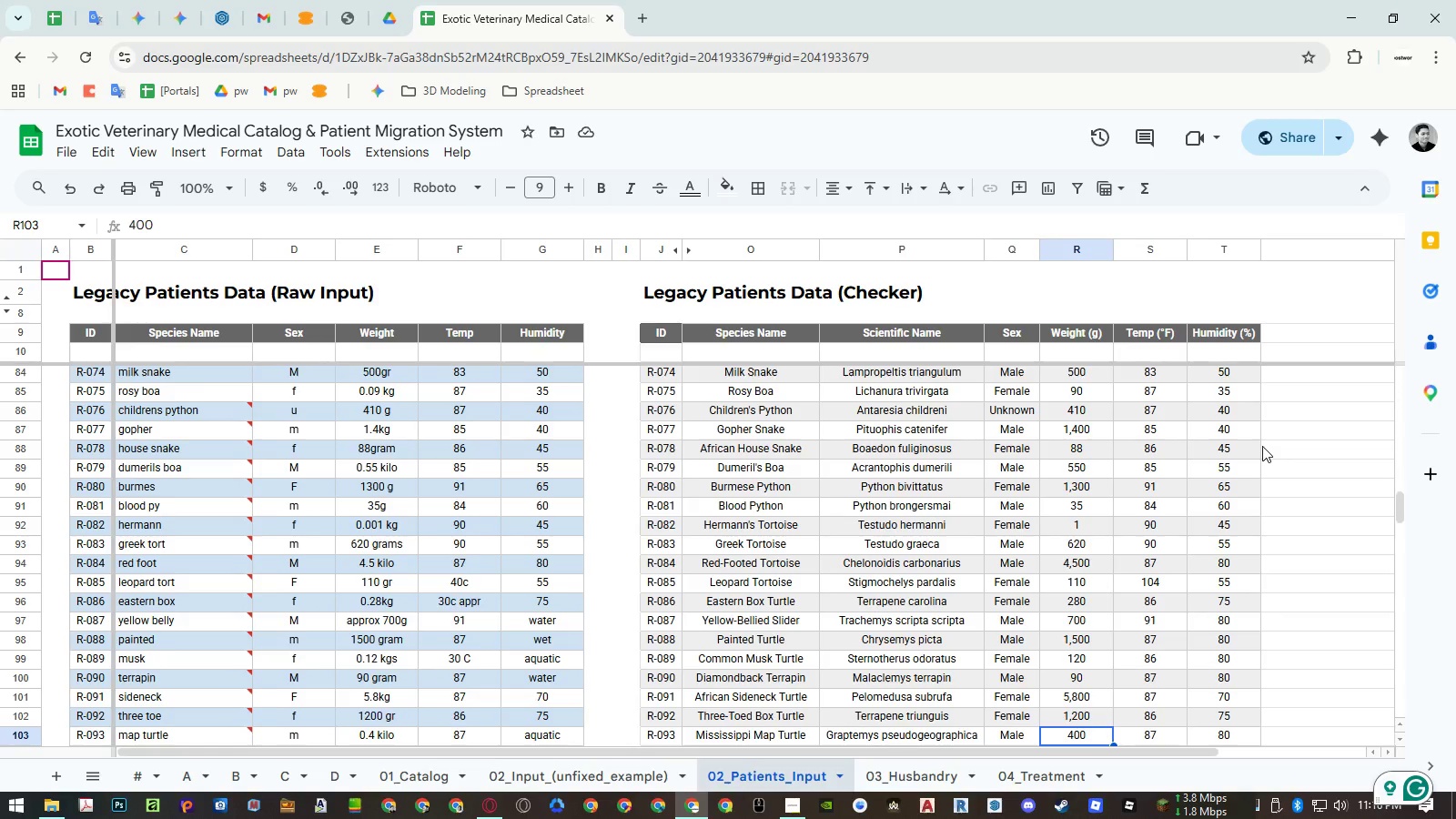 
key(ArrowDown)
 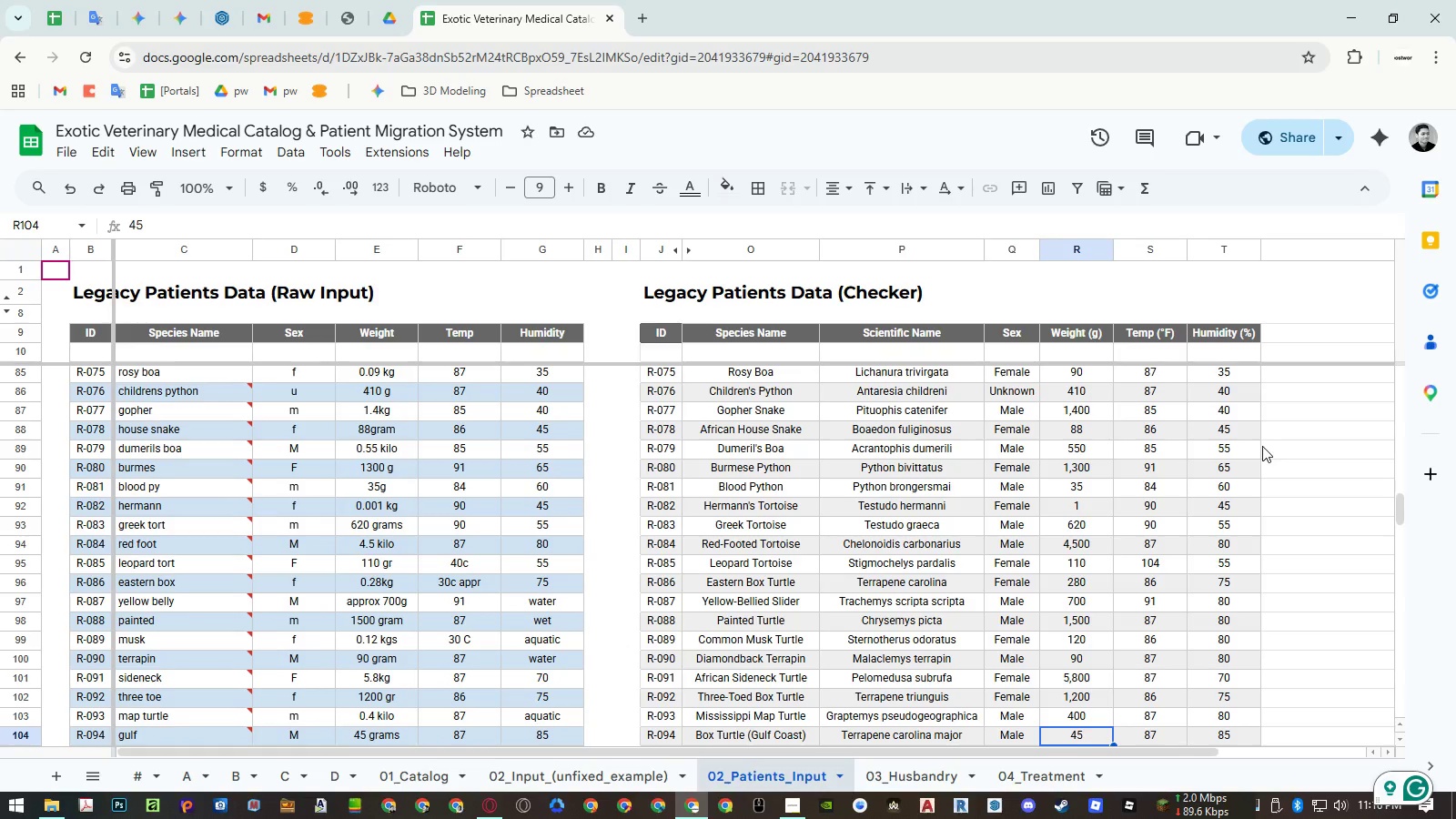 
key(ArrowDown)
 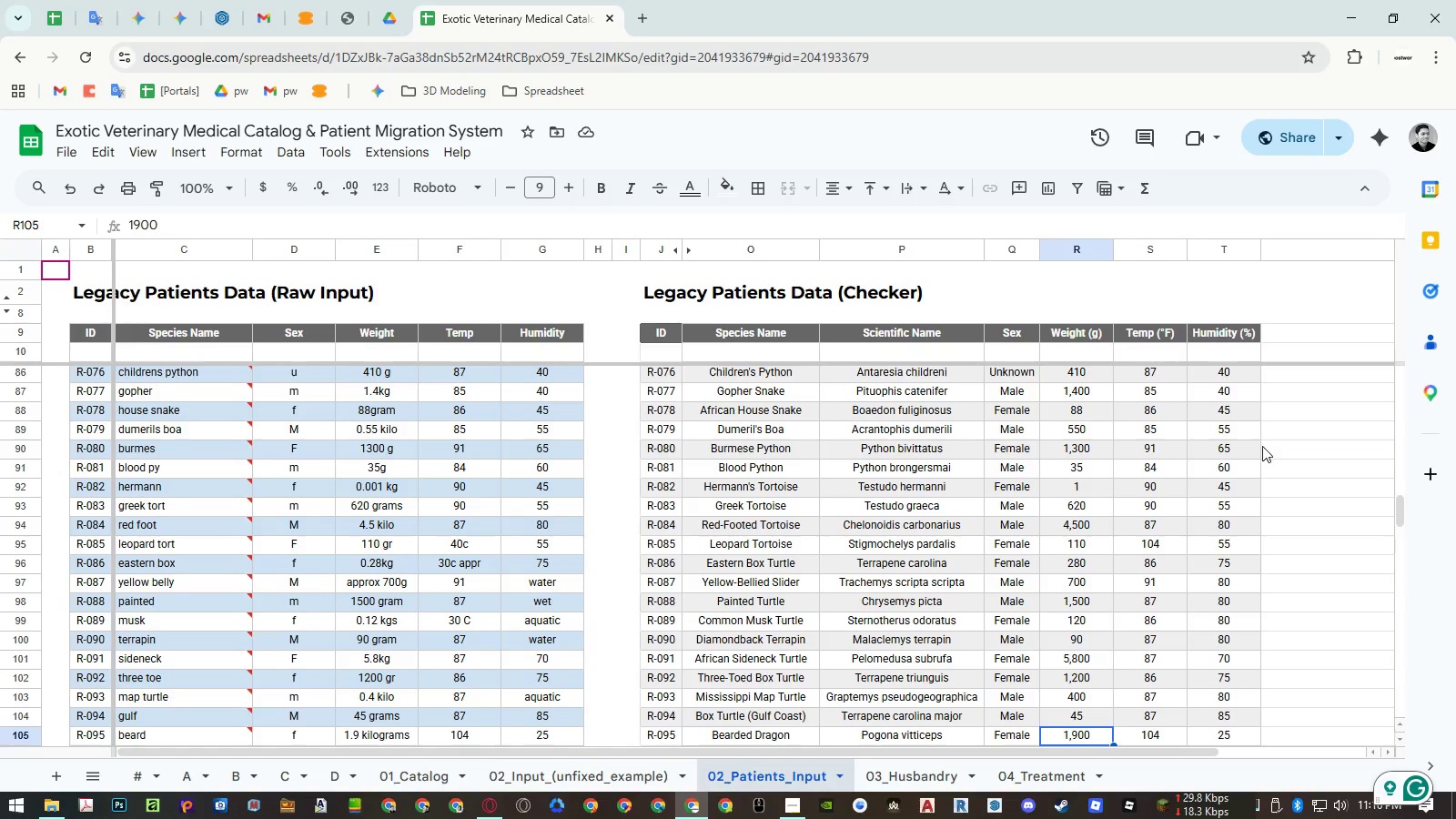 
key(ArrowDown)
 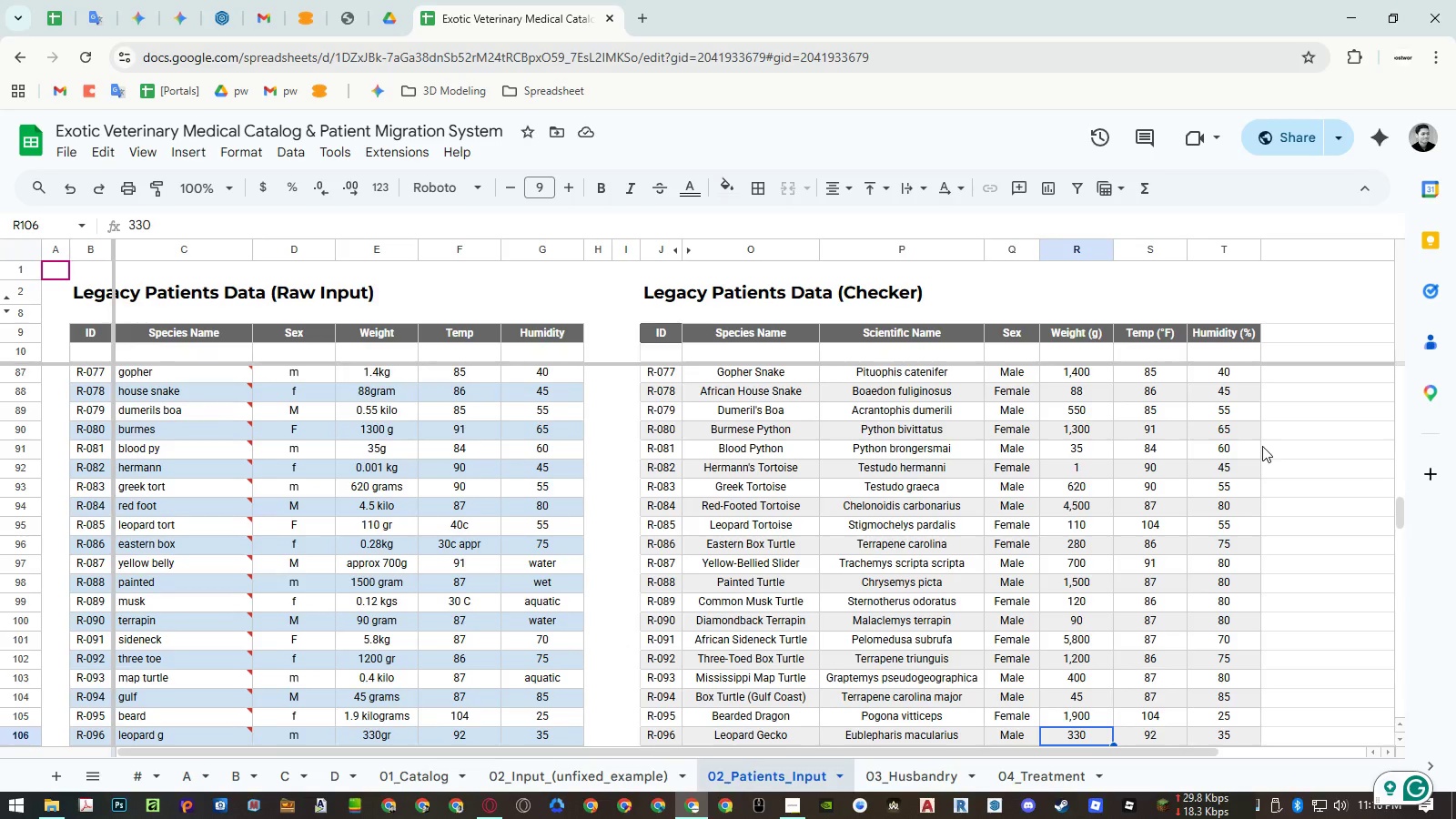 
key(ArrowDown)
 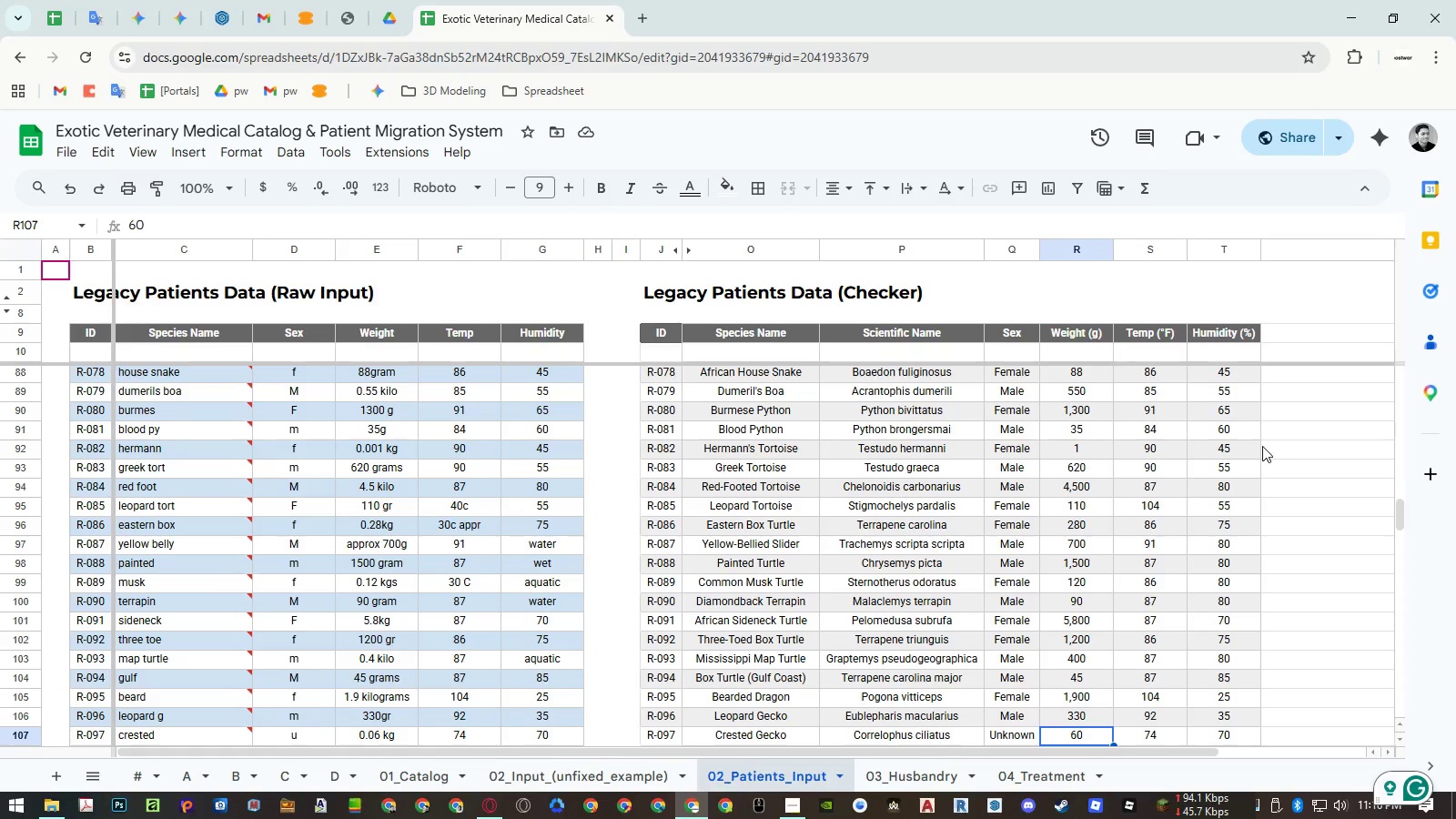 
key(ArrowDown)
 